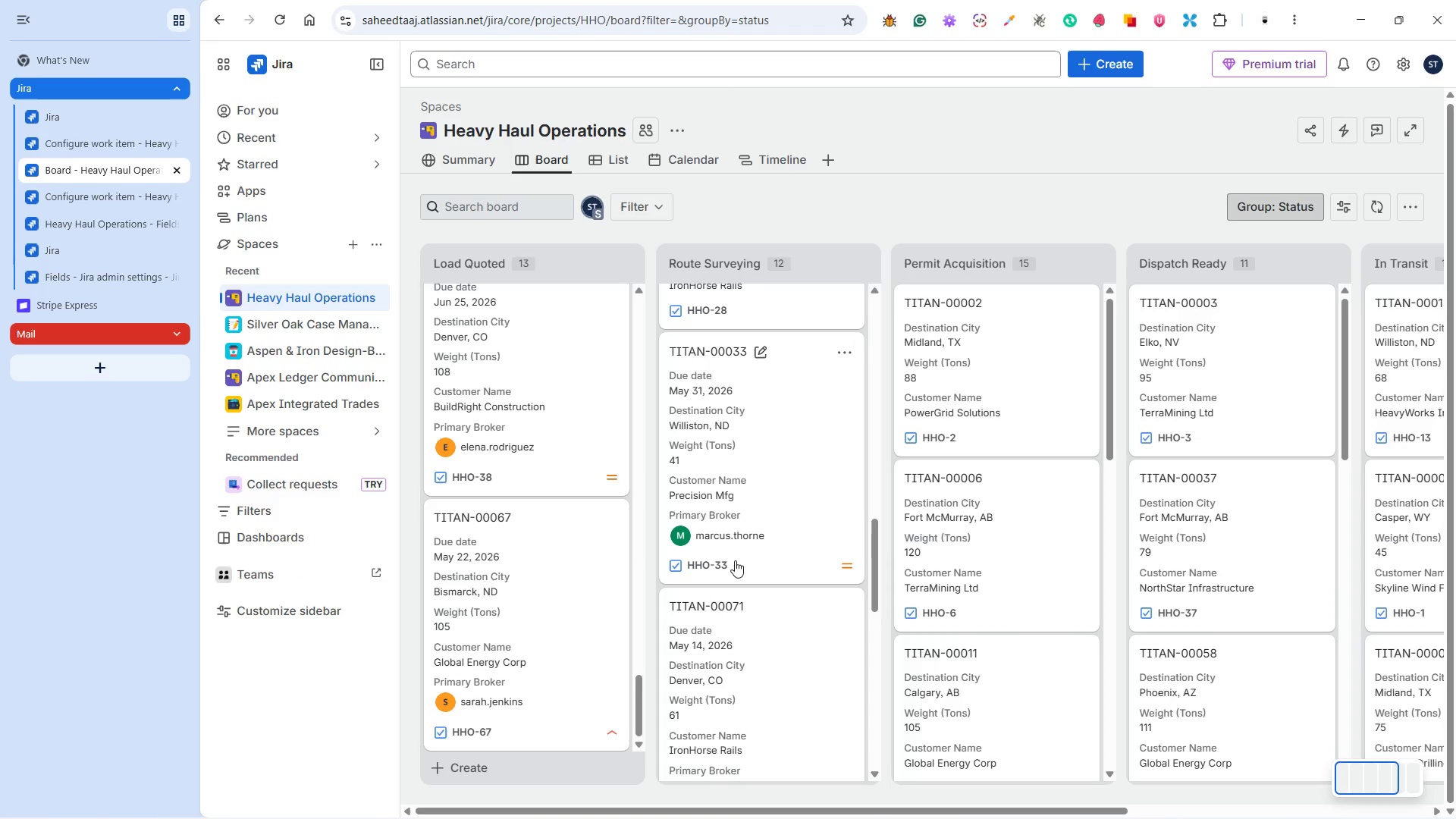 
scroll: coordinate [1230, 652], scroll_direction: down, amount: 2.0
 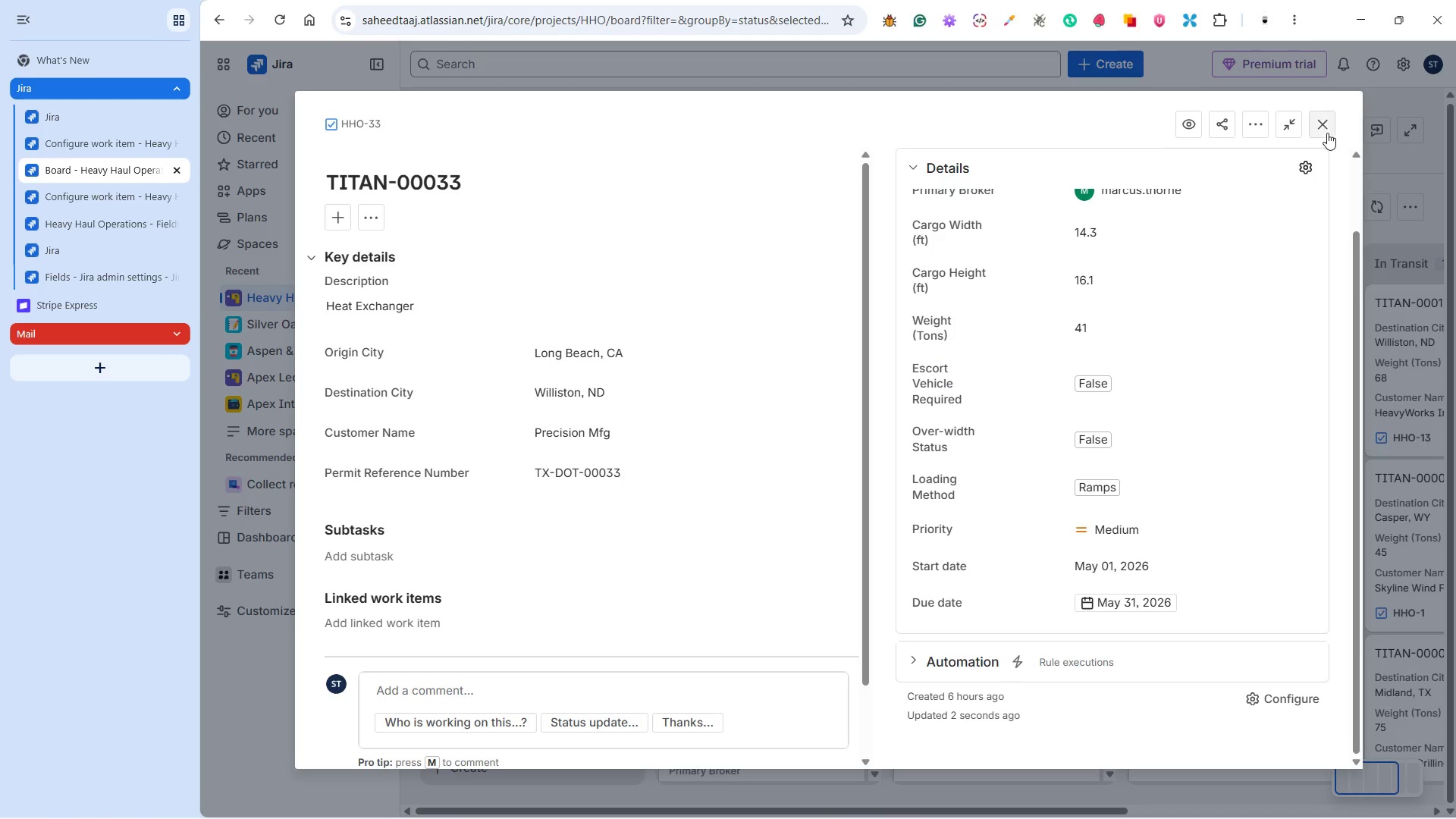 
left_click([774, 482])
 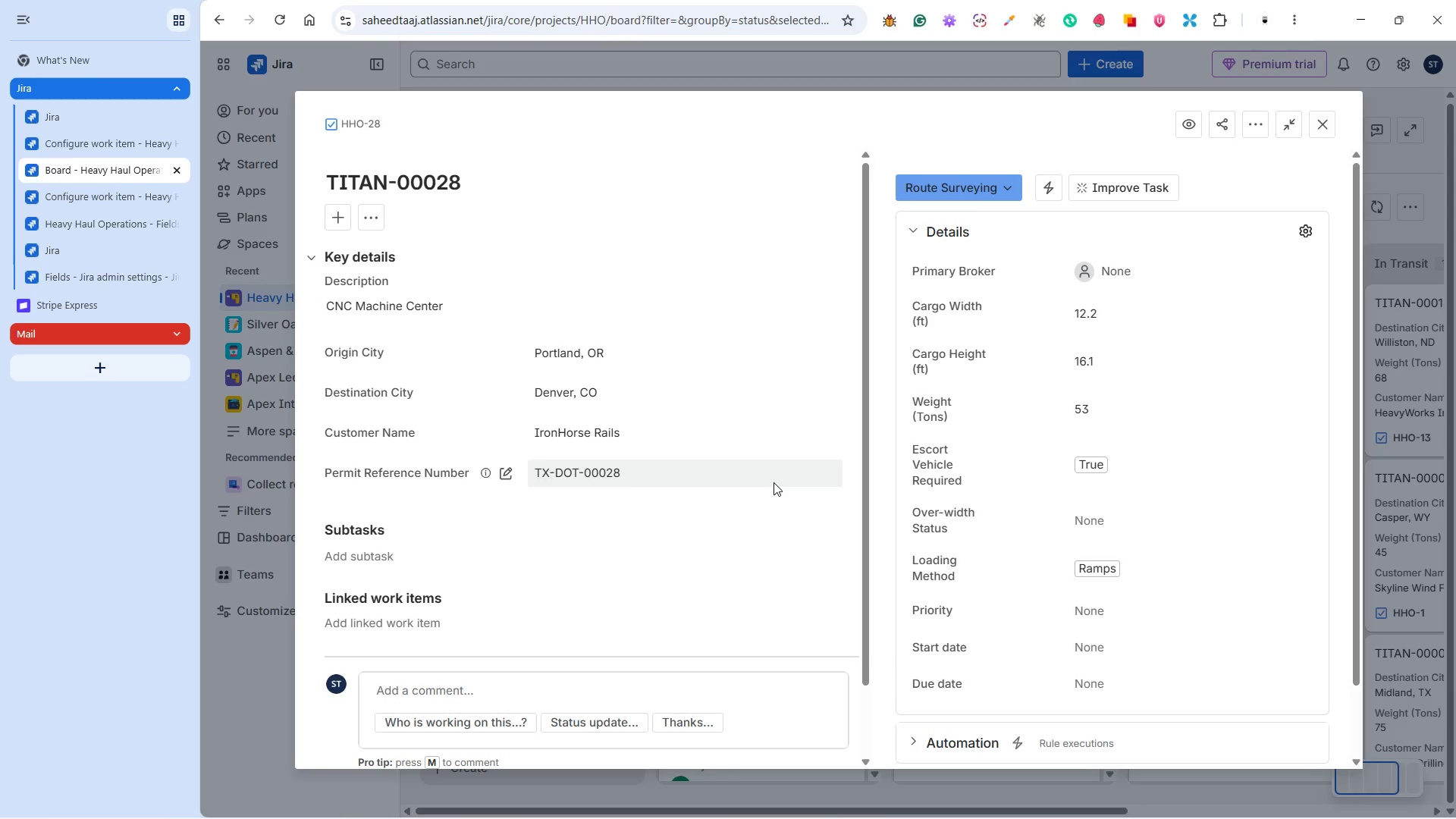 
scroll: coordinate [750, 563], scroll_direction: up, amount: 3.0
 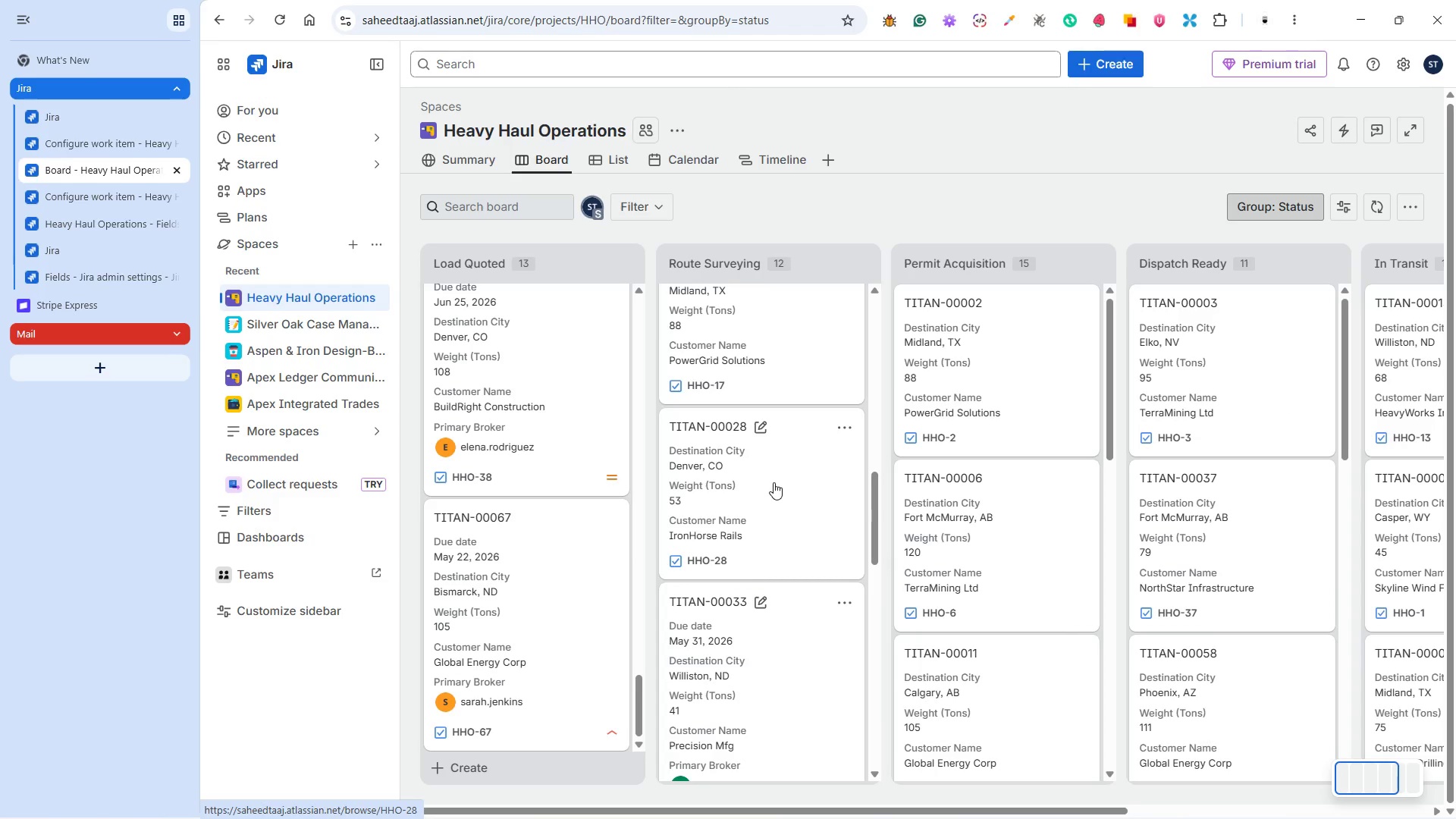 
wait(10.36)
 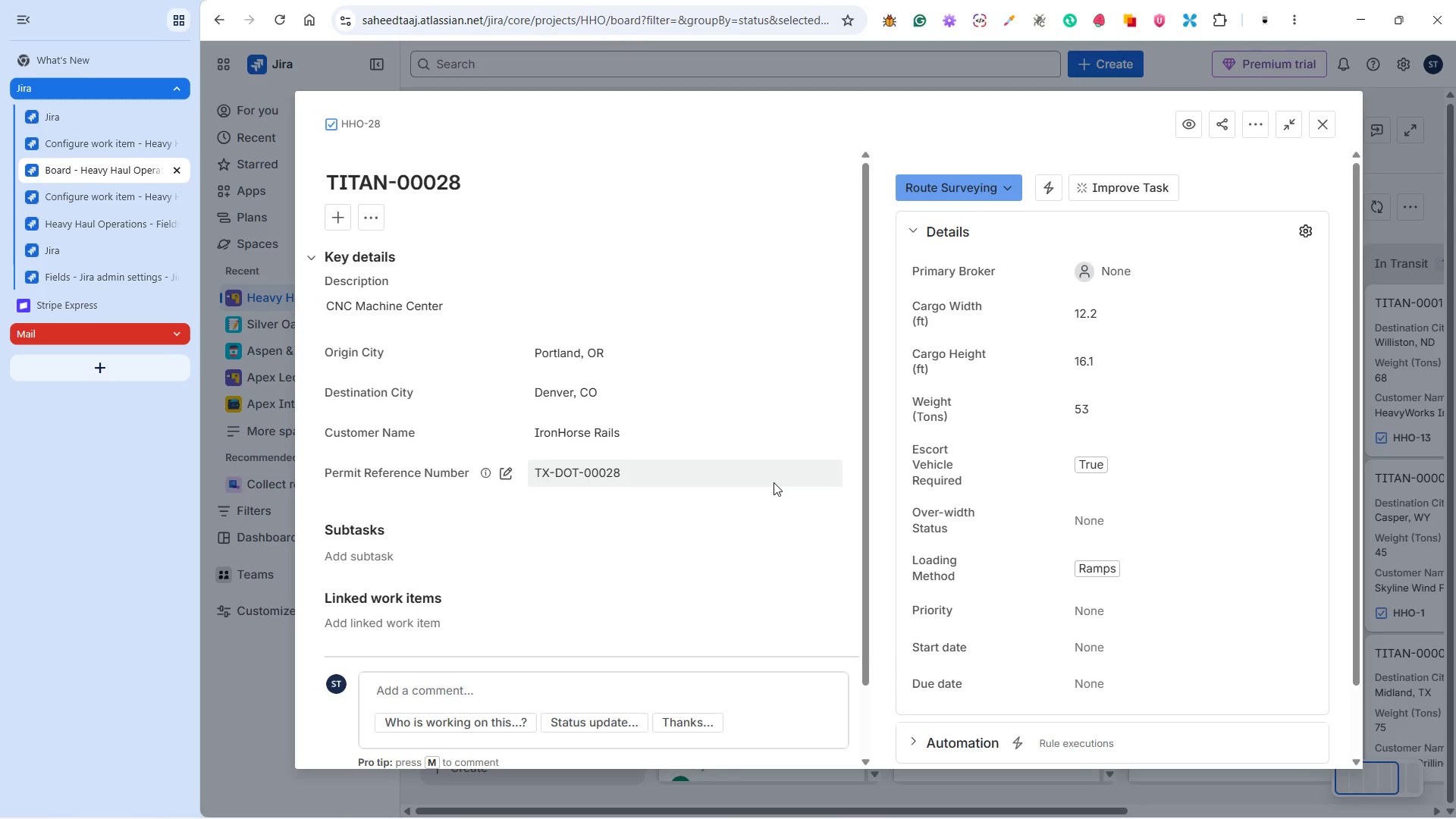 
left_click([1089, 269])
 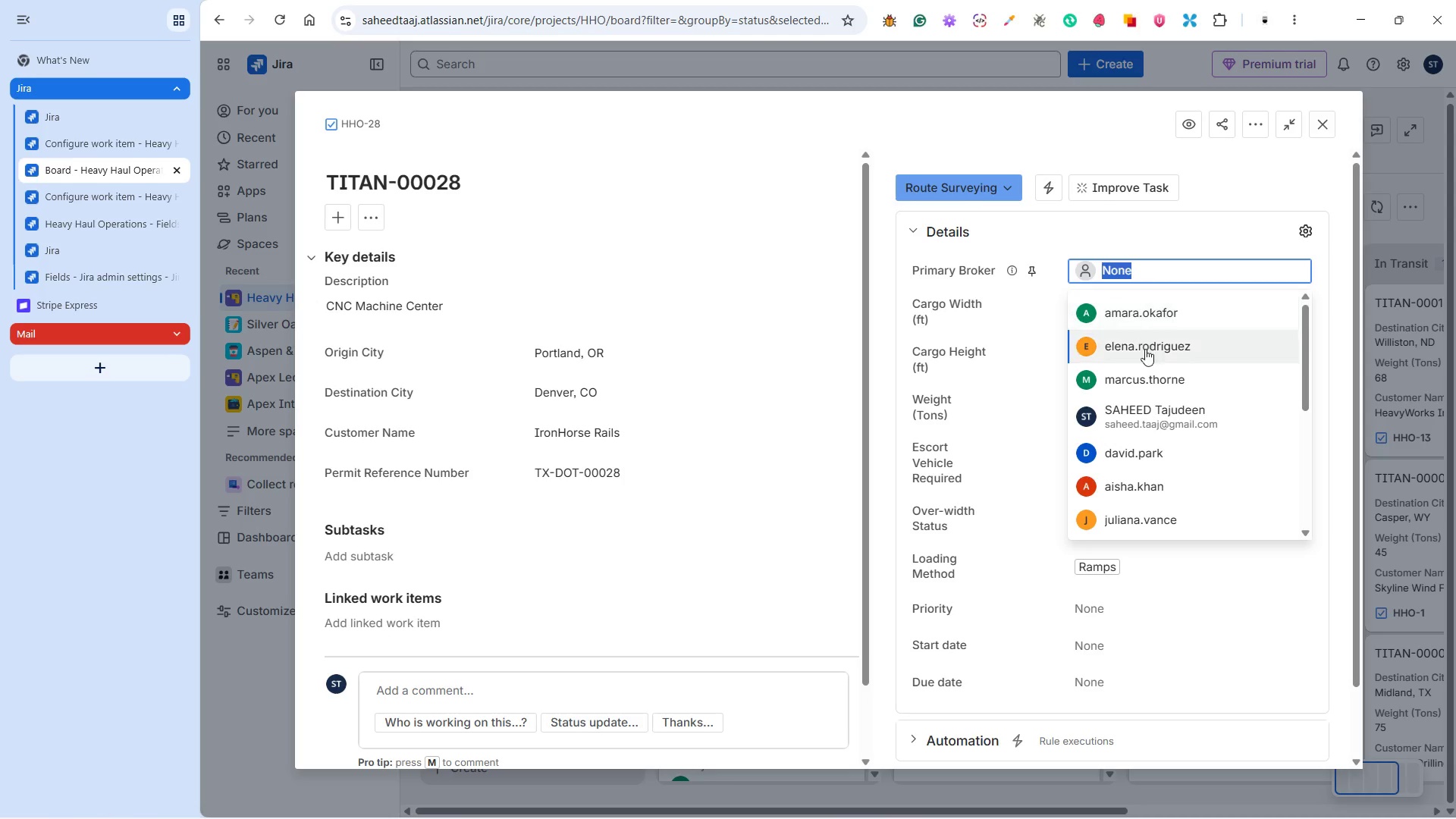 
left_click([1154, 352])
 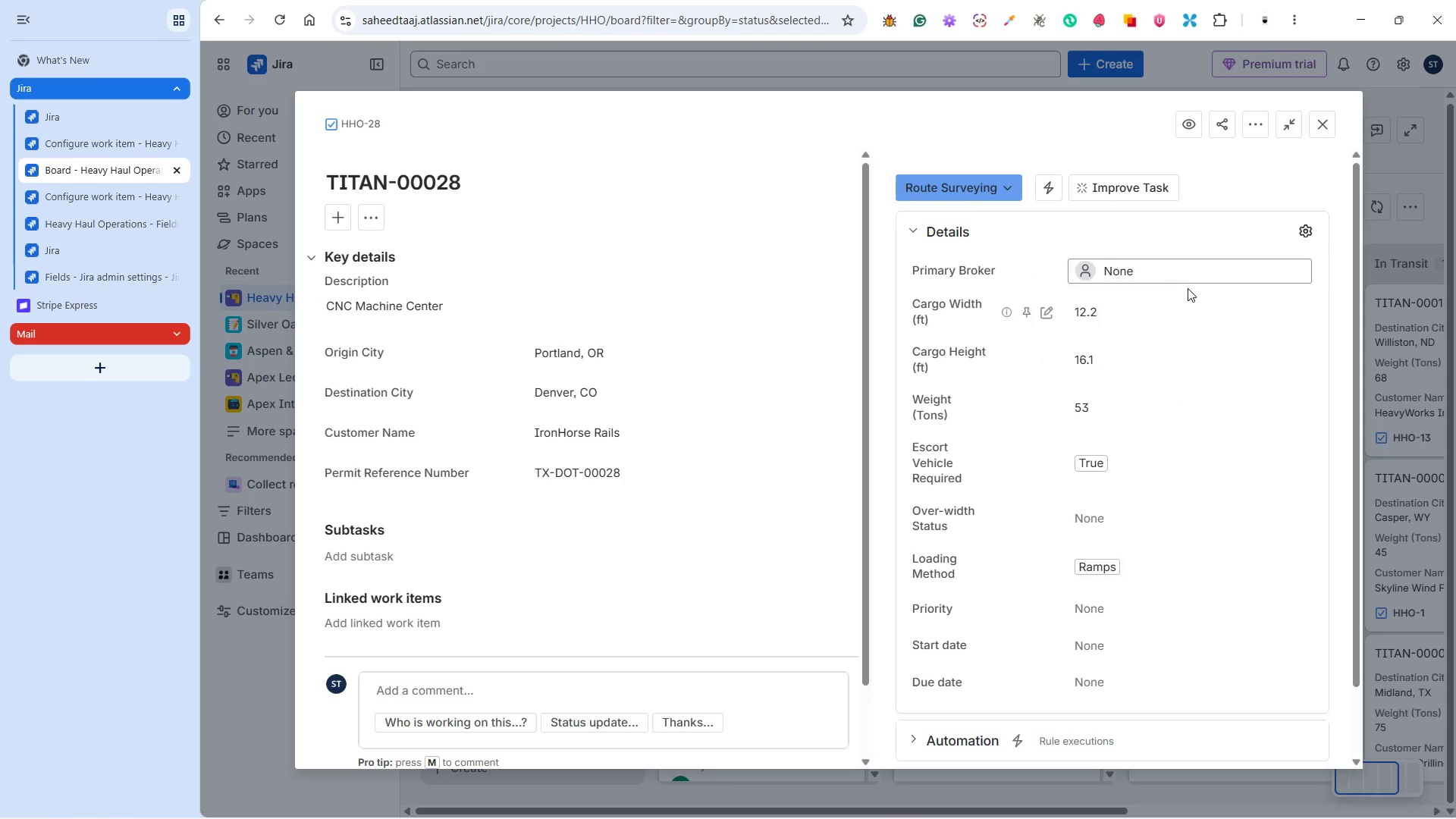 
left_click([1191, 262])
 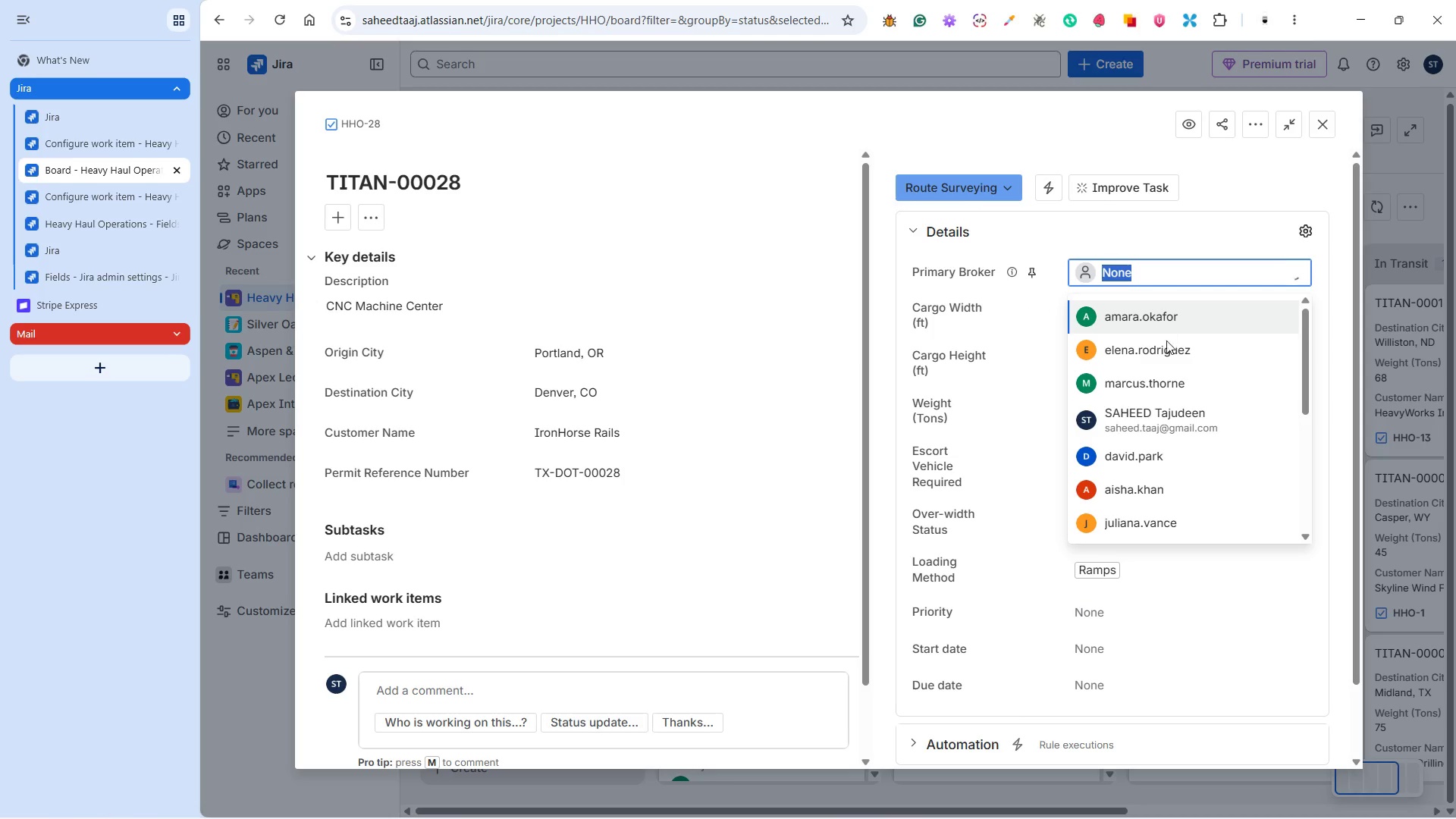 
left_click([1166, 340])
 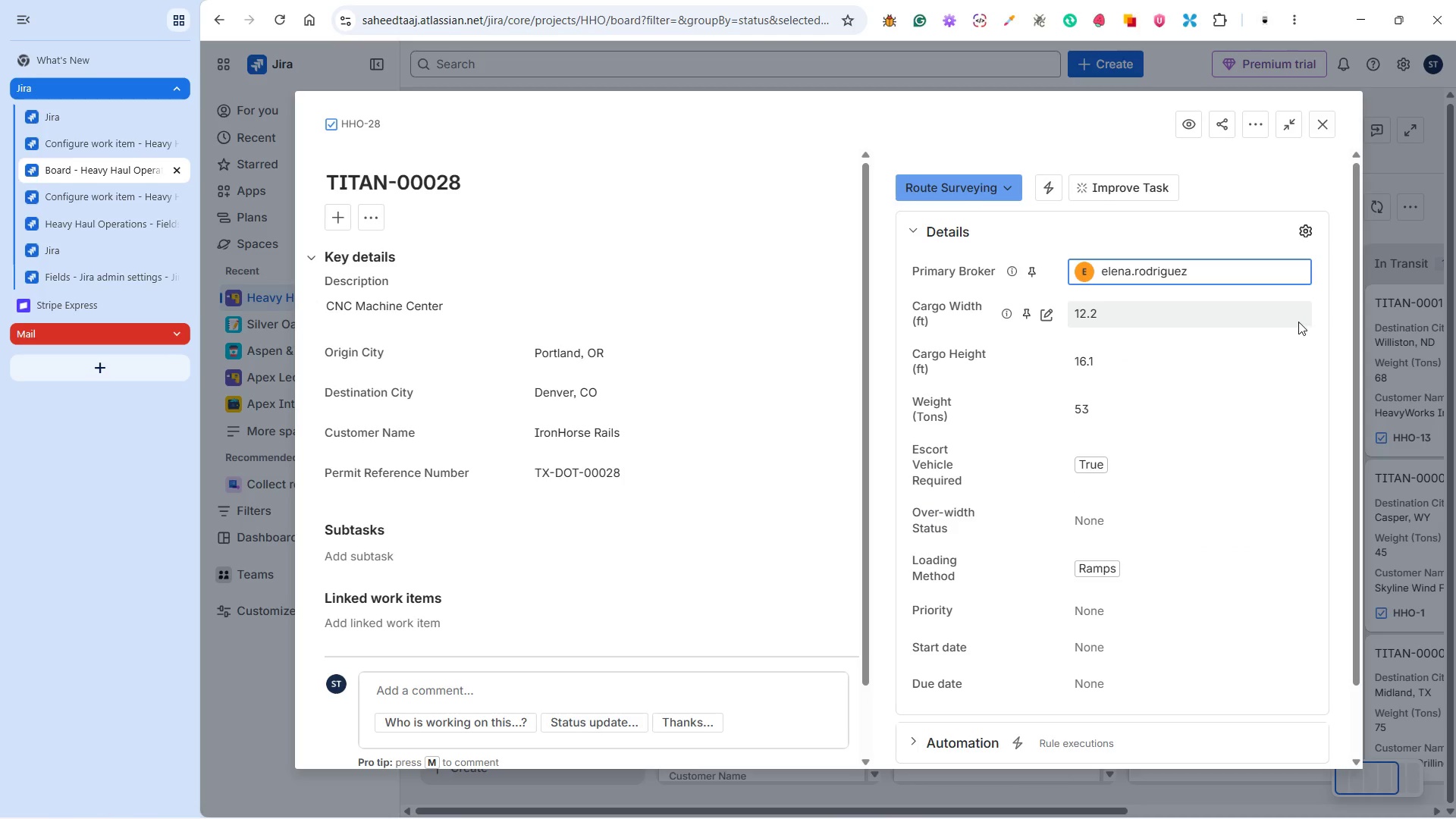 
left_click([1313, 320])
 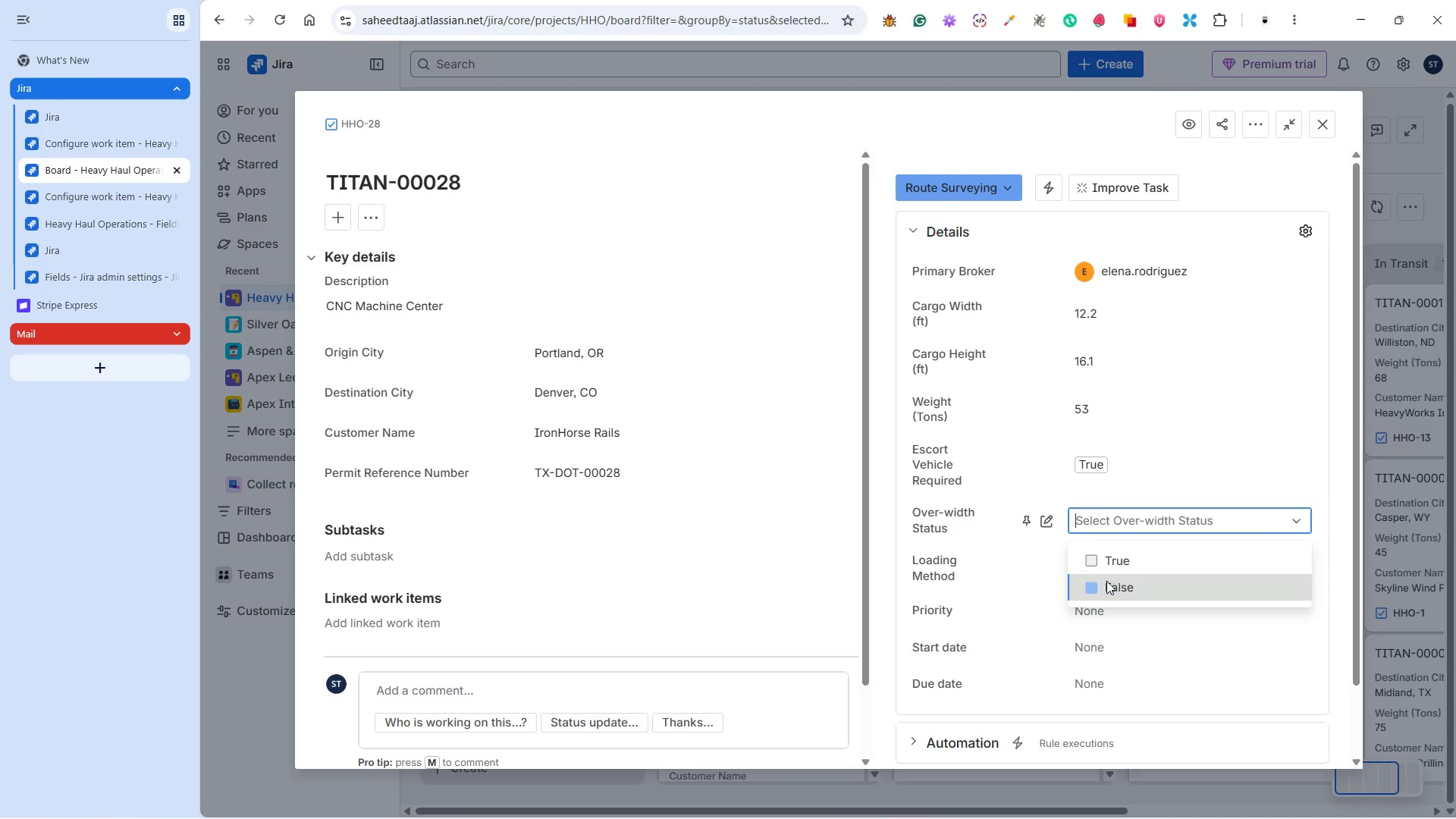 
left_click([1330, 532])
 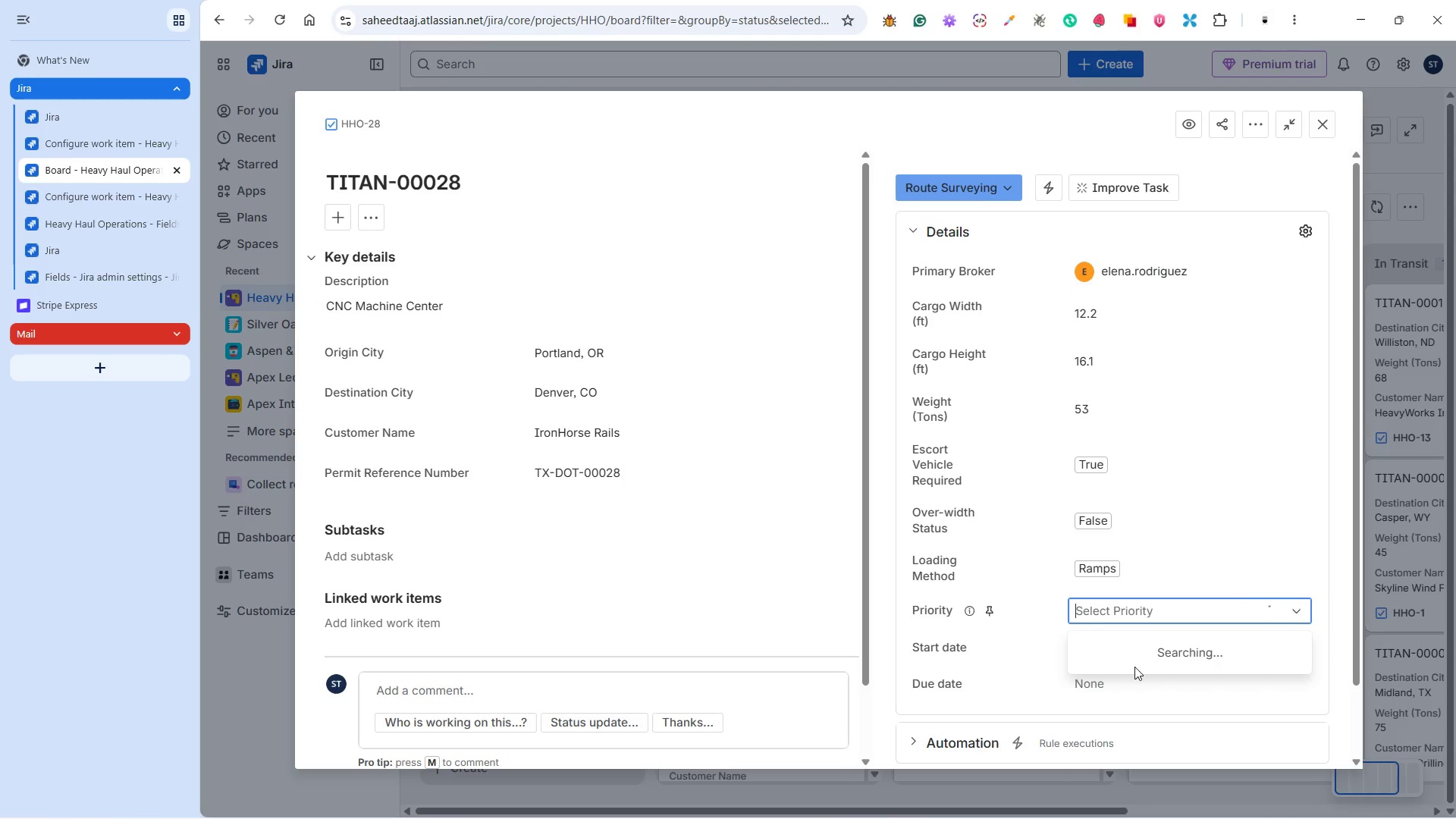 
left_click([1131, 694])
 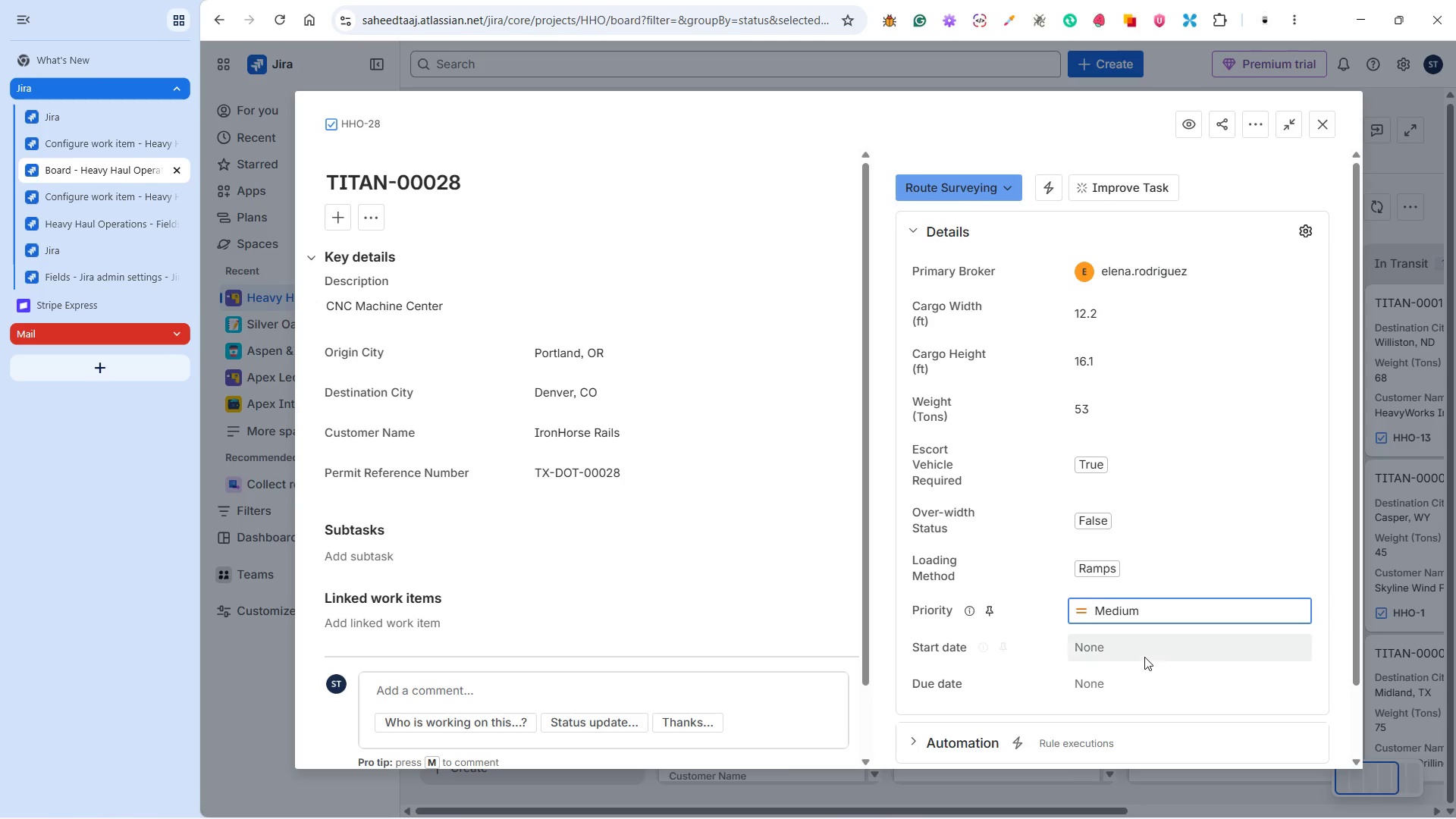 
left_click([1146, 656])
 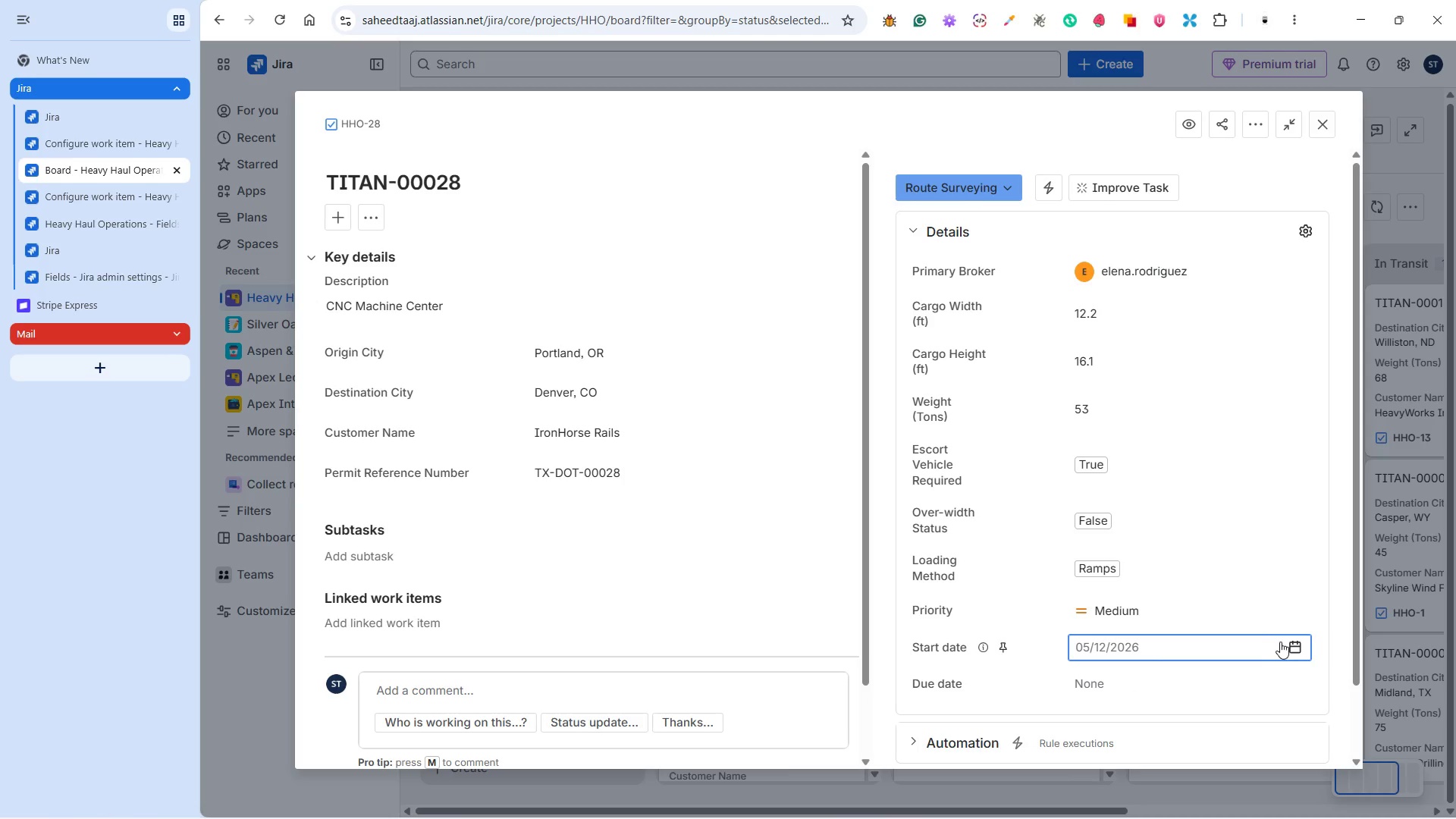 
scroll: coordinate [1145, 662], scroll_direction: down, amount: 4.0
 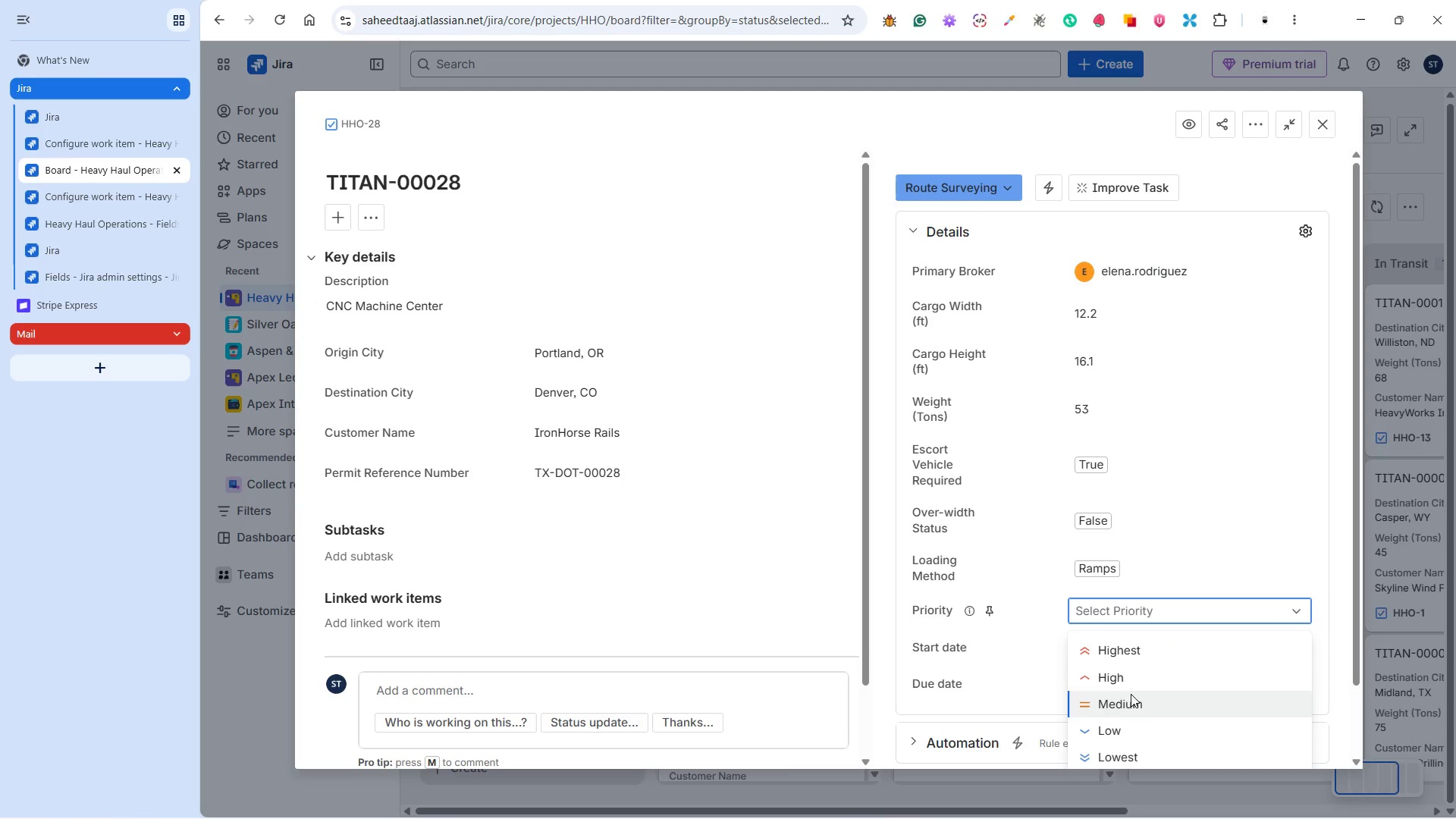 
left_click([1289, 644])
 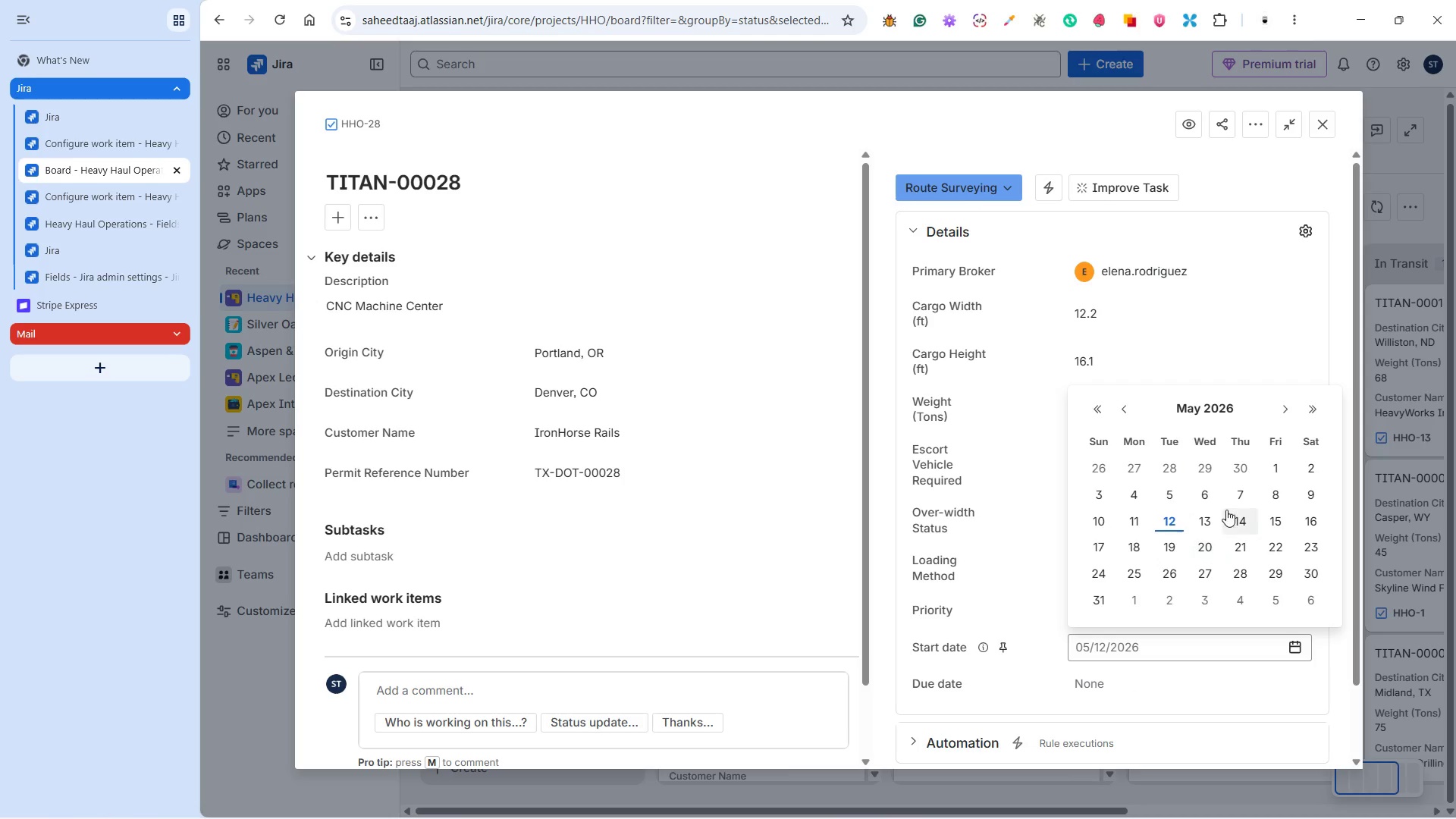 
left_click([1236, 492])
 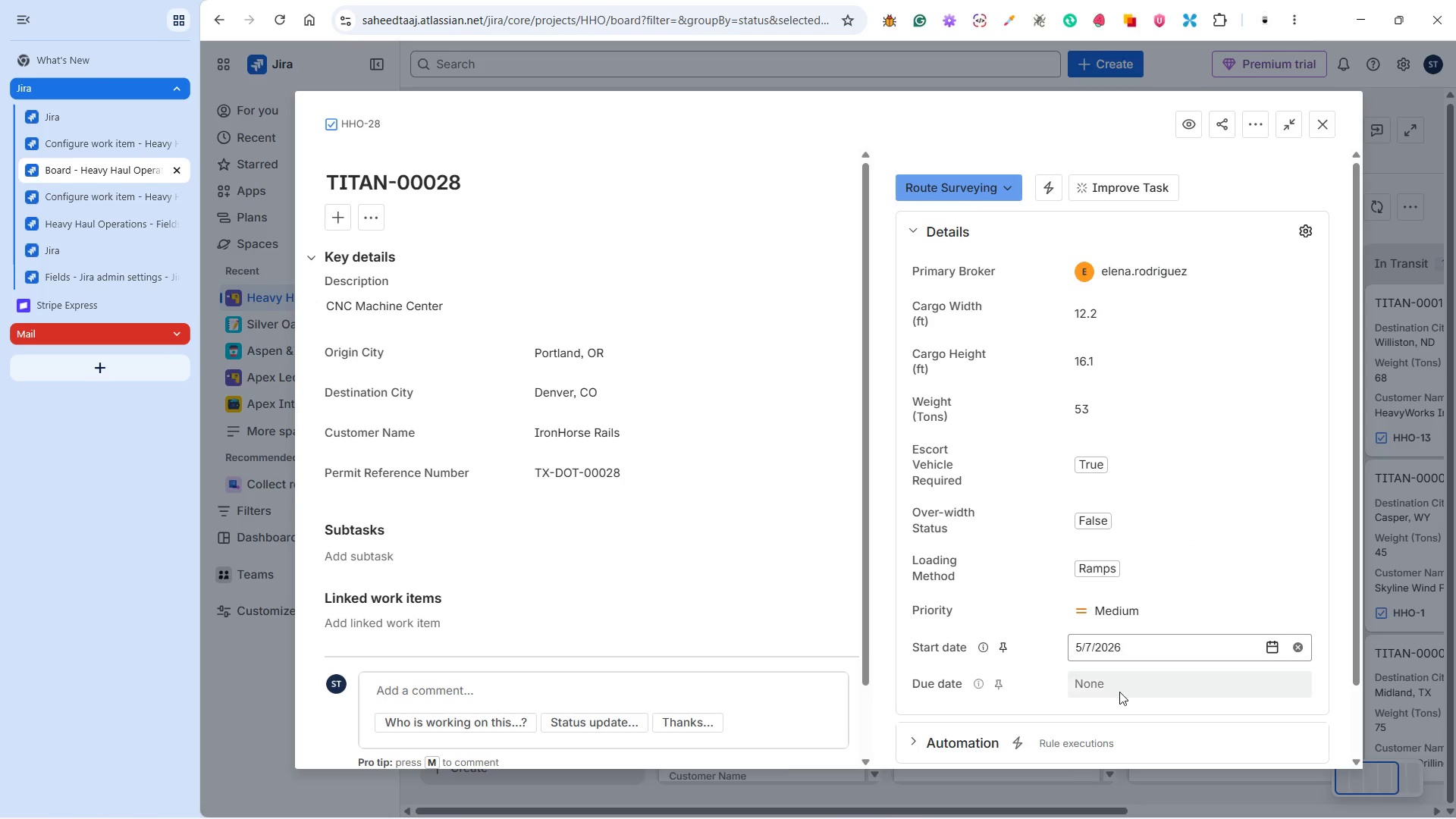 
left_click([1122, 686])
 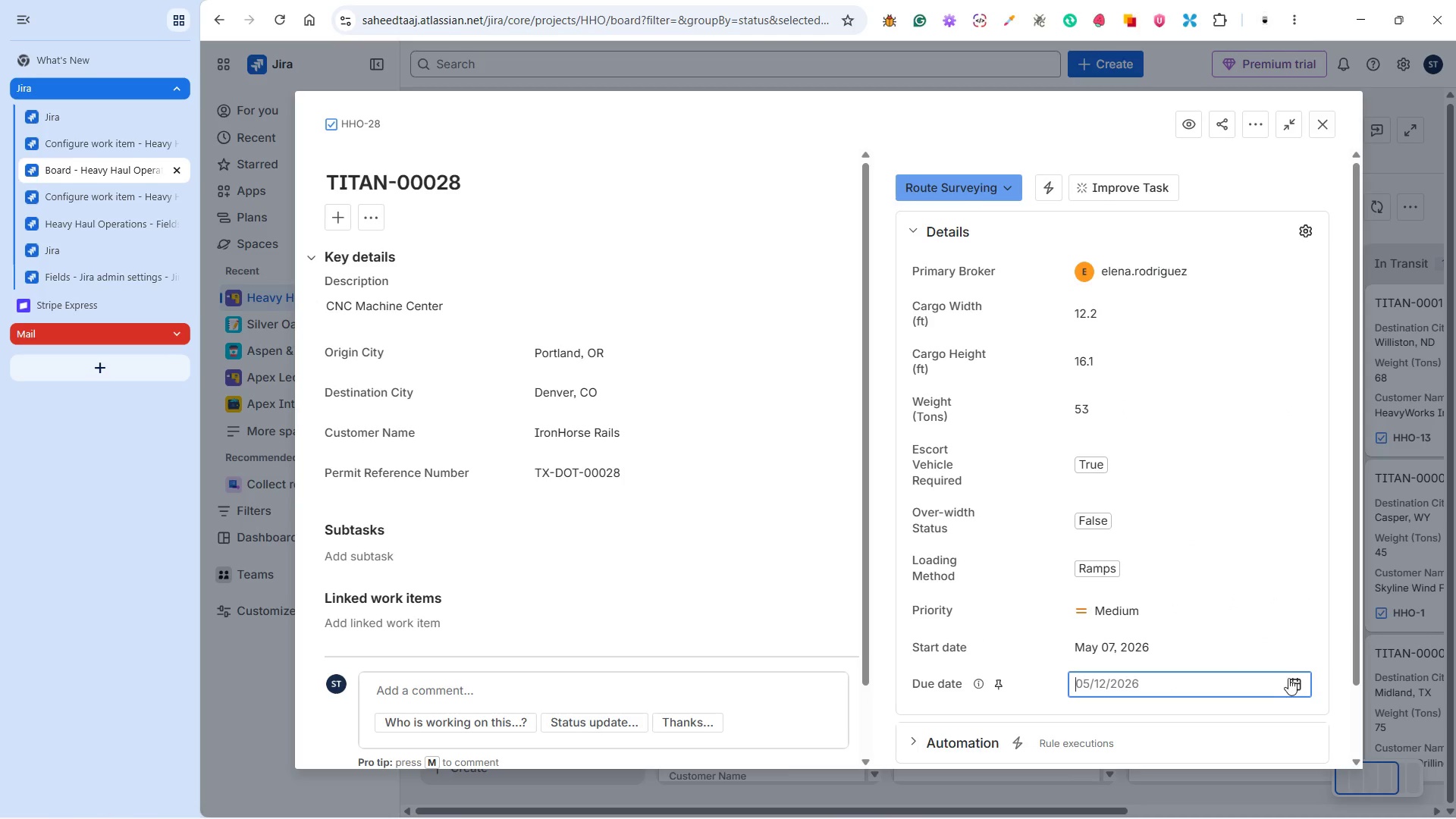 
left_click([1290, 678])
 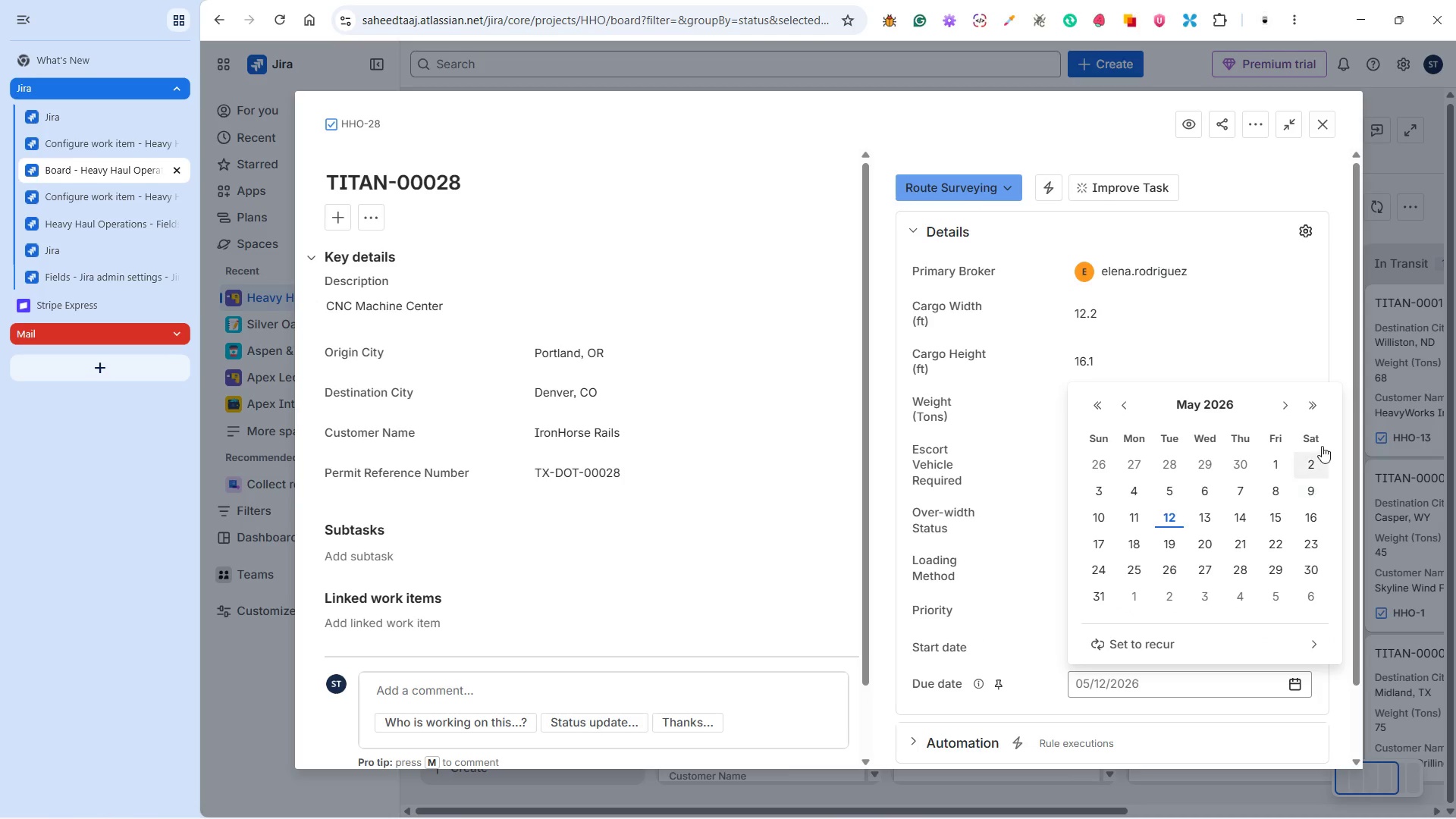 
left_click([1290, 402])
 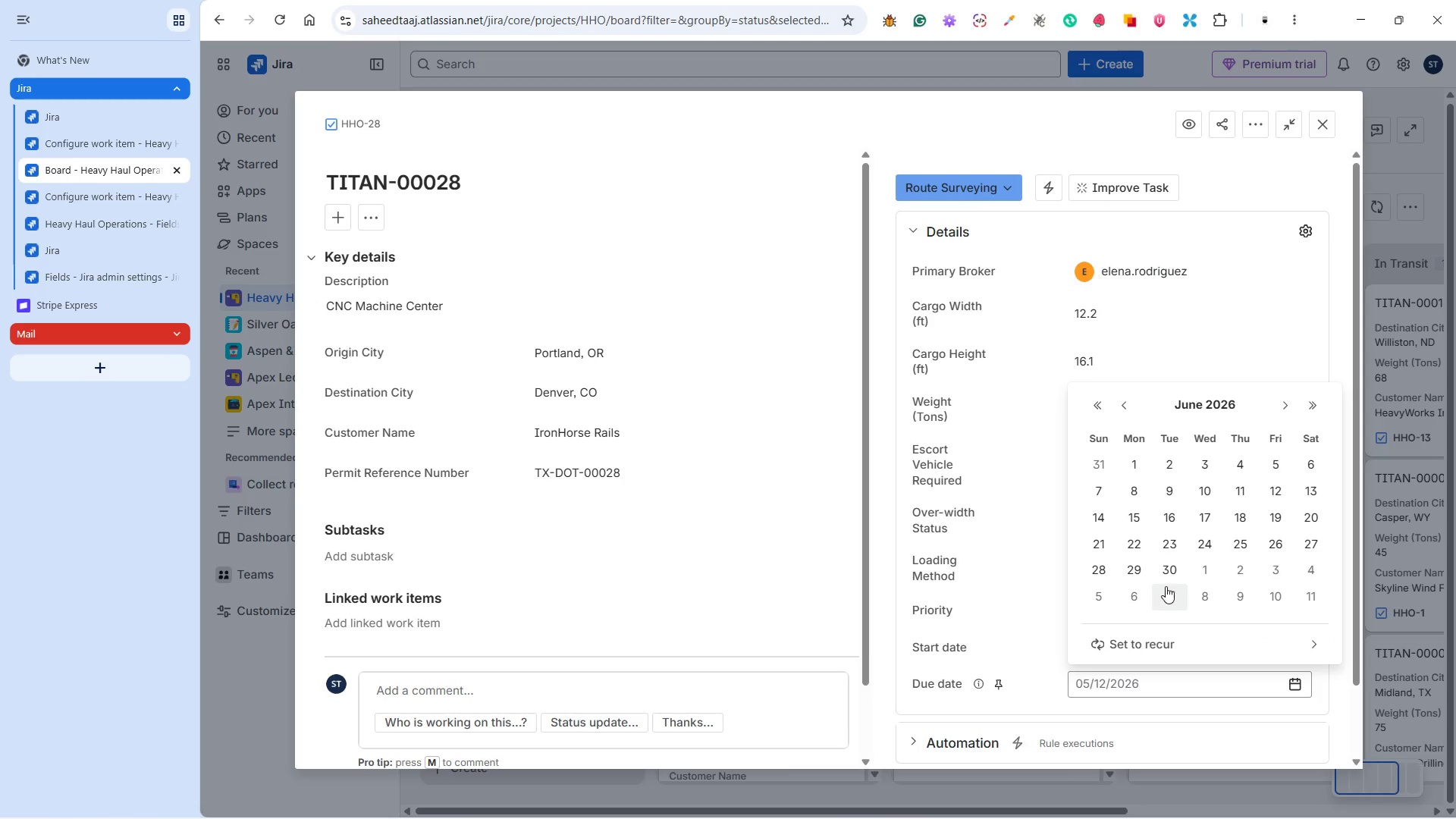 
left_click([1200, 578])
 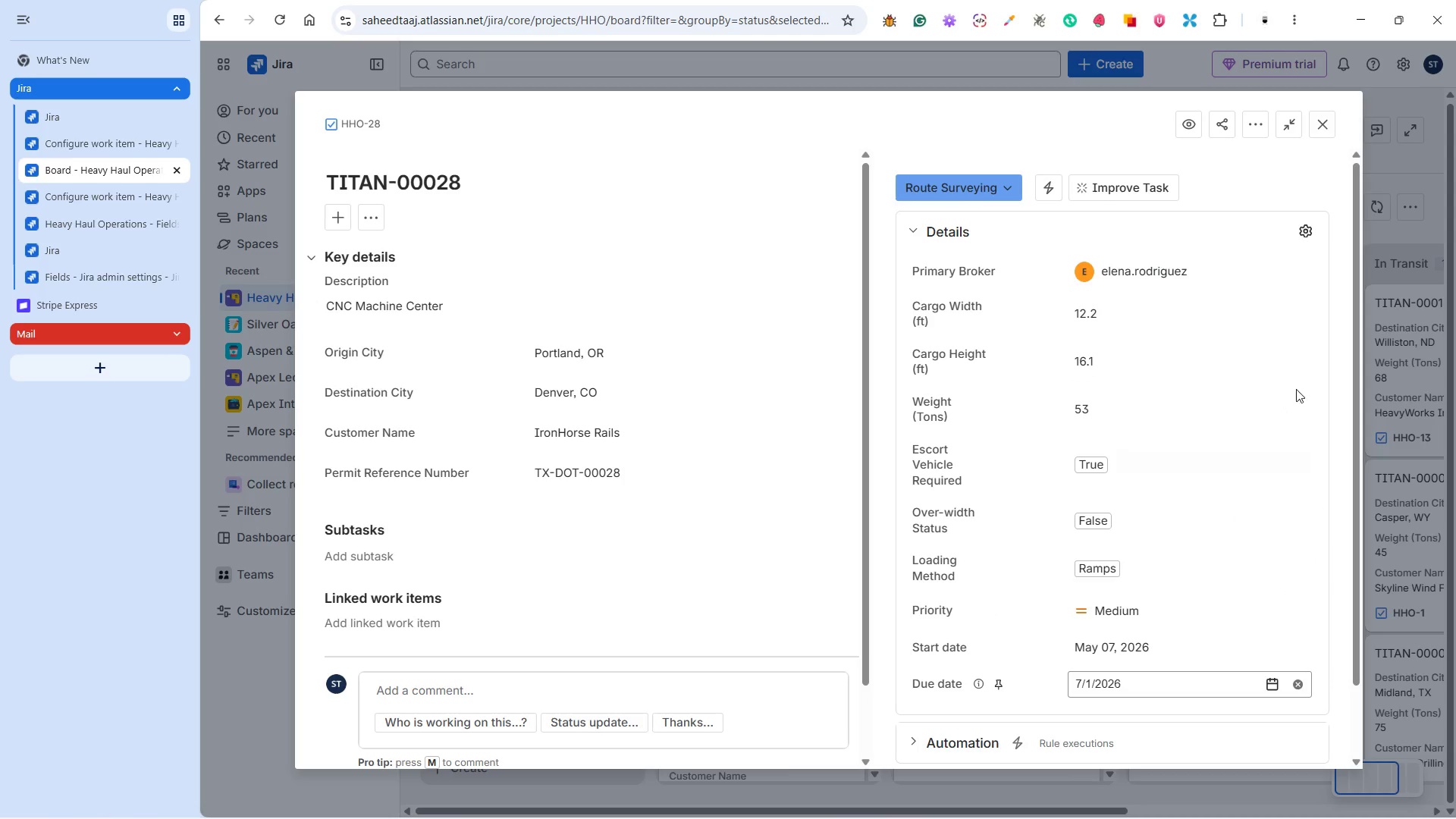 
left_click([1298, 358])
 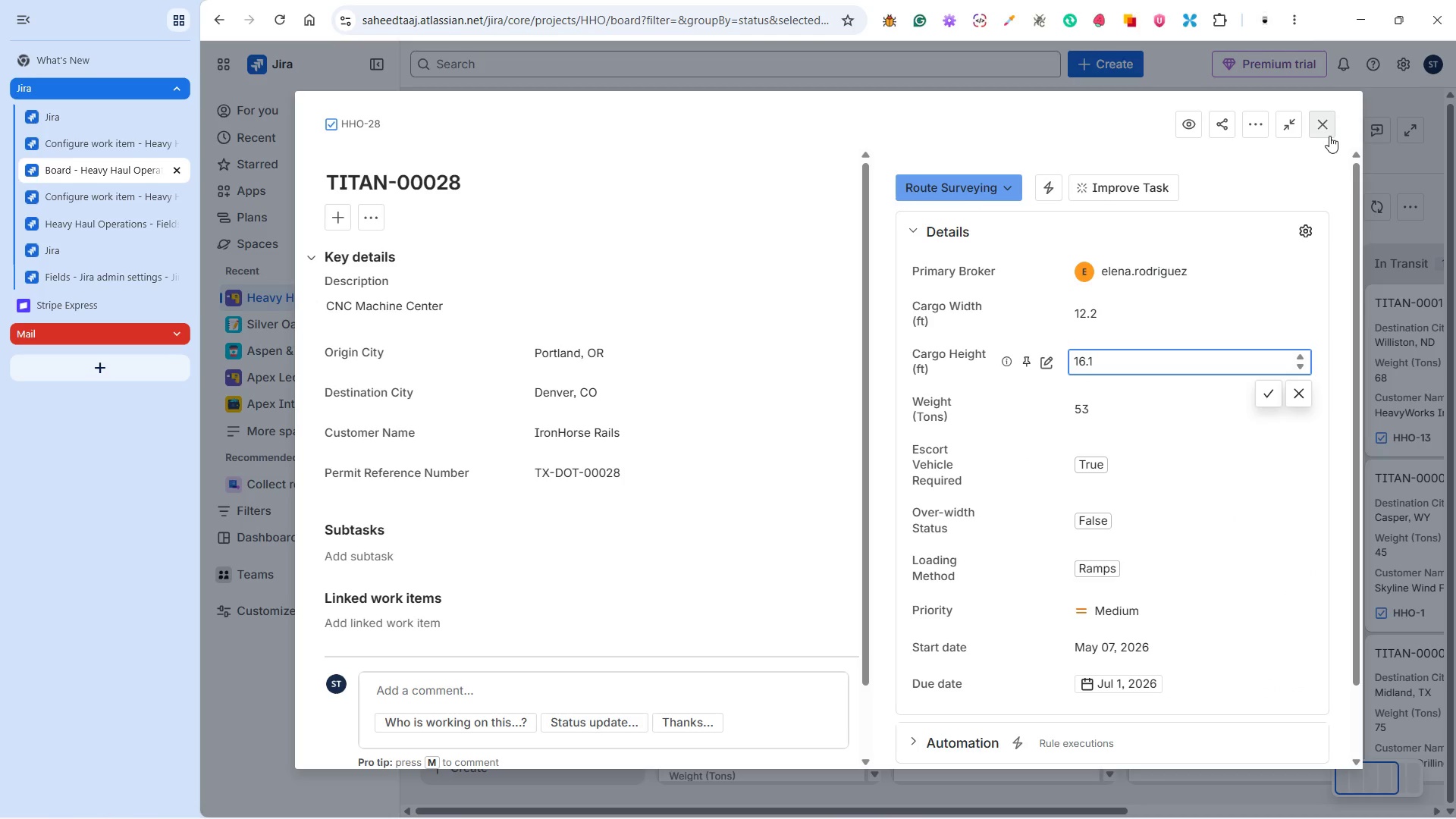 
left_click([1329, 136])
 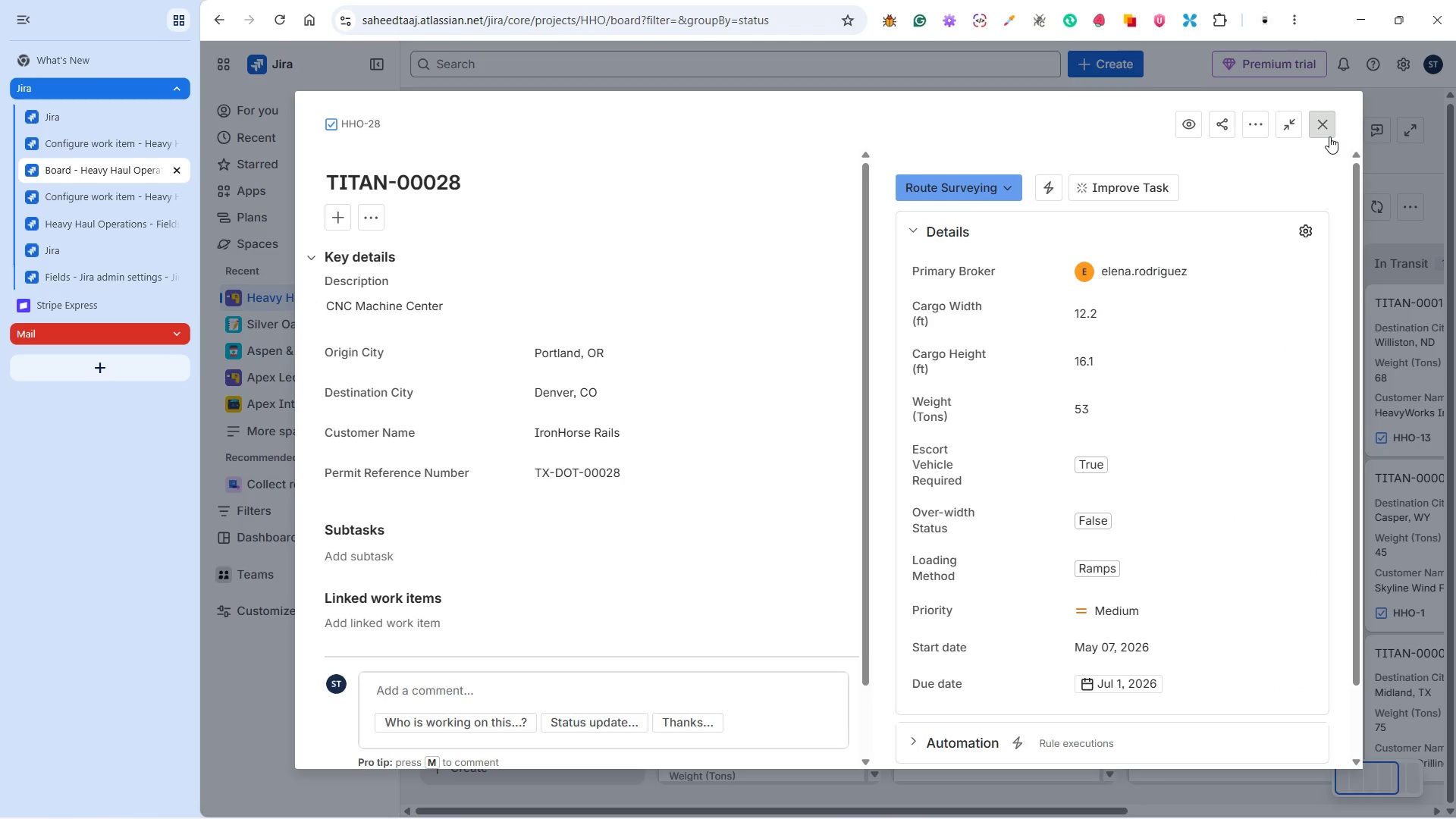 
mouse_move([1320, 163])
 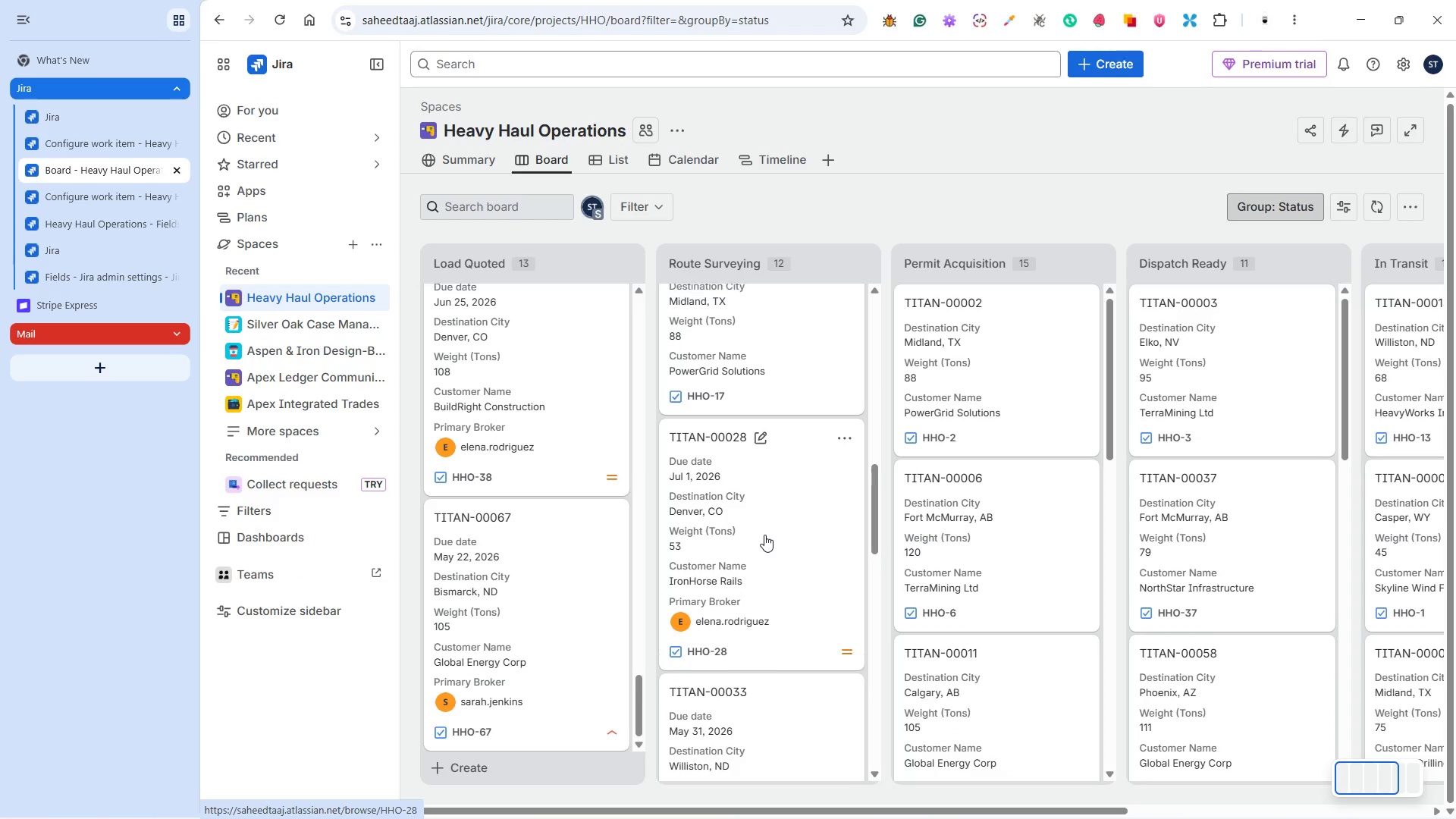 
left_click([767, 561])
 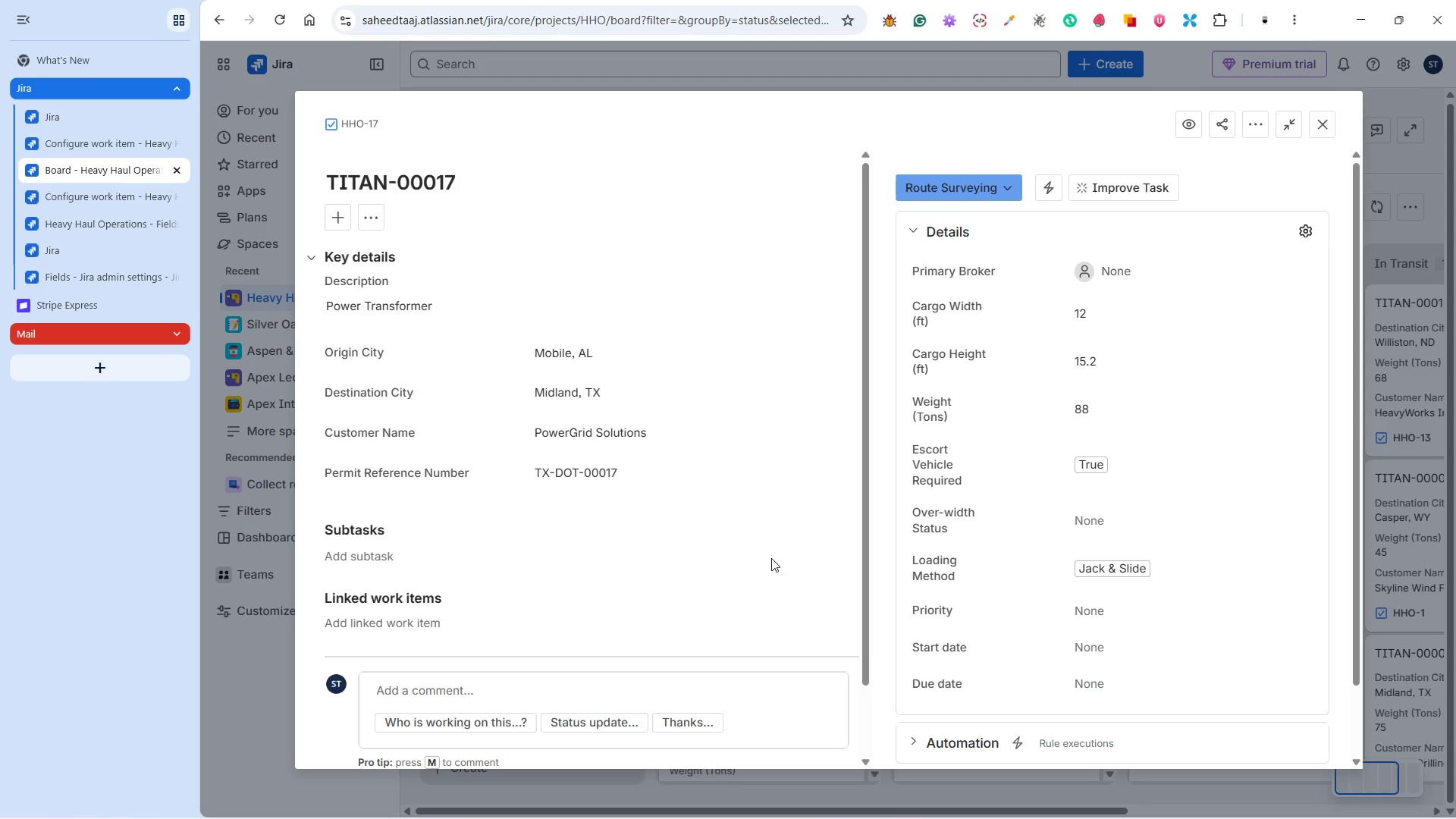 
scroll: coordinate [764, 535], scroll_direction: up, amount: 3.0
 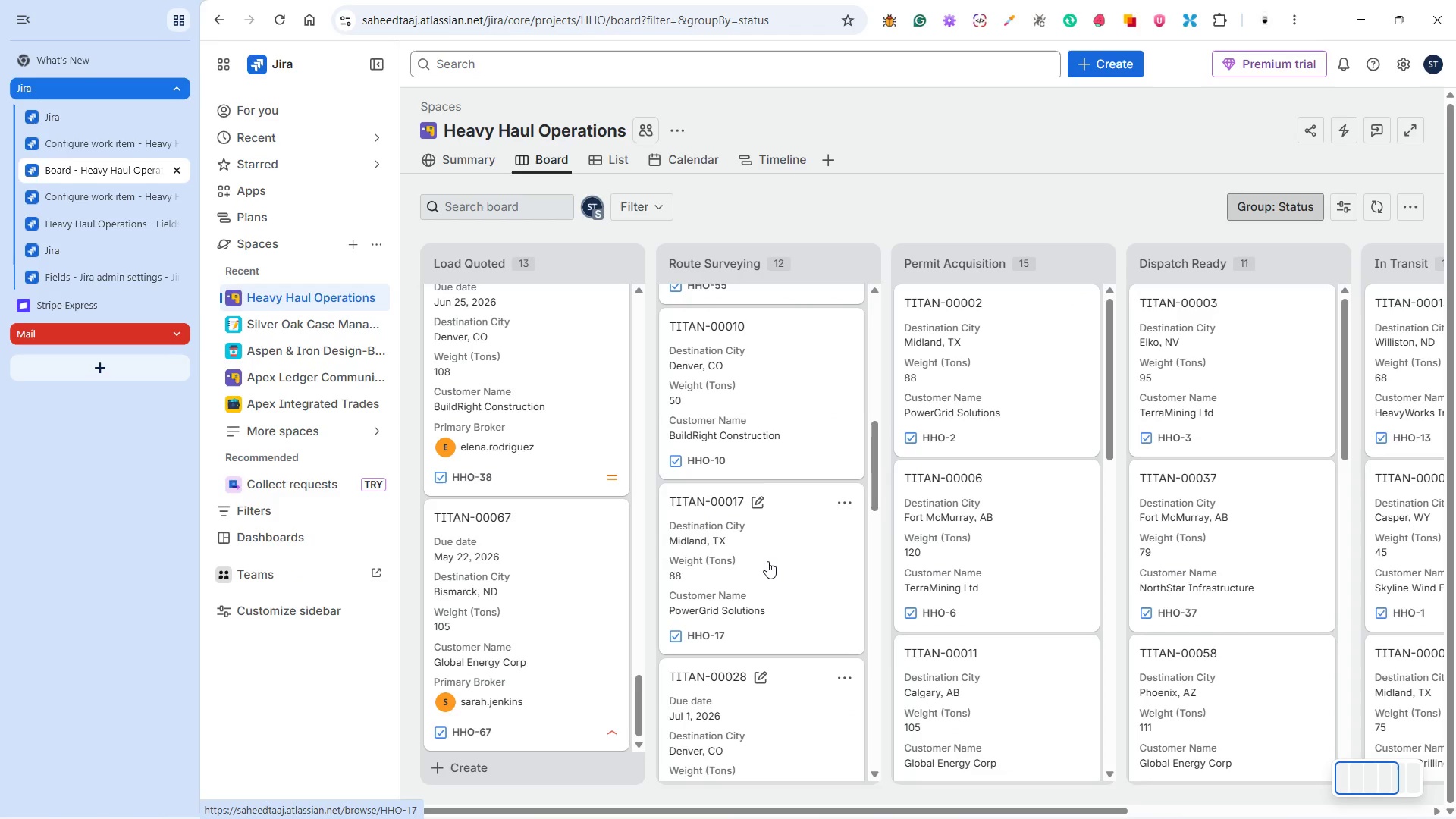 
wait(7.62)
 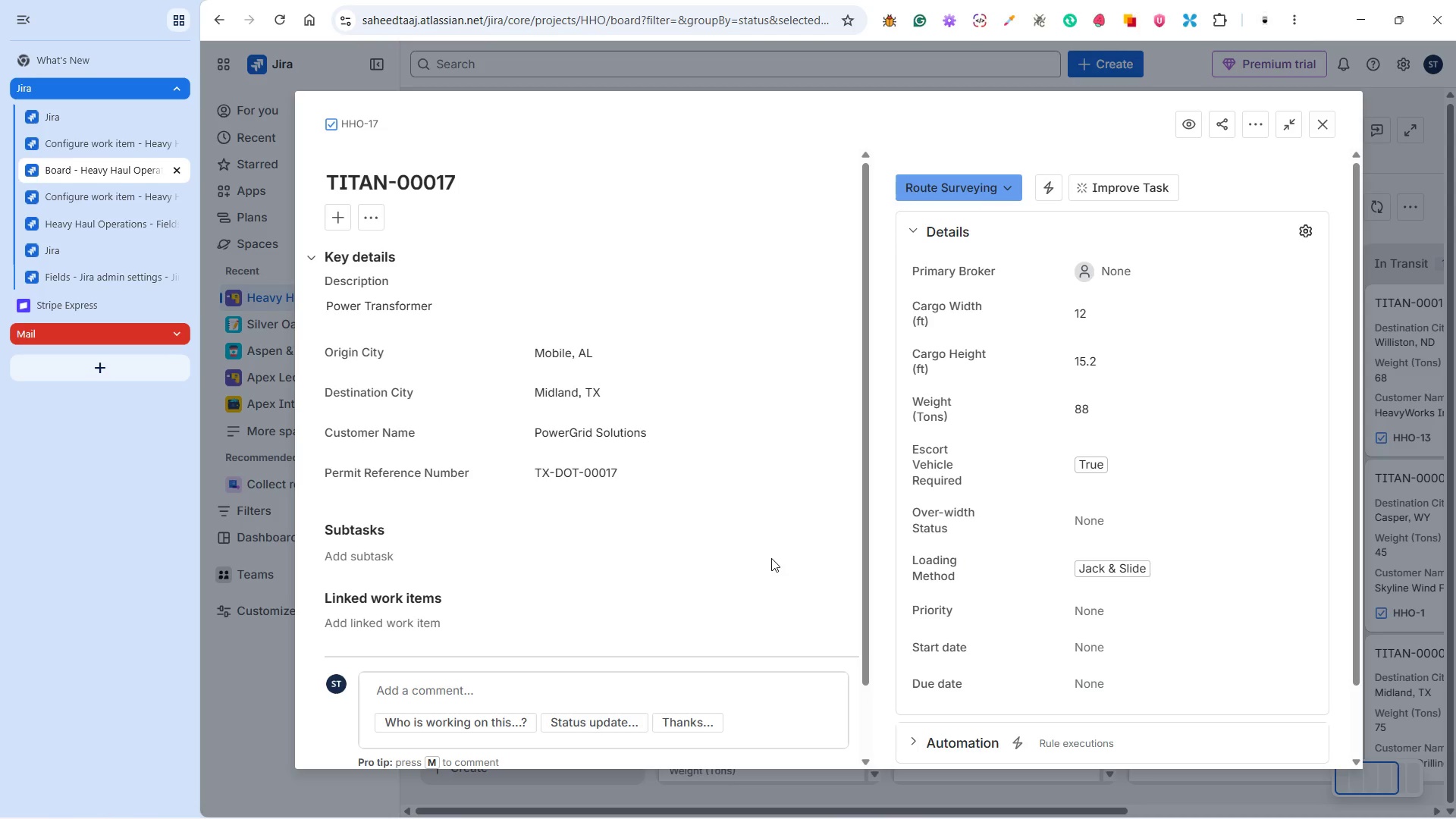 
left_click([1116, 271])
 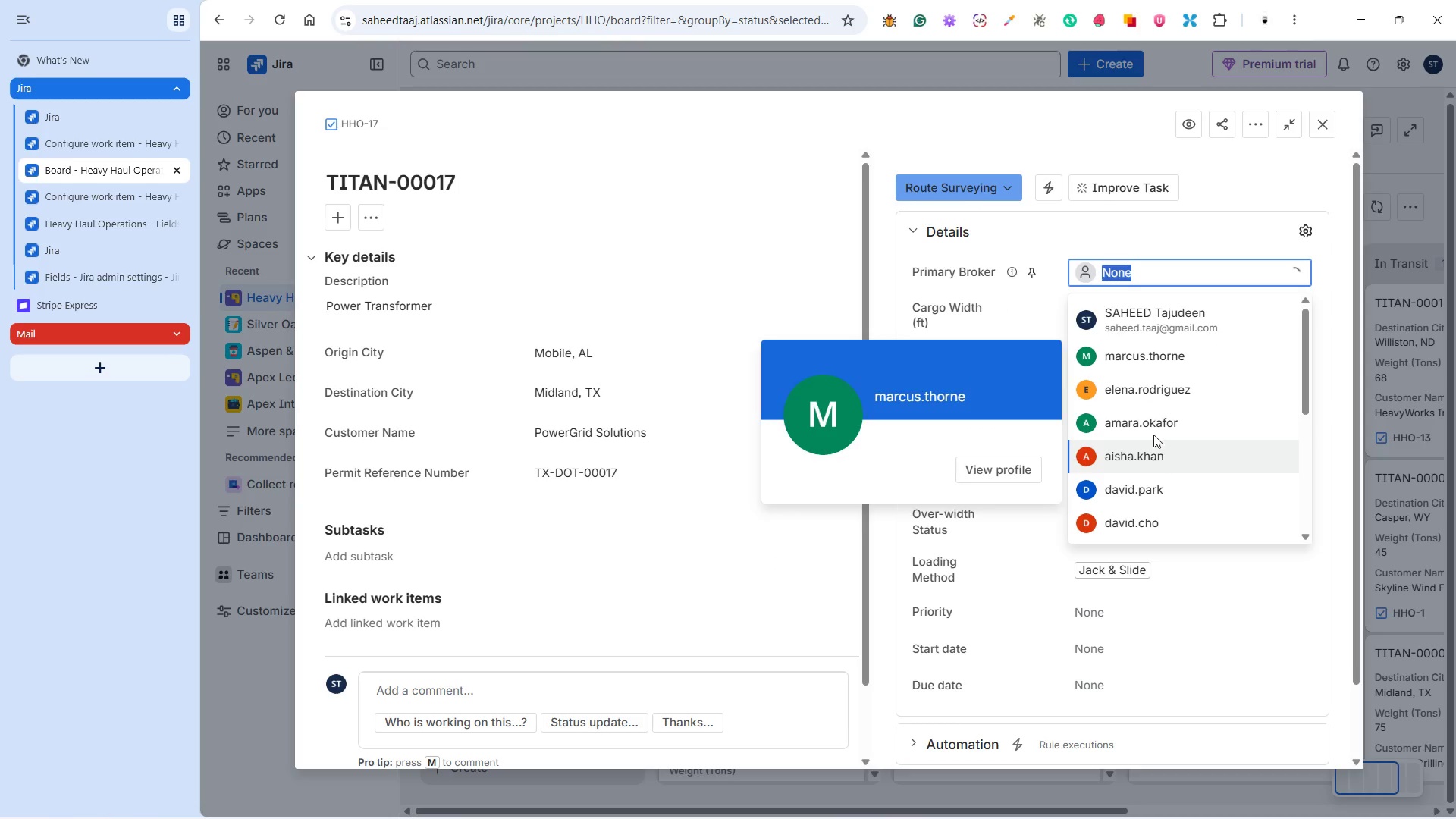 
left_click([1160, 350])
 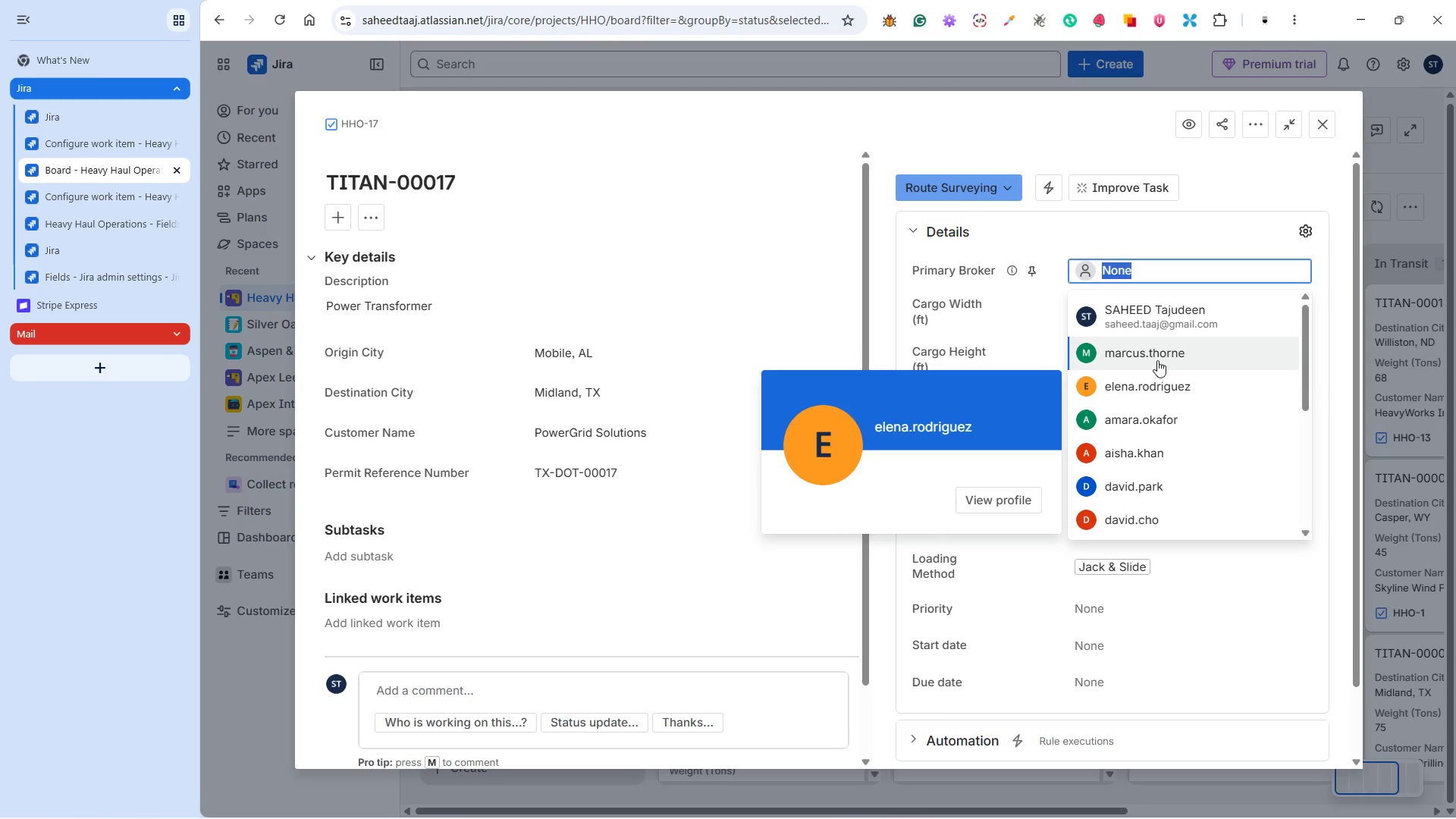 
left_click([1160, 351])
 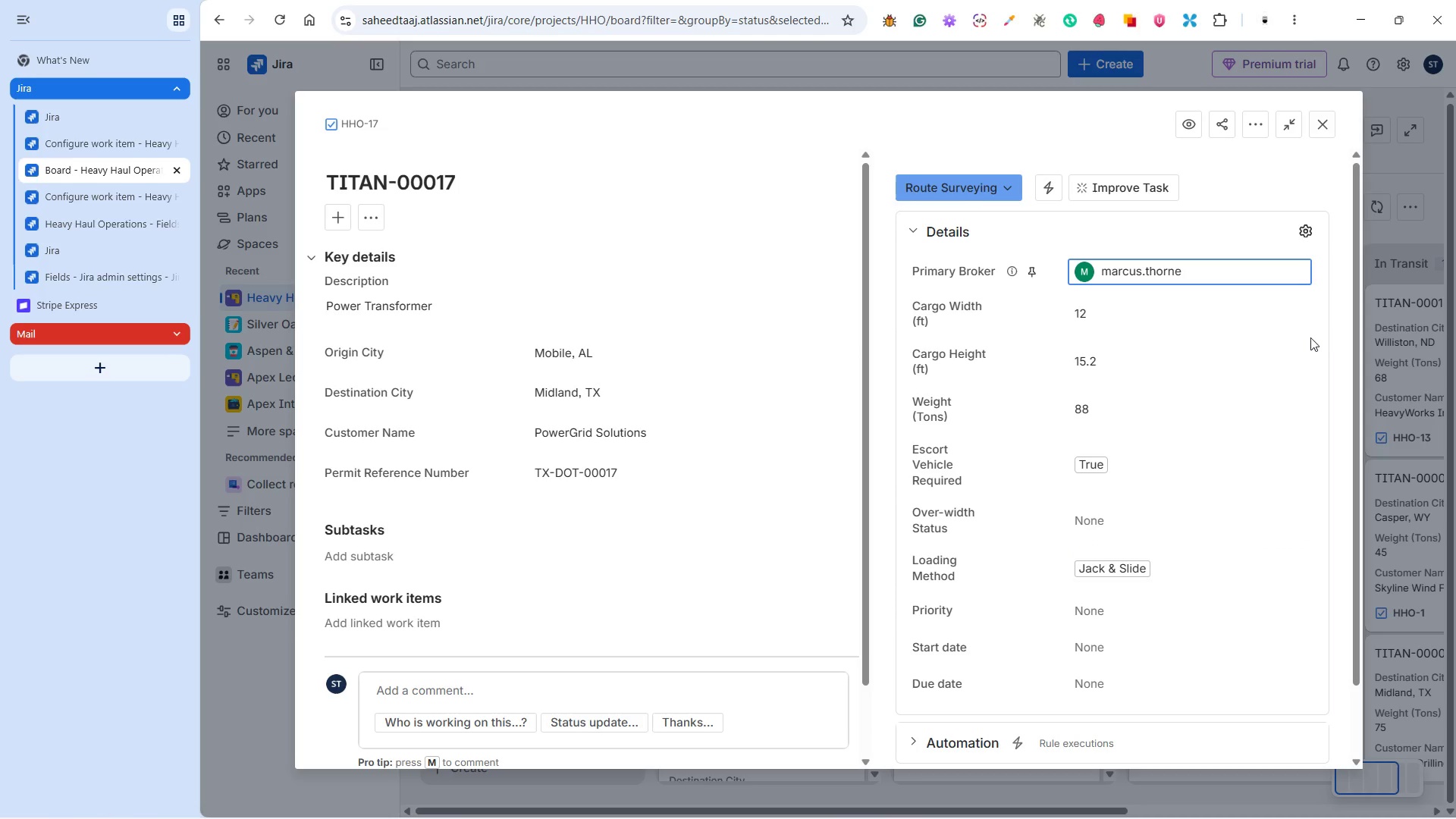 
left_click([1336, 336])
 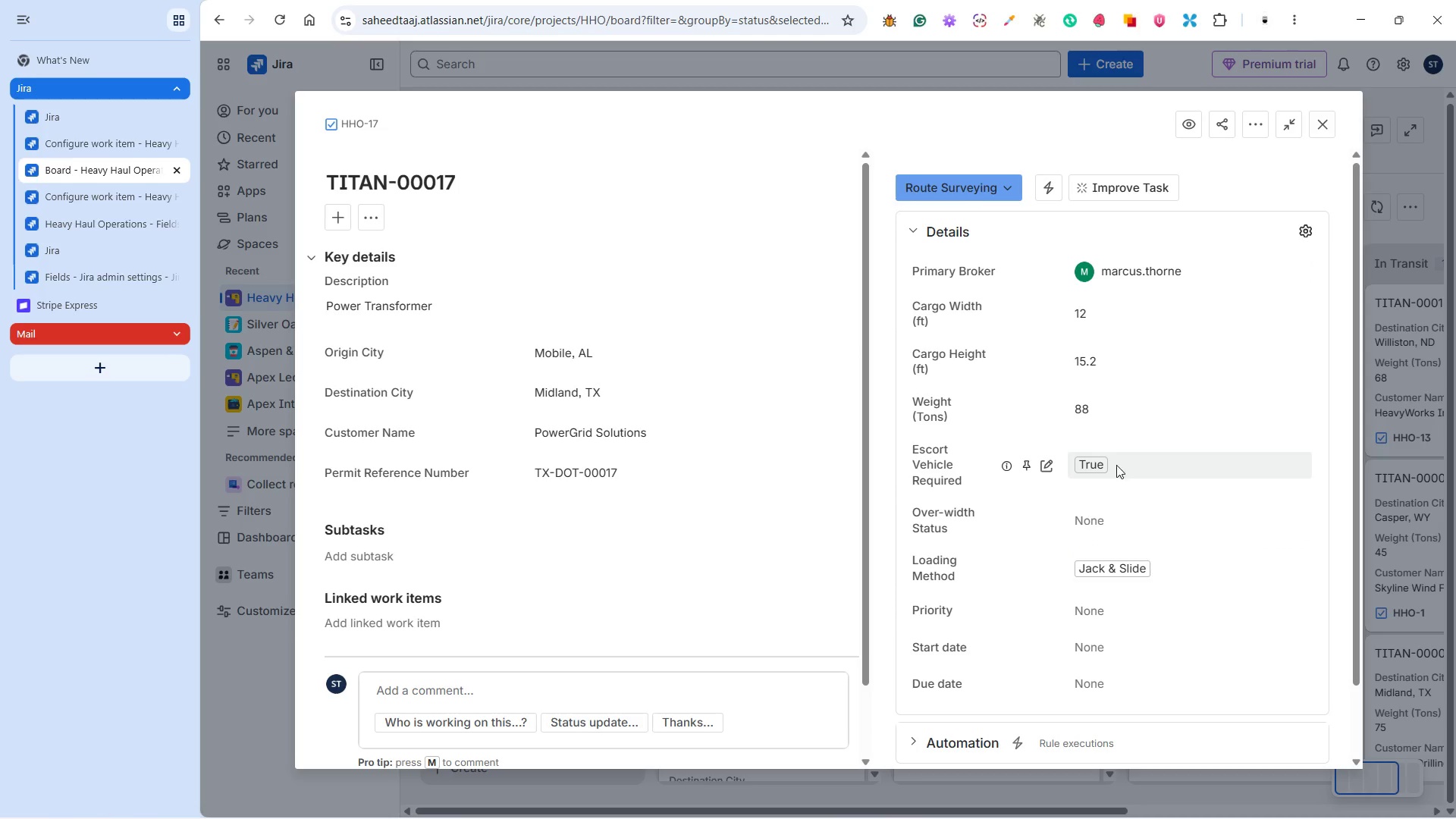 
left_click_drag(start_coordinate=[1122, 517], to_coordinate=[1118, 518])
 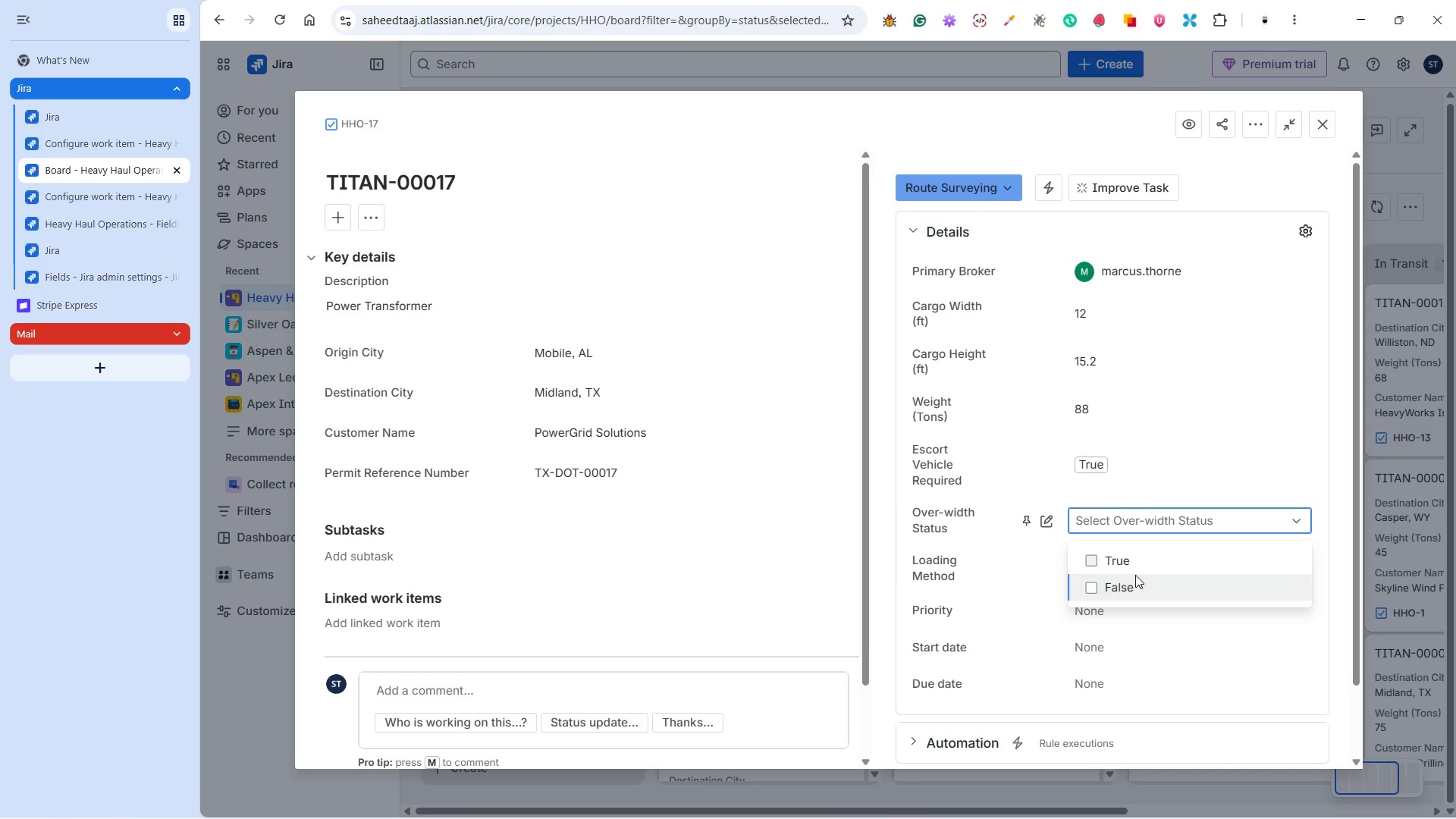 
left_click([1135, 575])
 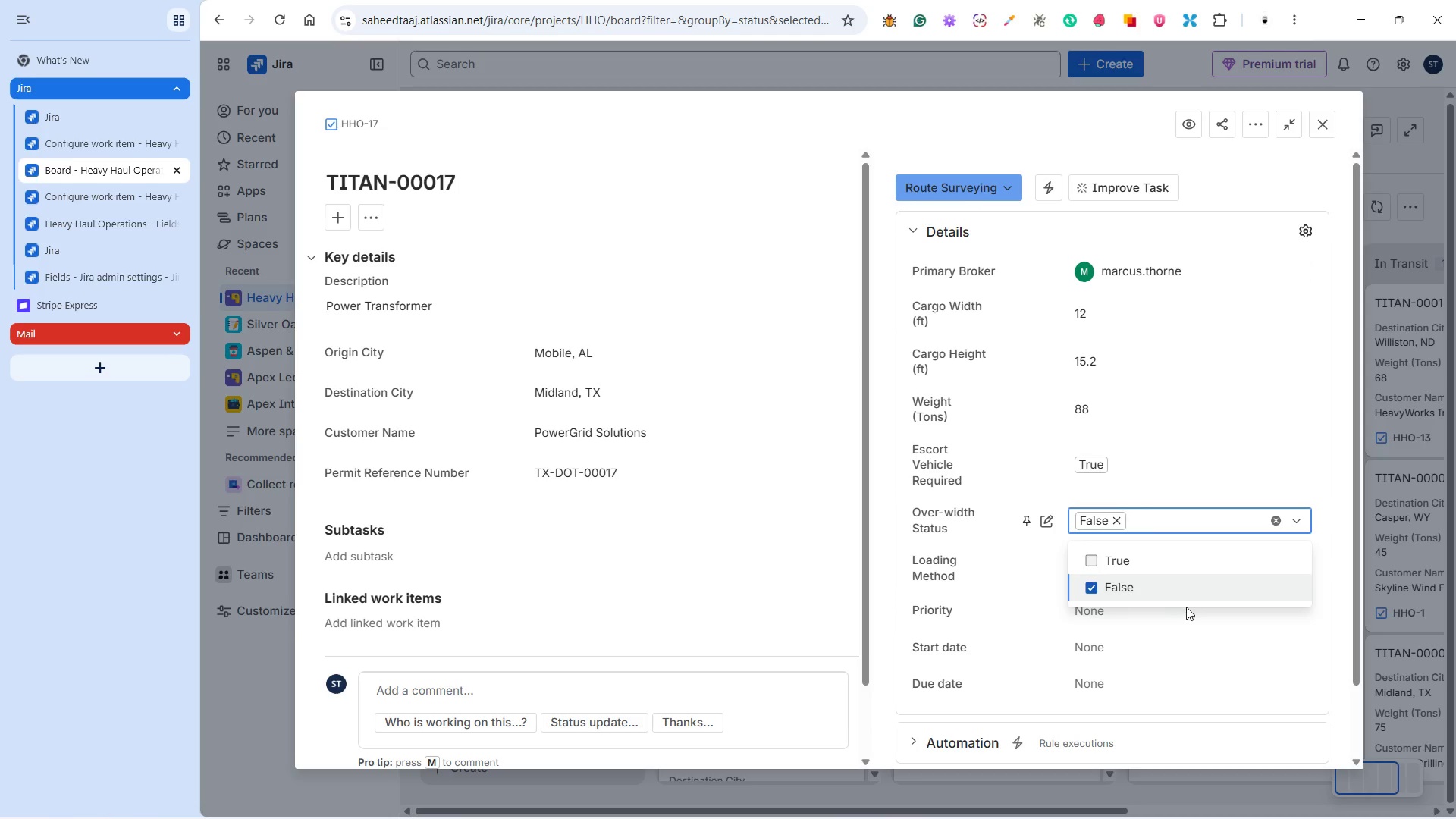 
left_click([1181, 634])
 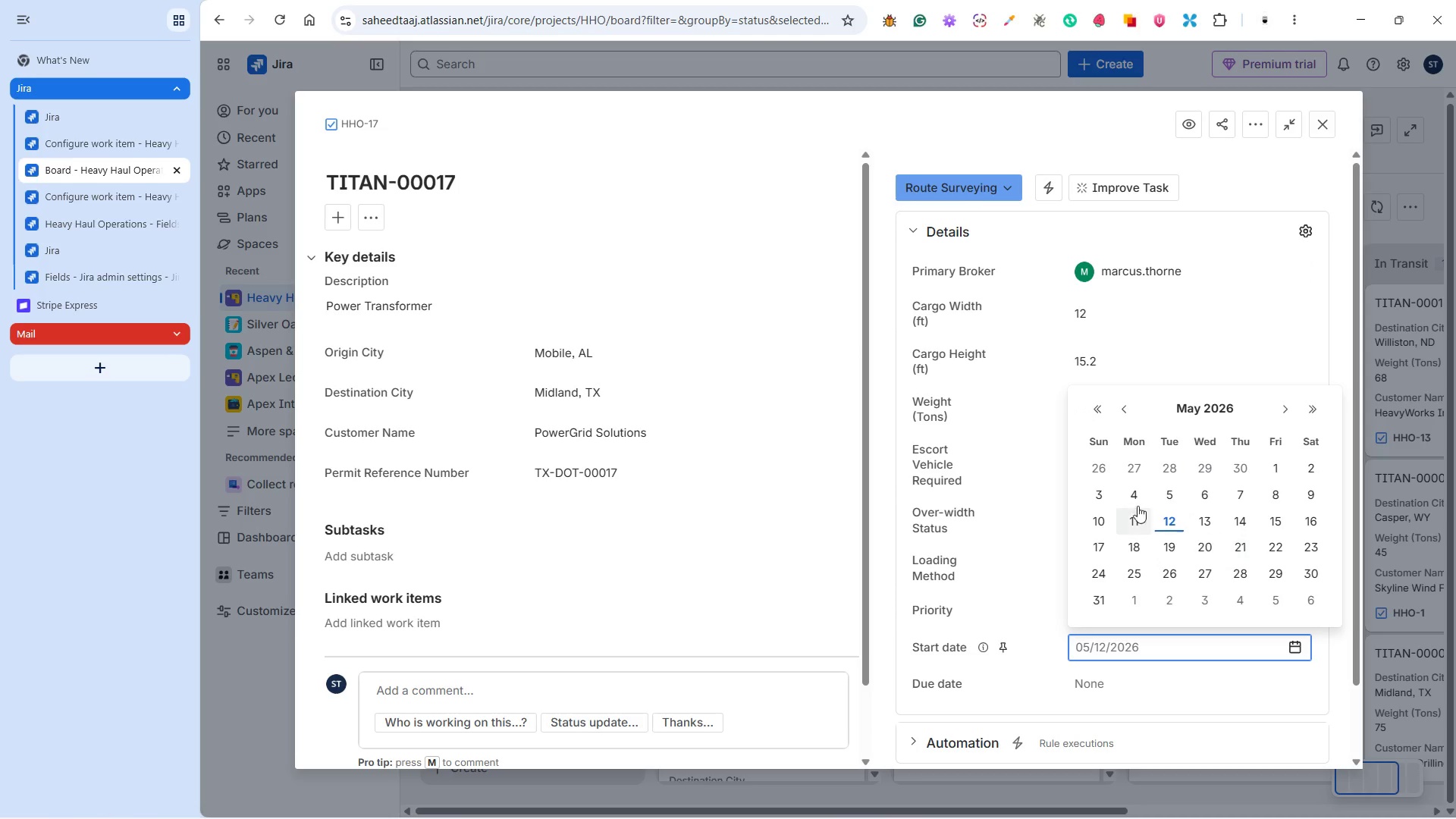 
left_click([1128, 400])
 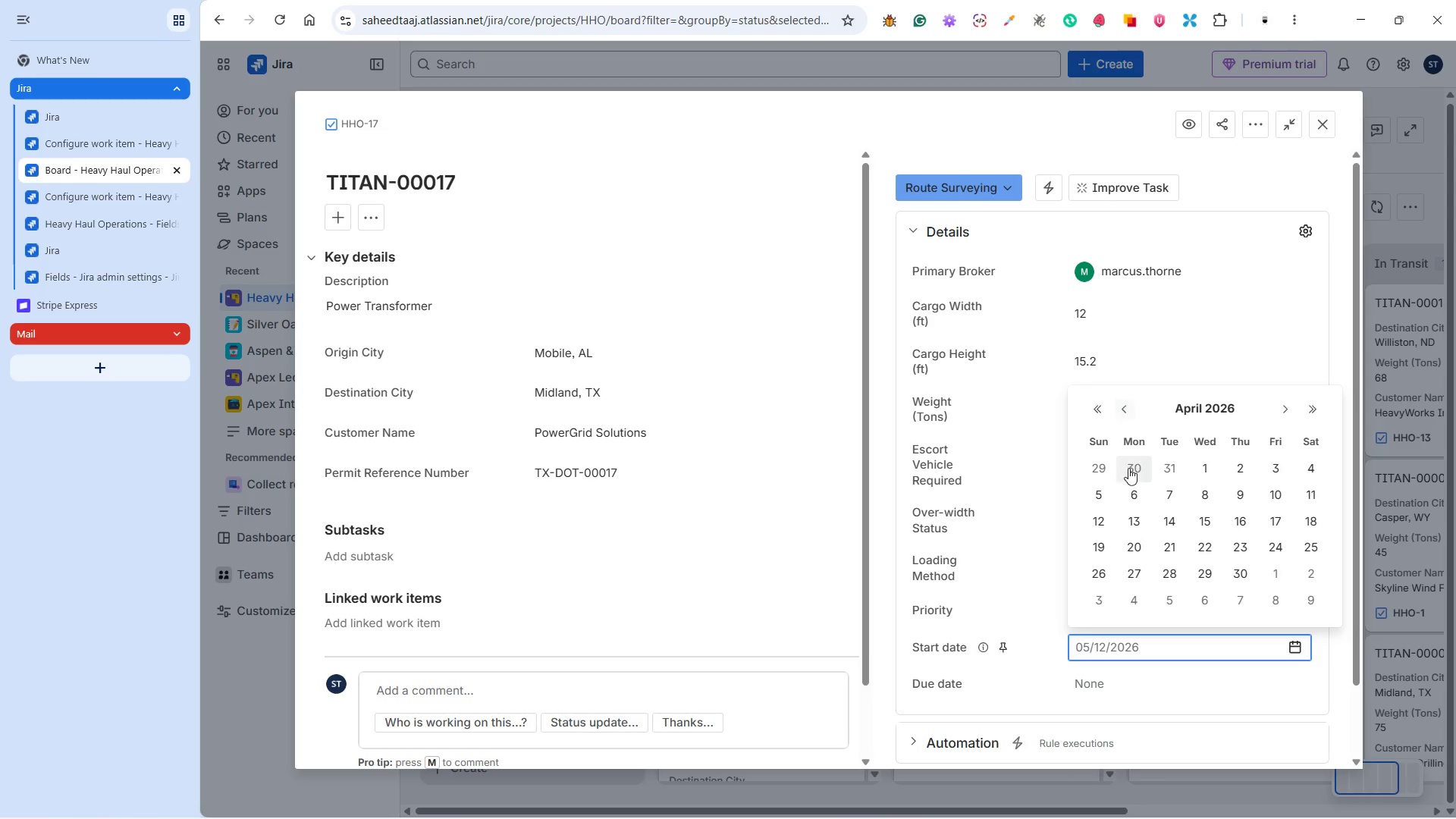 
left_click([1126, 504])
 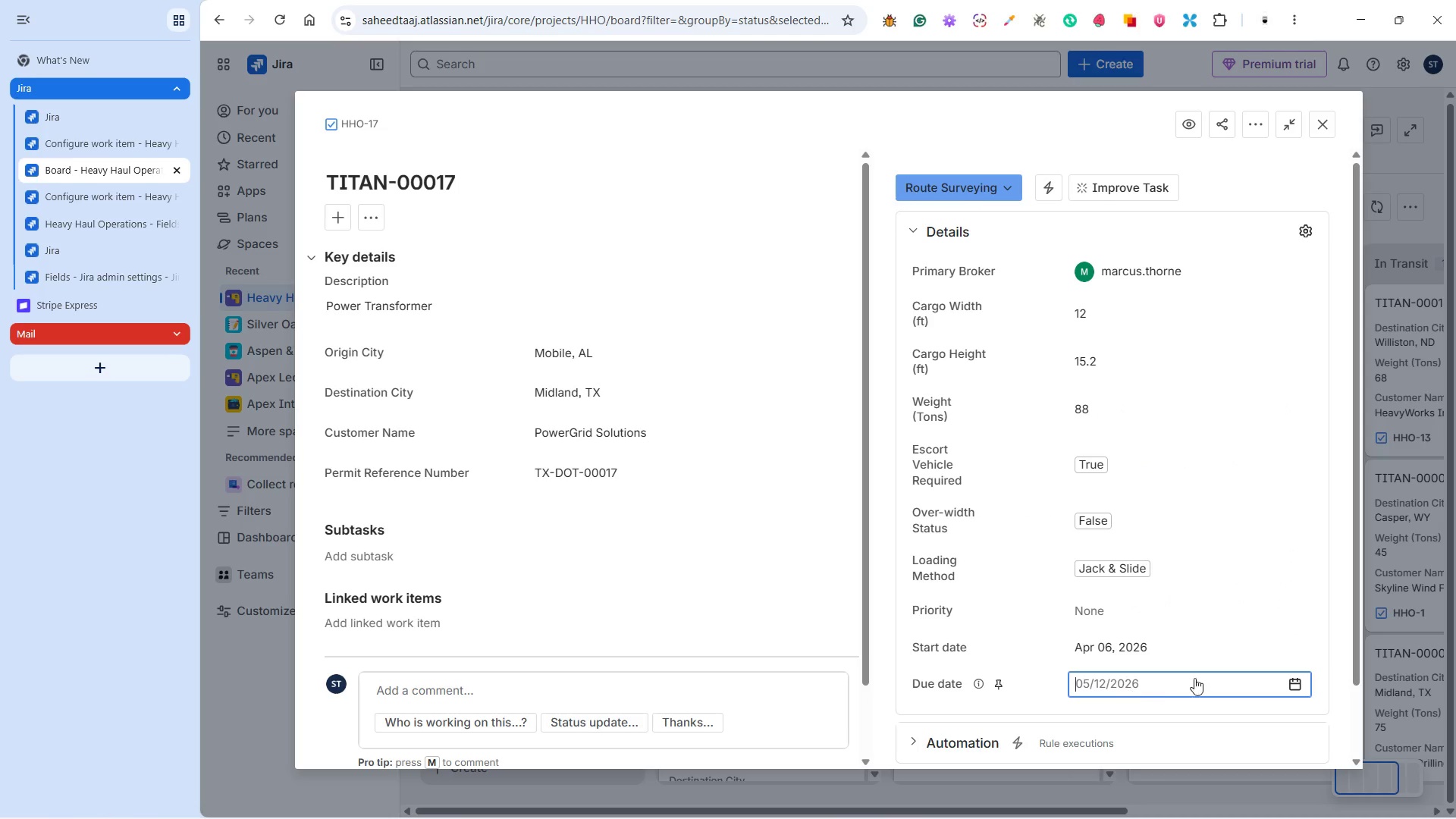 
left_click([1310, 679])
 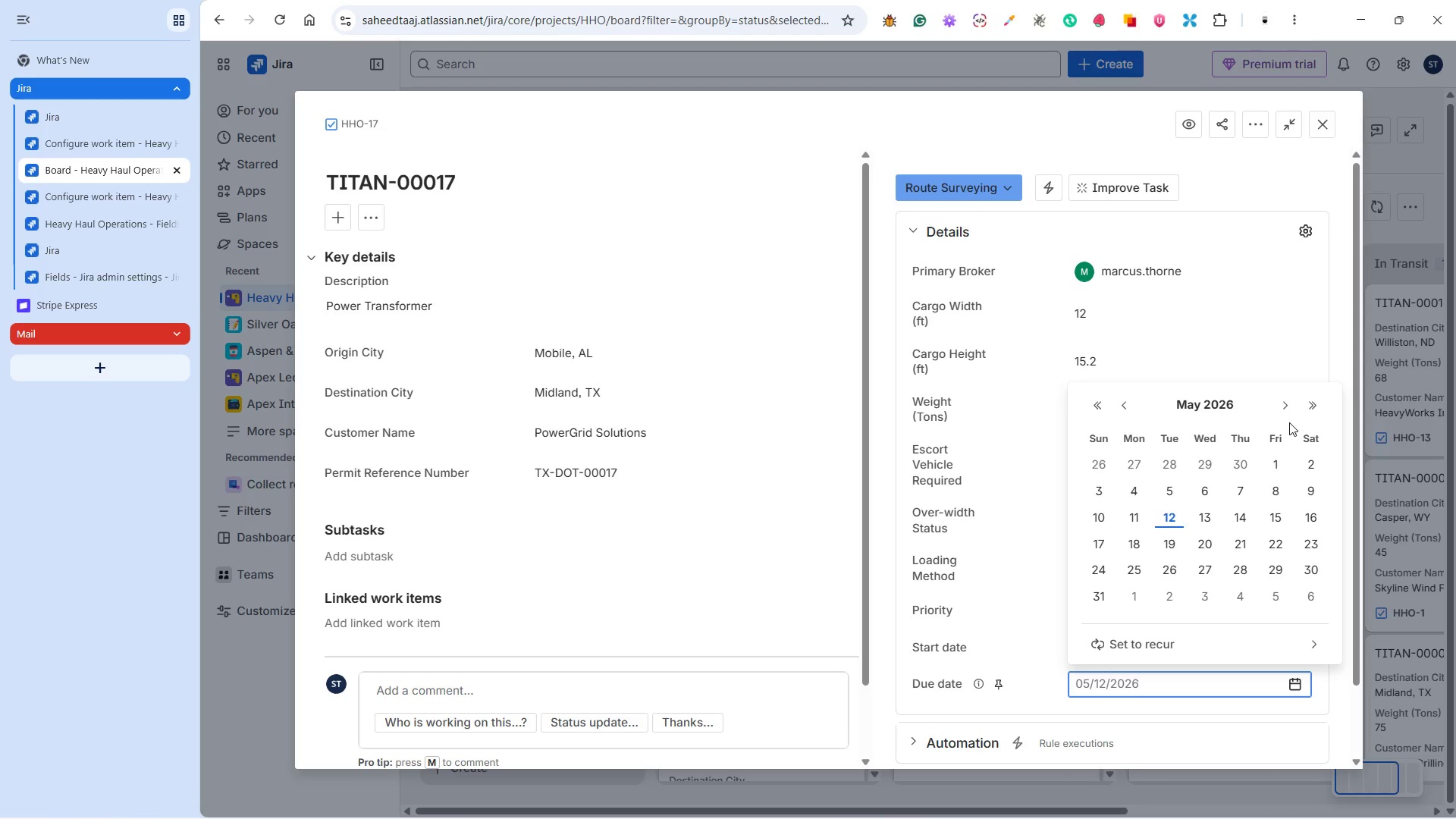 
left_click([1288, 410])
 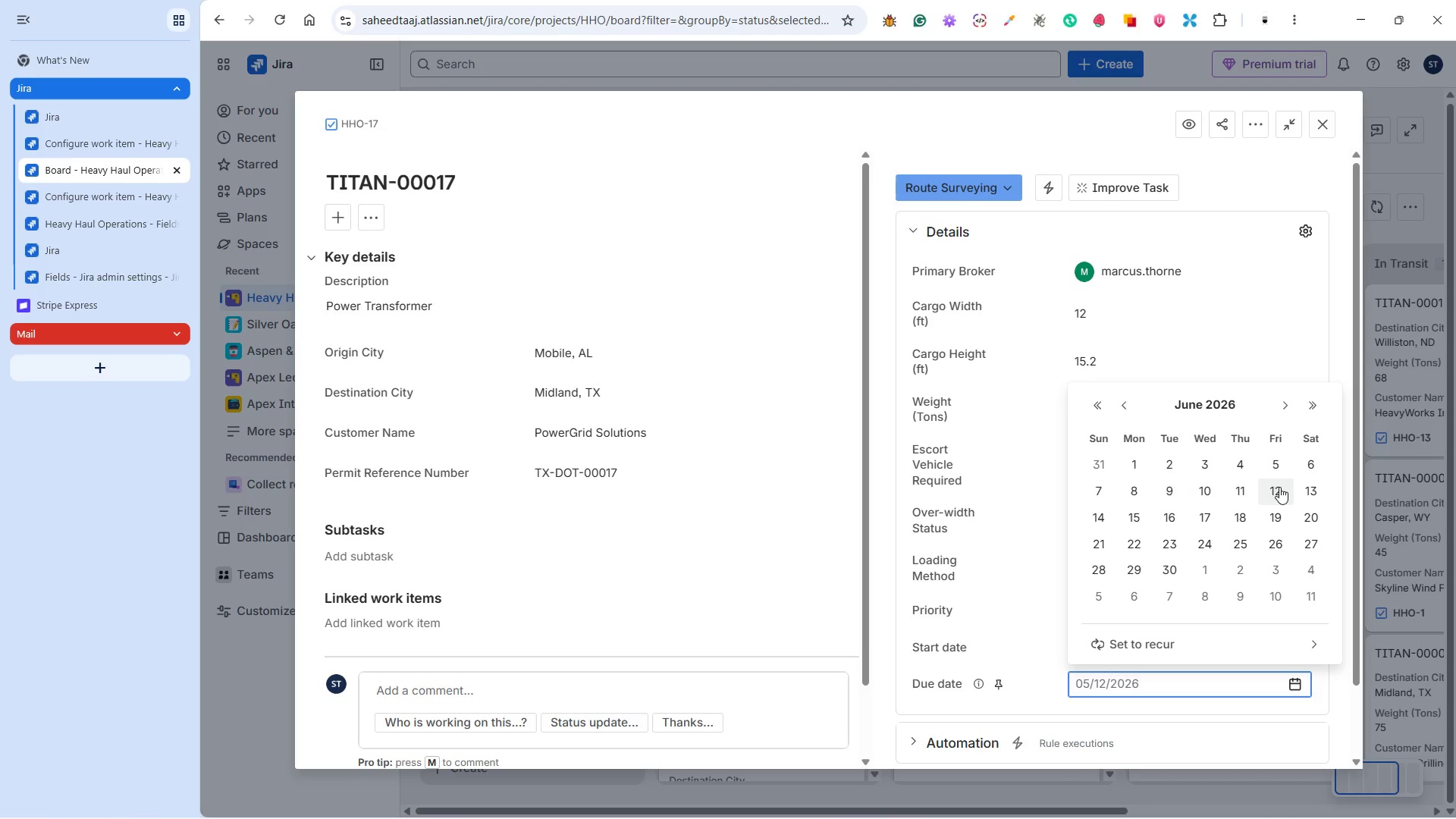 
left_click([1305, 462])
 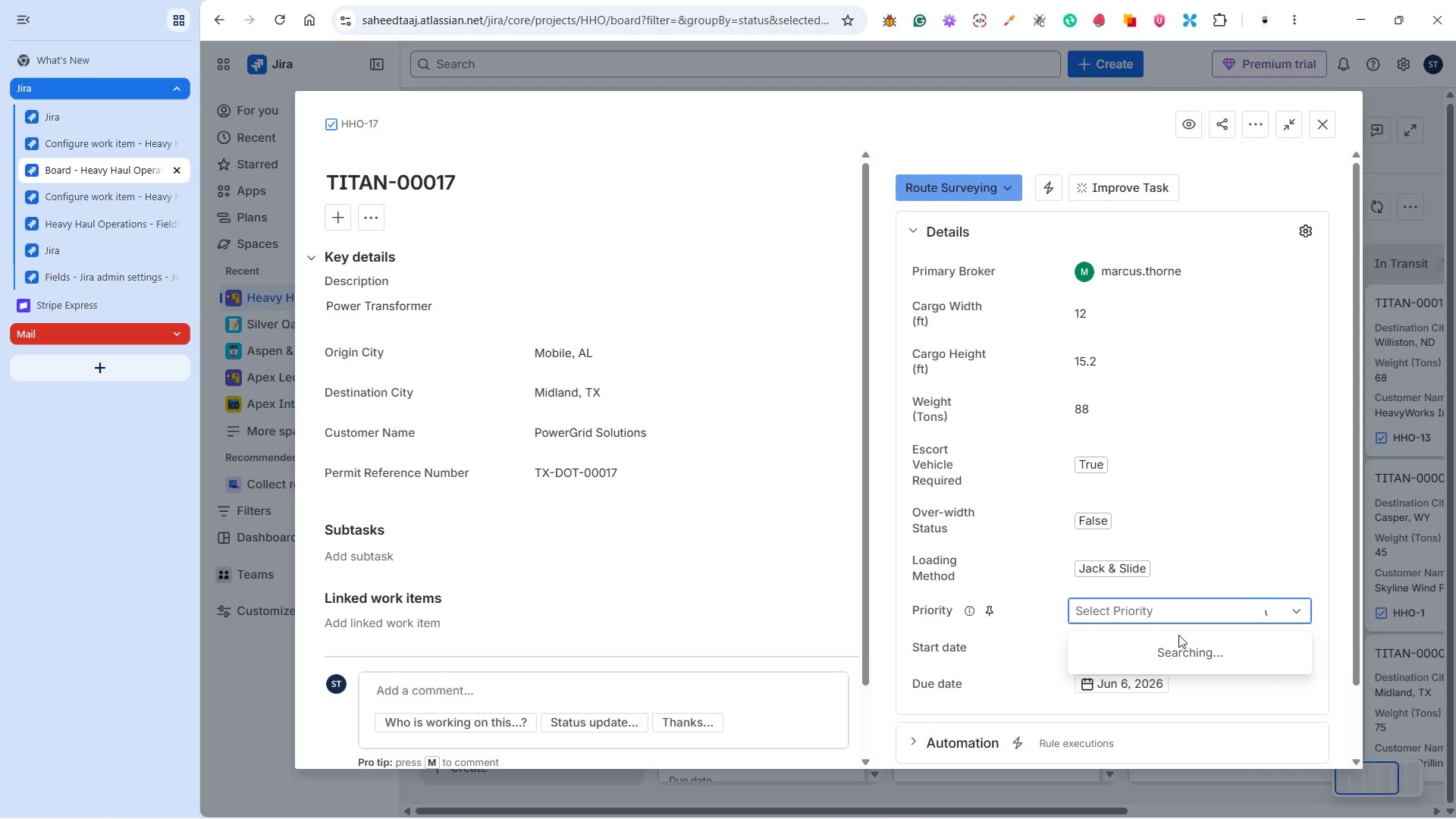 
left_click([1117, 722])
 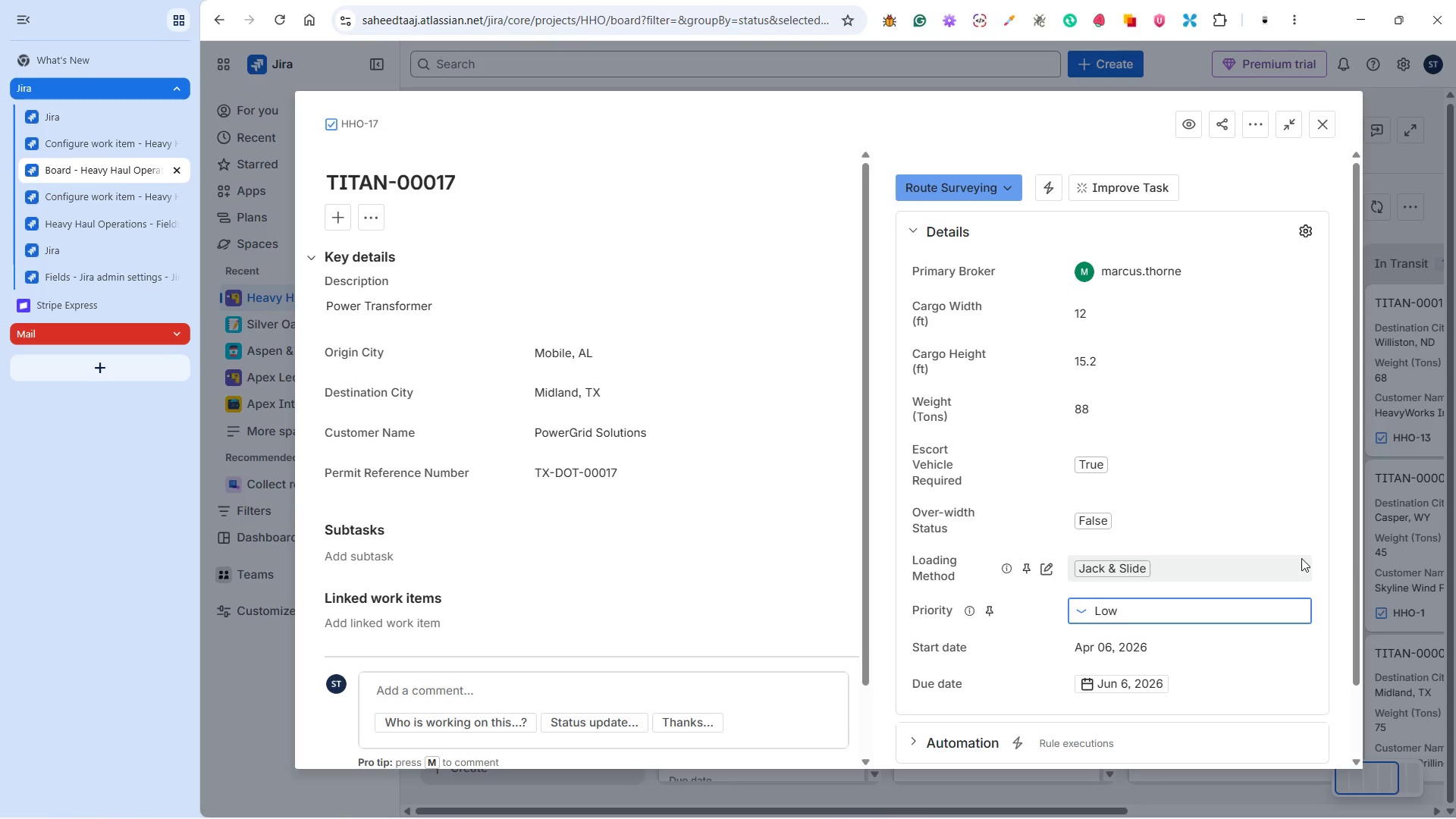 
left_click([1343, 554])
 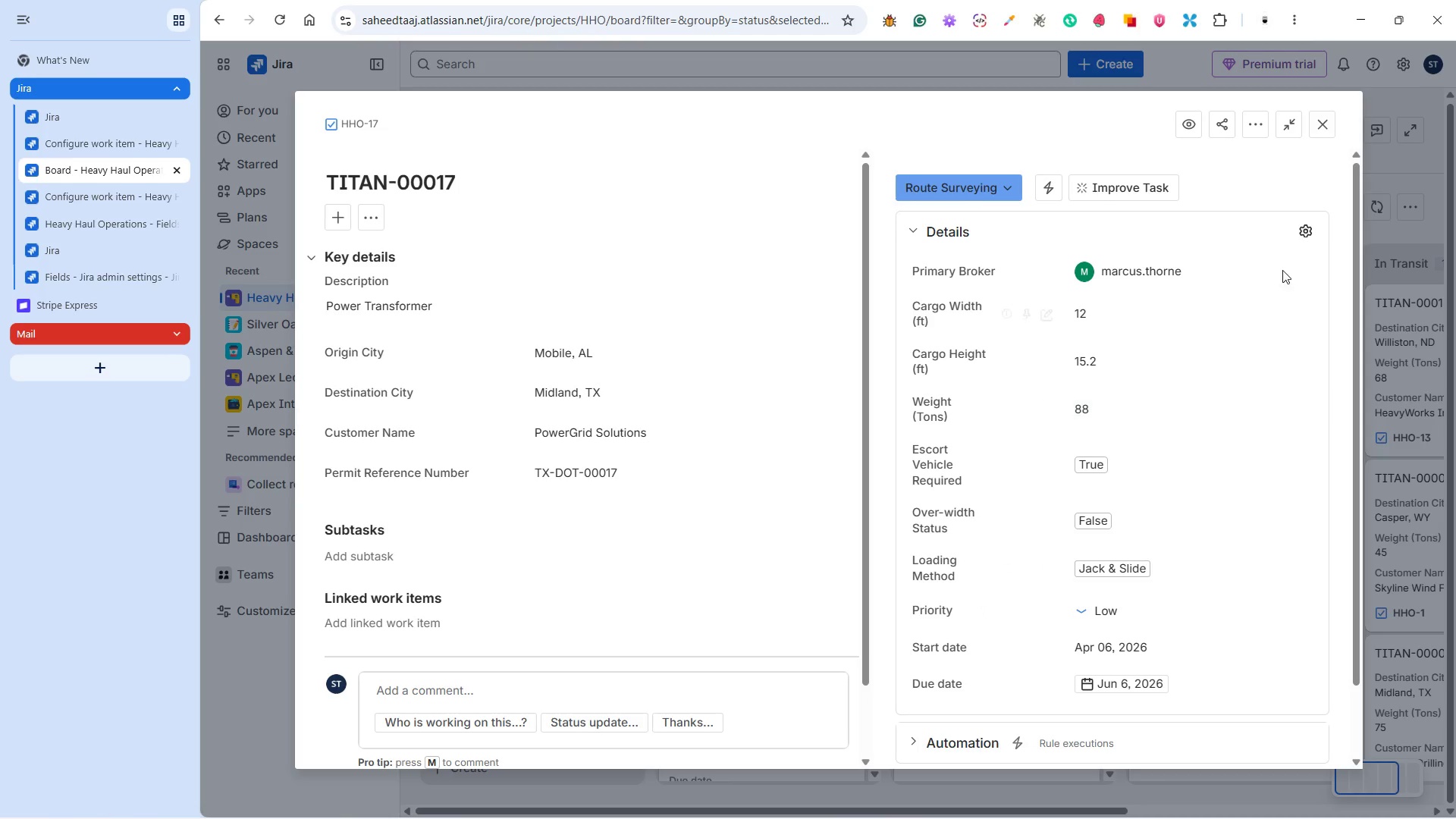 
scroll: coordinate [1181, 657], scroll_direction: down, amount: 2.0
 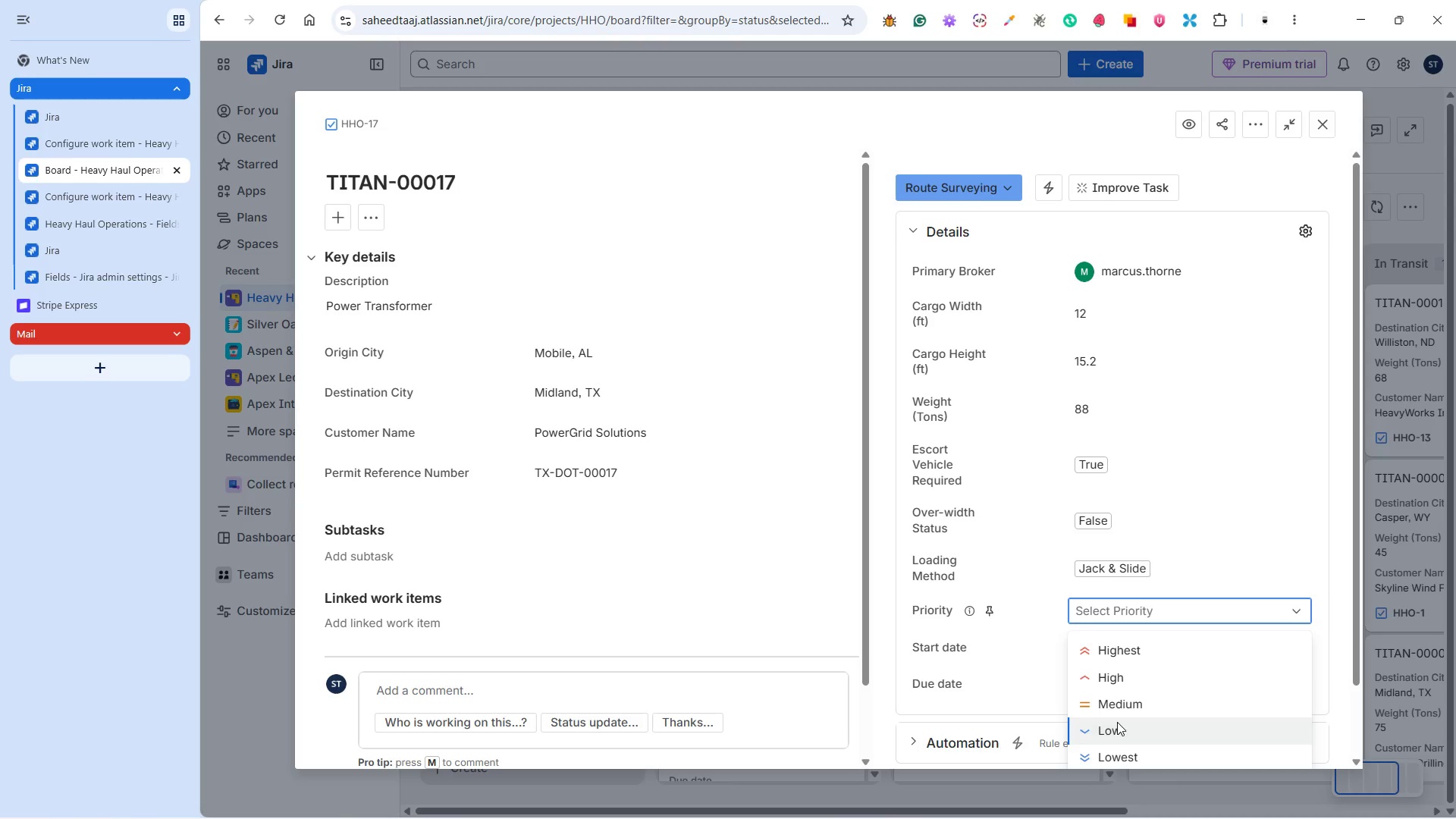 
left_click([1324, 110])
 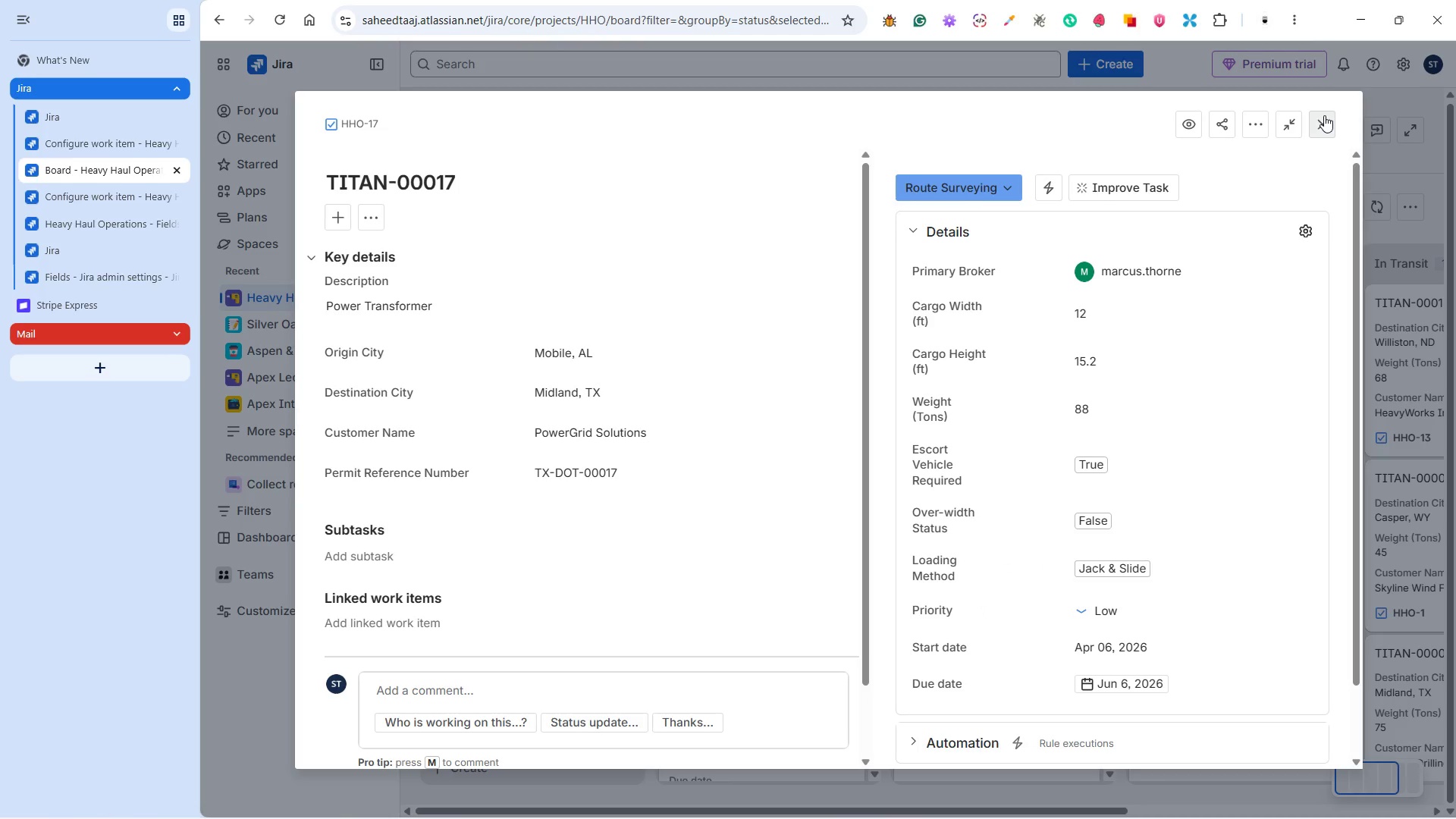 
left_click([1324, 115])
 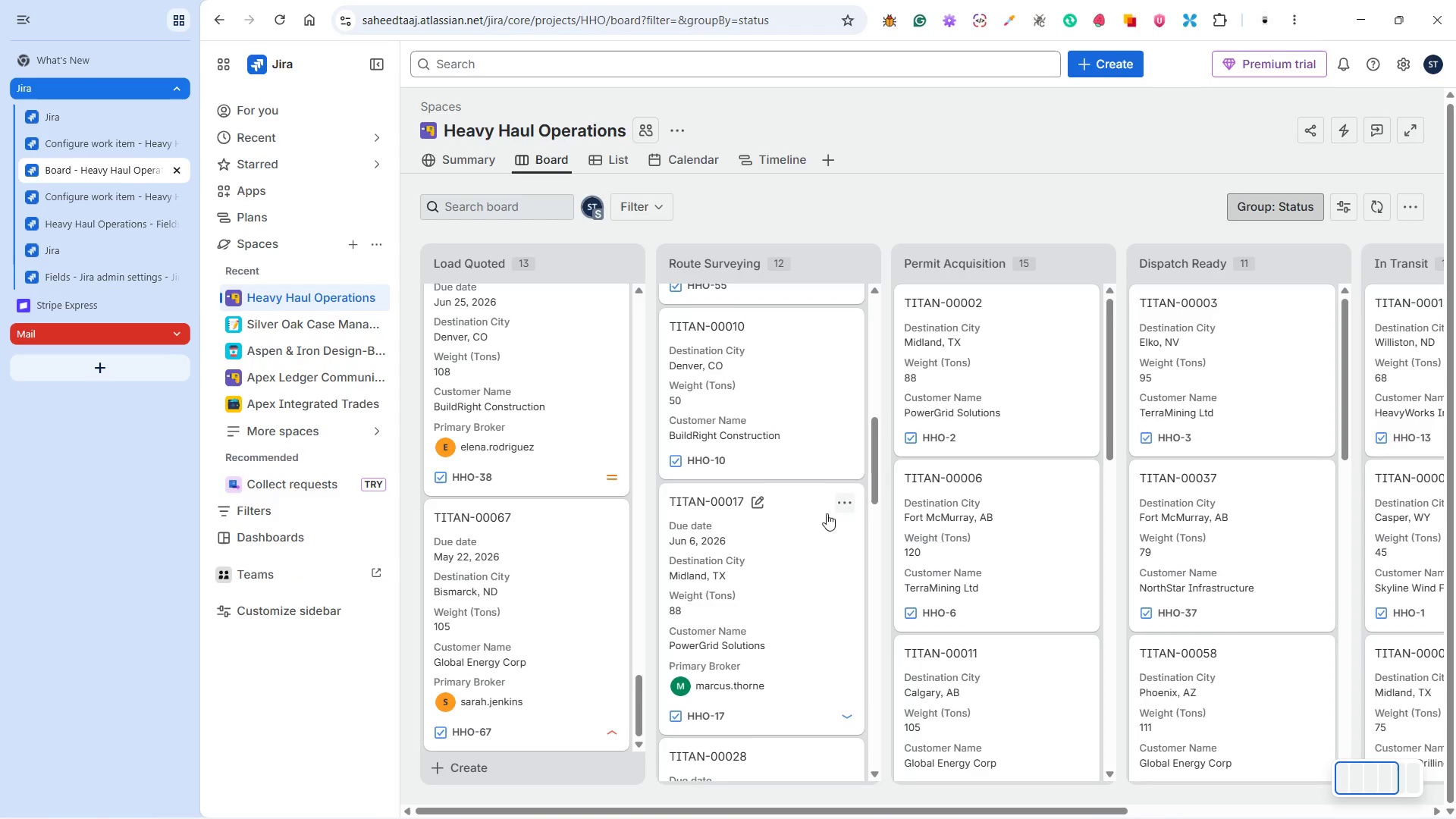 
left_click([791, 480])
 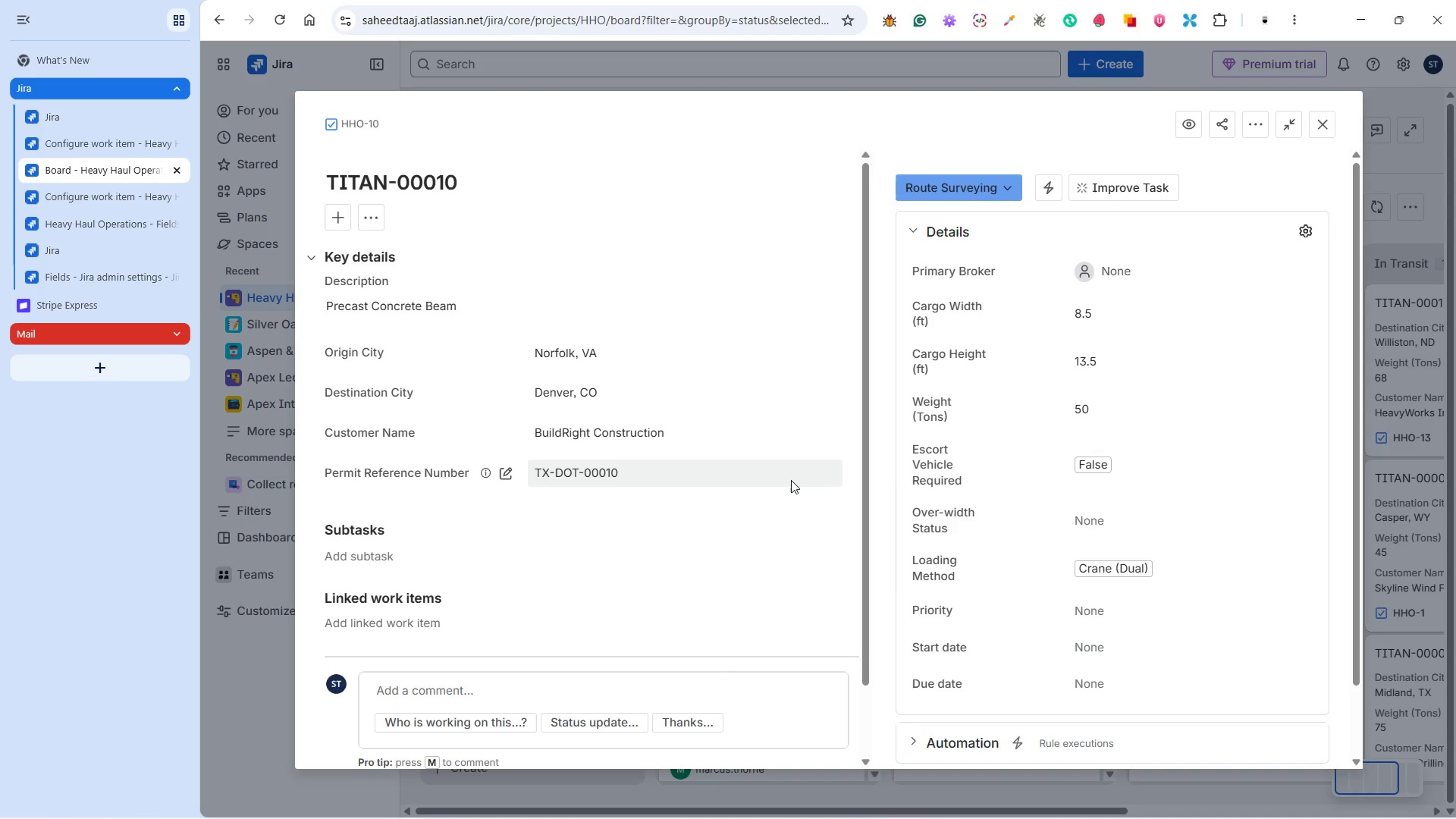 
scroll: coordinate [788, 508], scroll_direction: up, amount: 1.0
 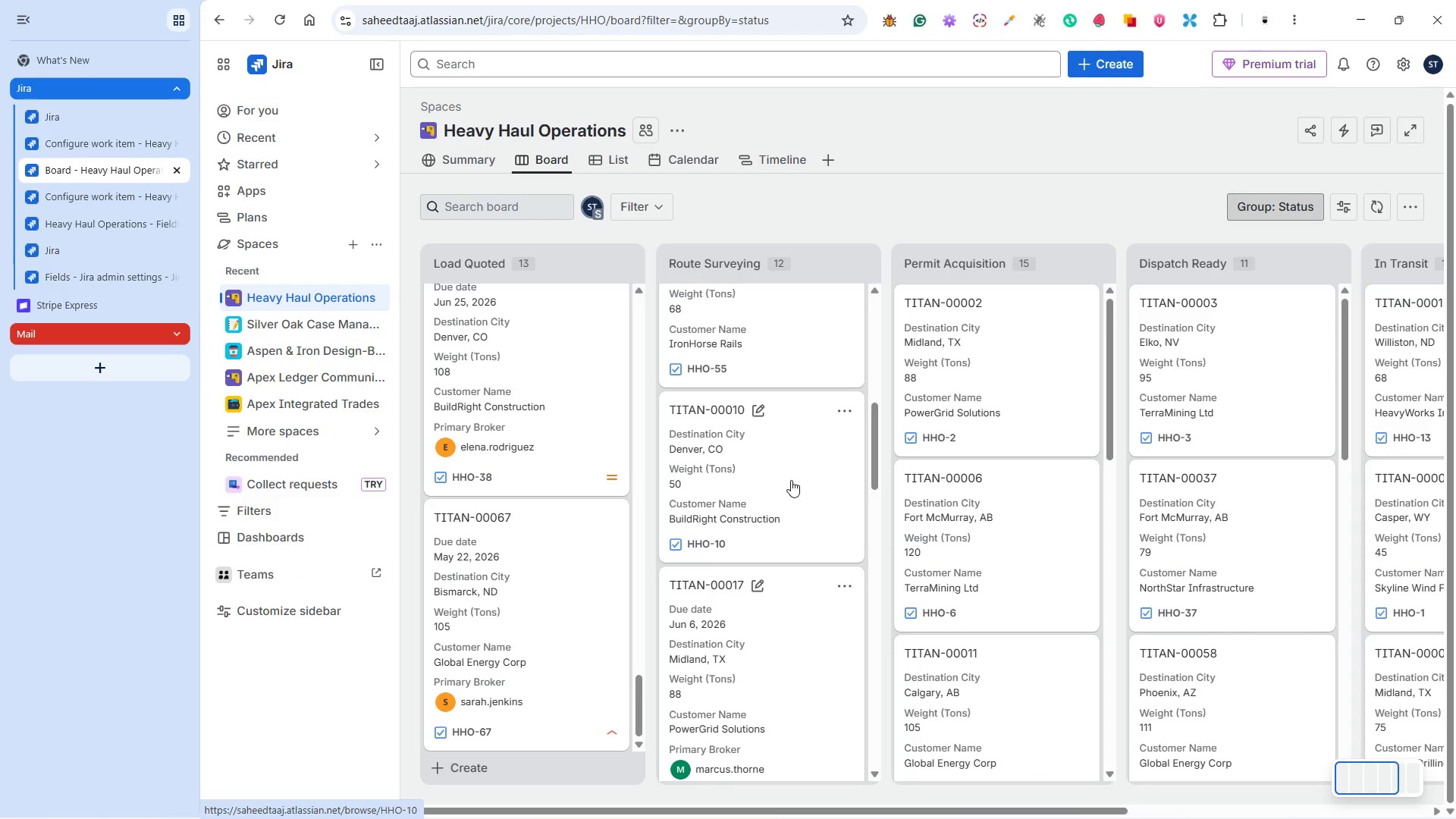 
wait(8.02)
 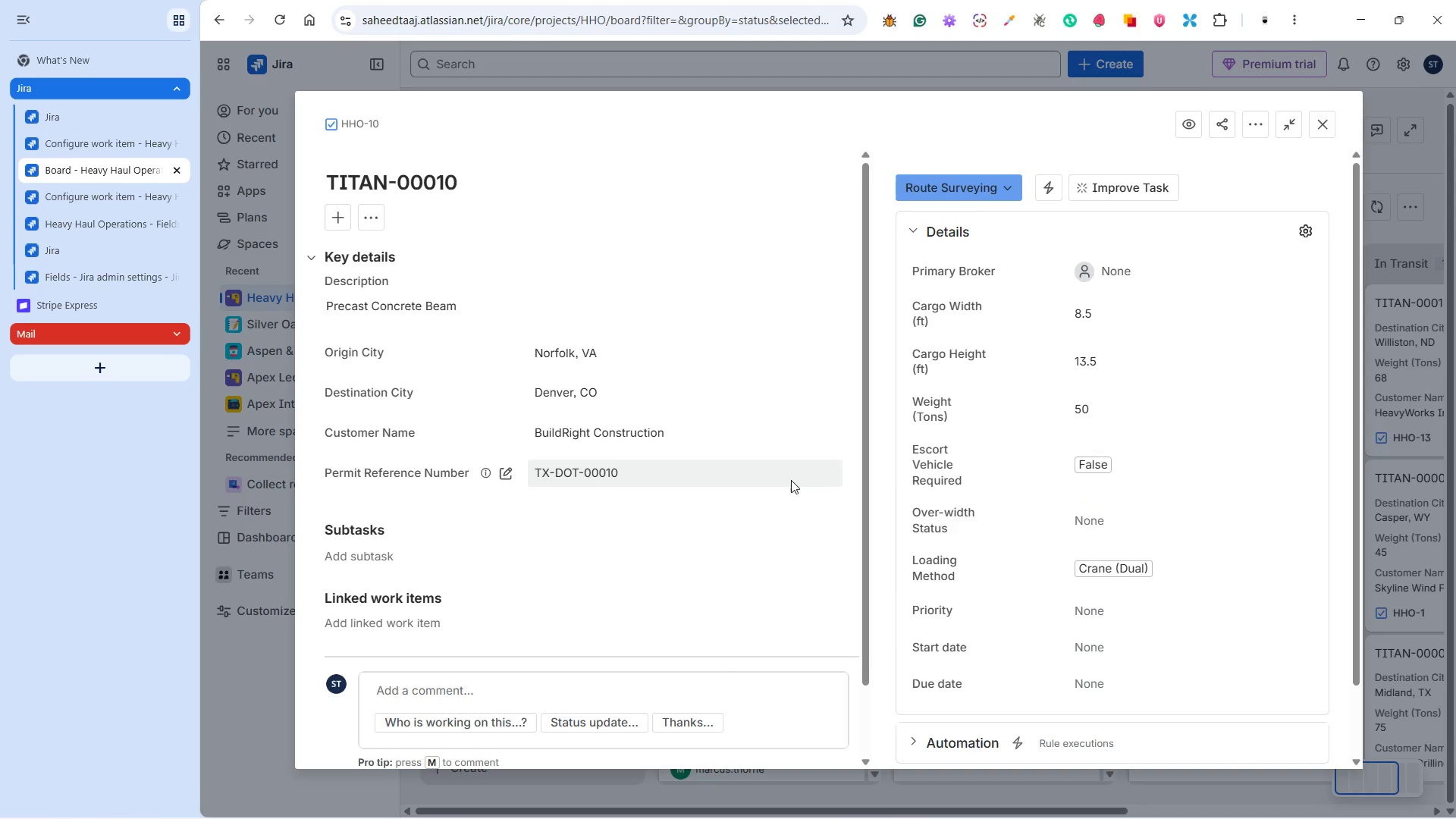 
left_click([1084, 269])
 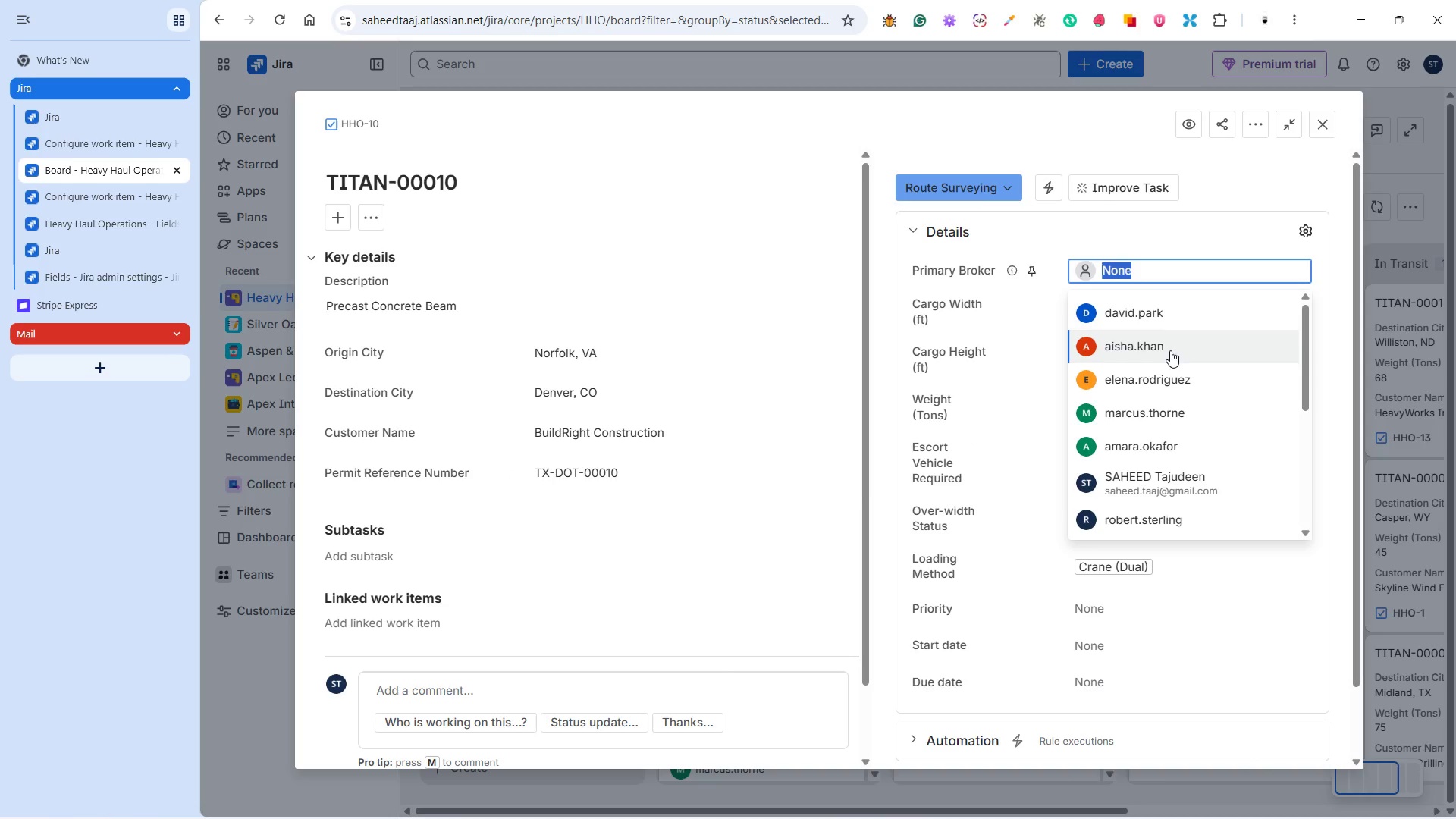 
scroll: coordinate [1184, 398], scroll_direction: down, amount: 4.0
 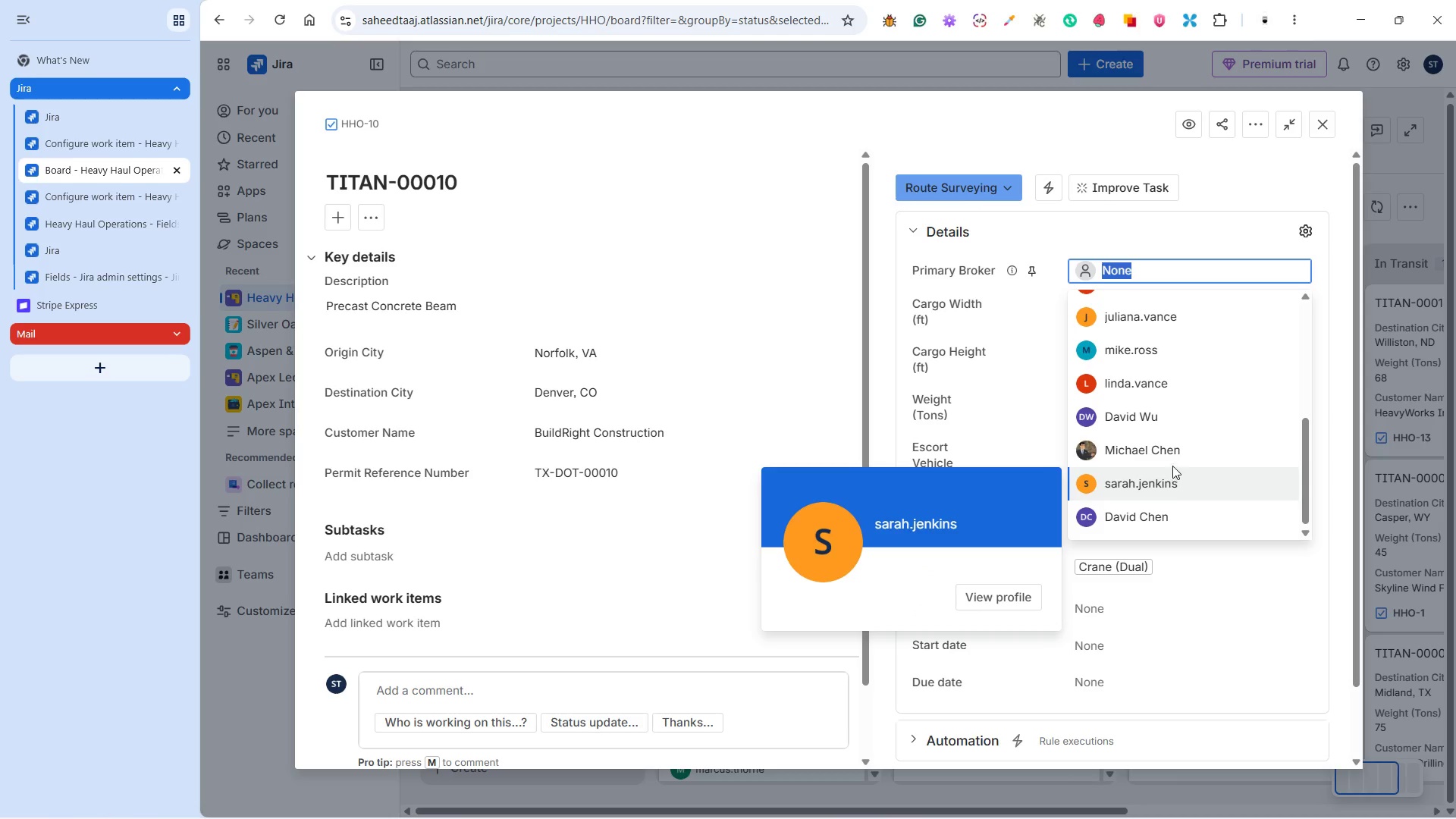 
left_click([1163, 513])
 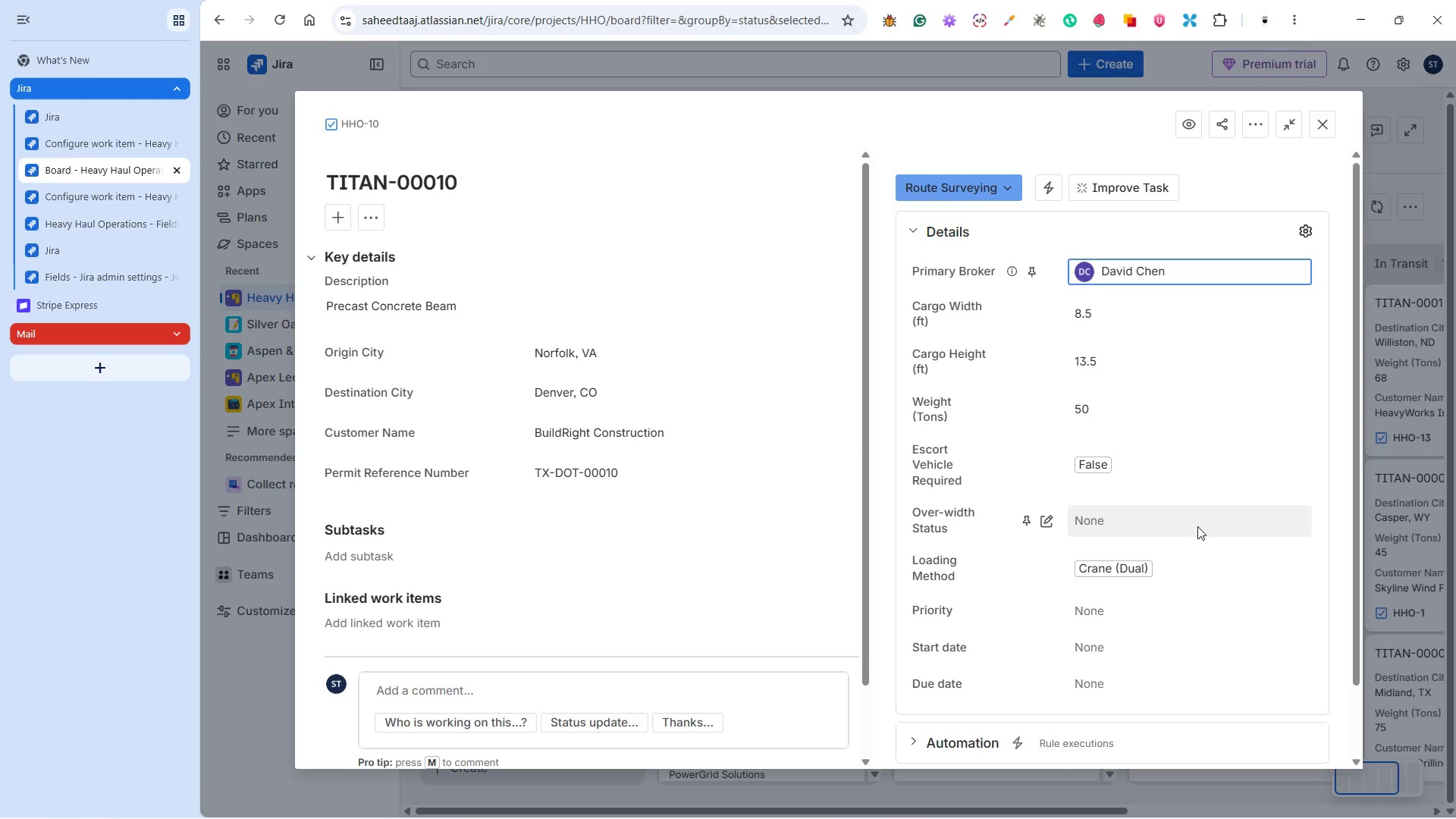 
left_click([1185, 510])
 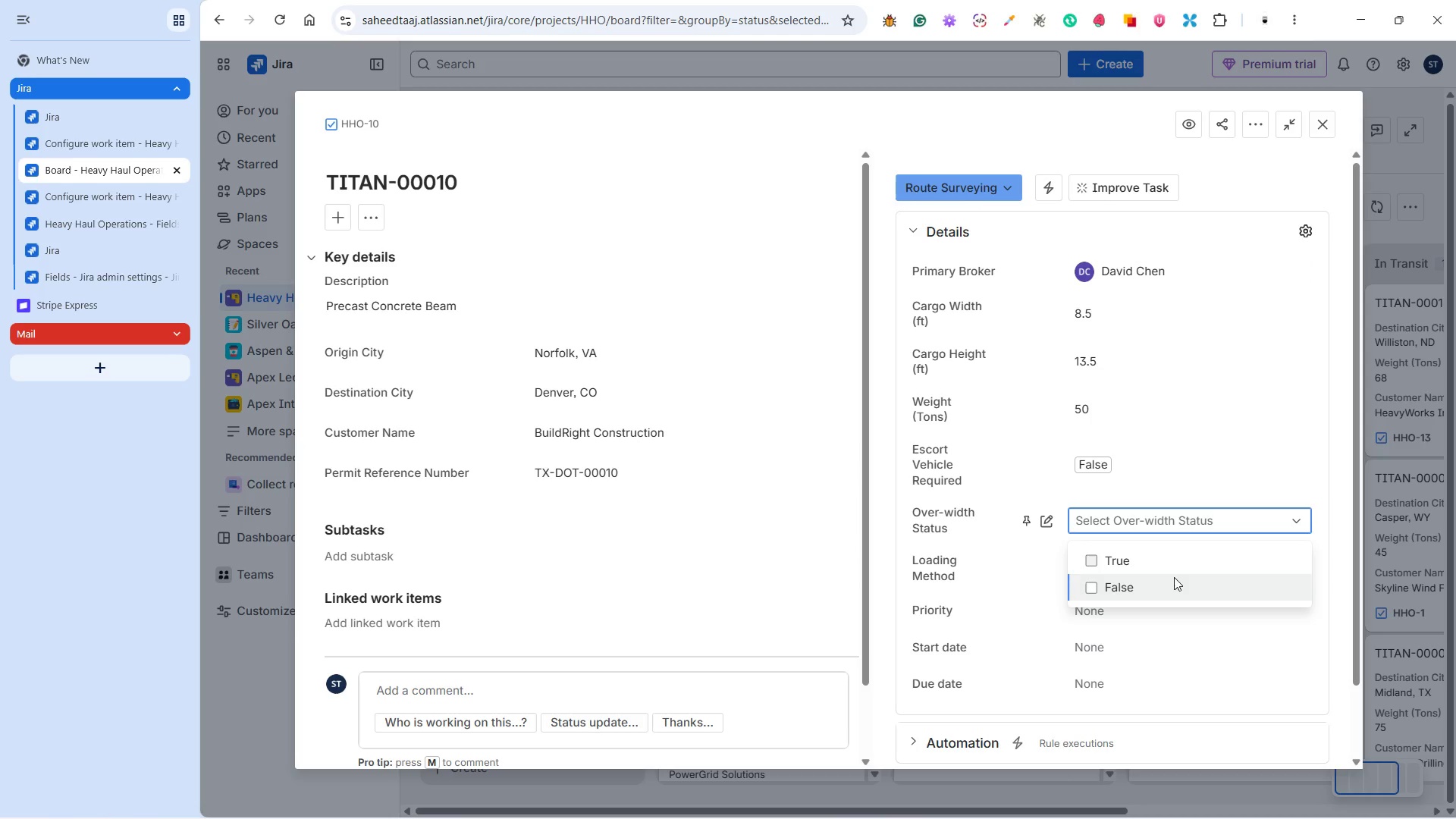 
left_click([1171, 577])
 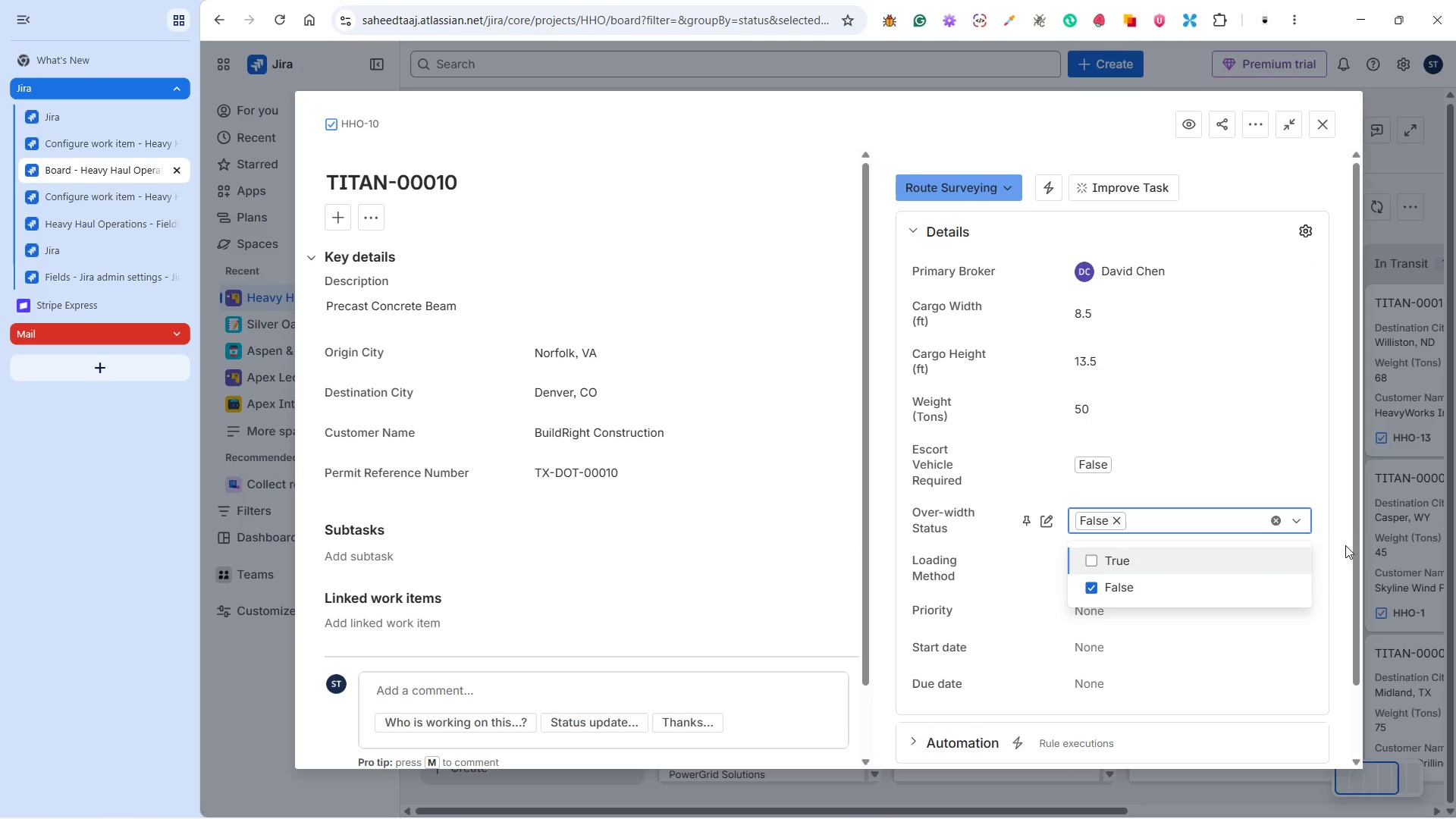 
left_click([1345, 545])
 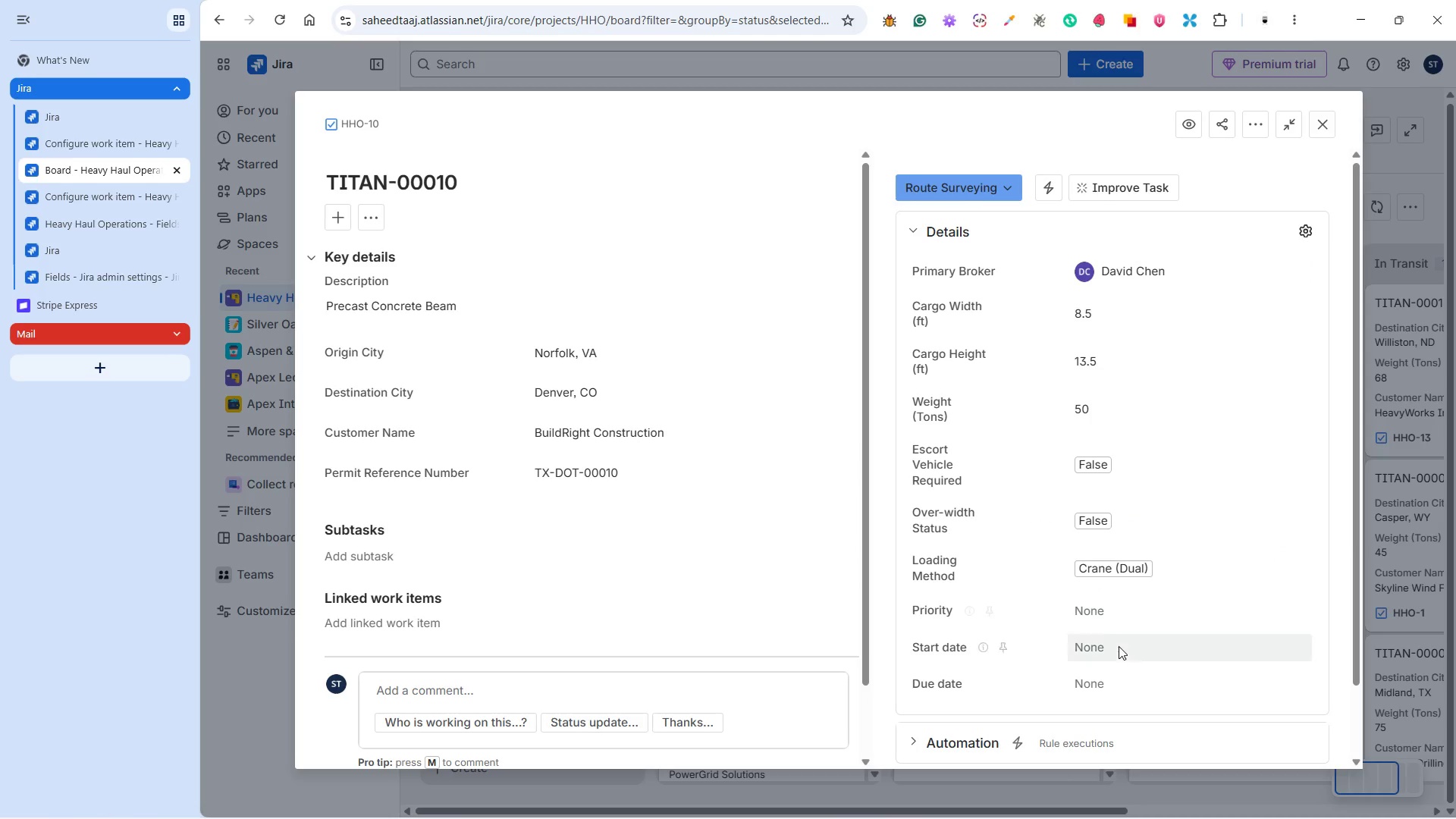 
left_click([1118, 651])
 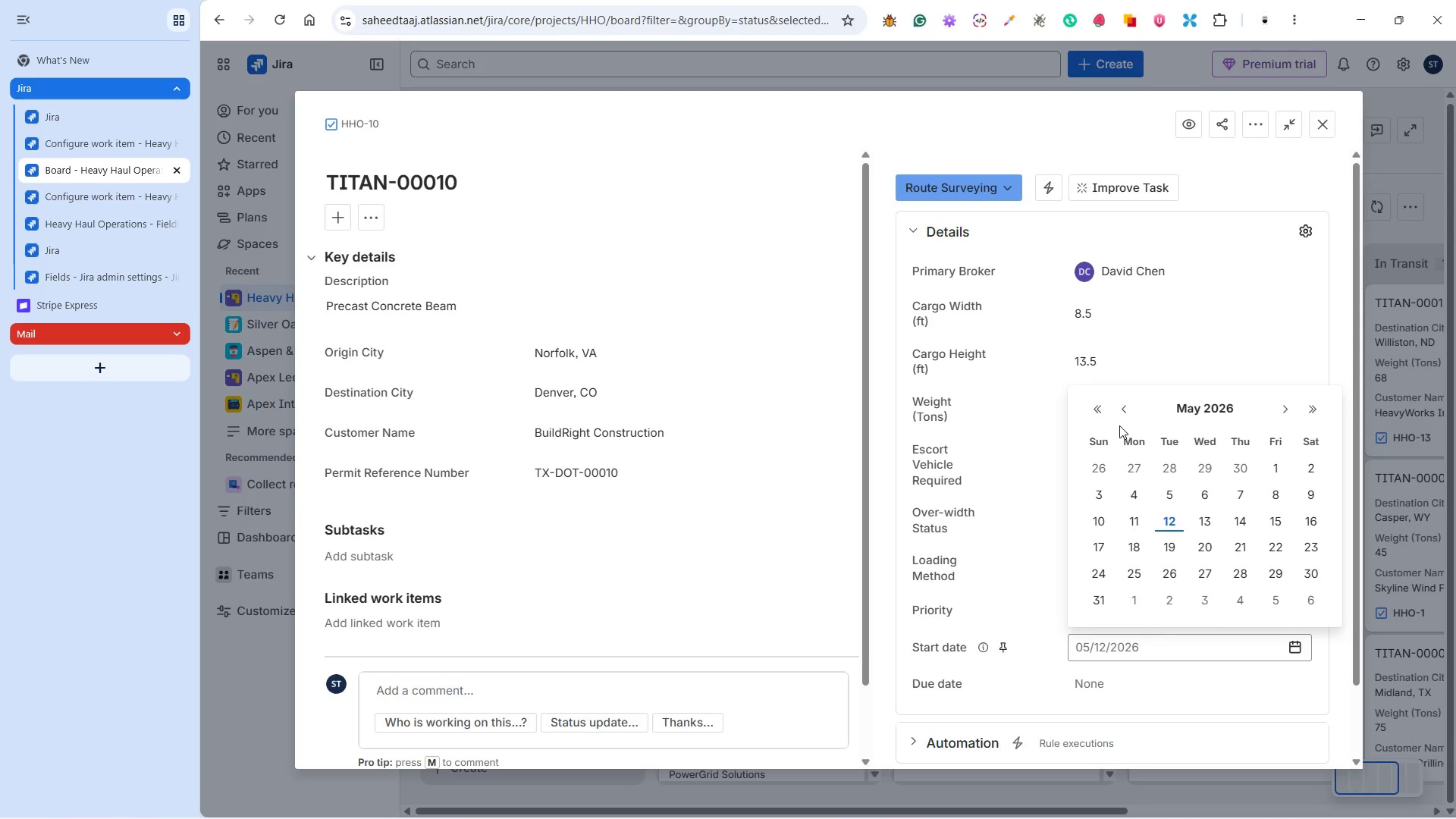 
left_click([1120, 408])
 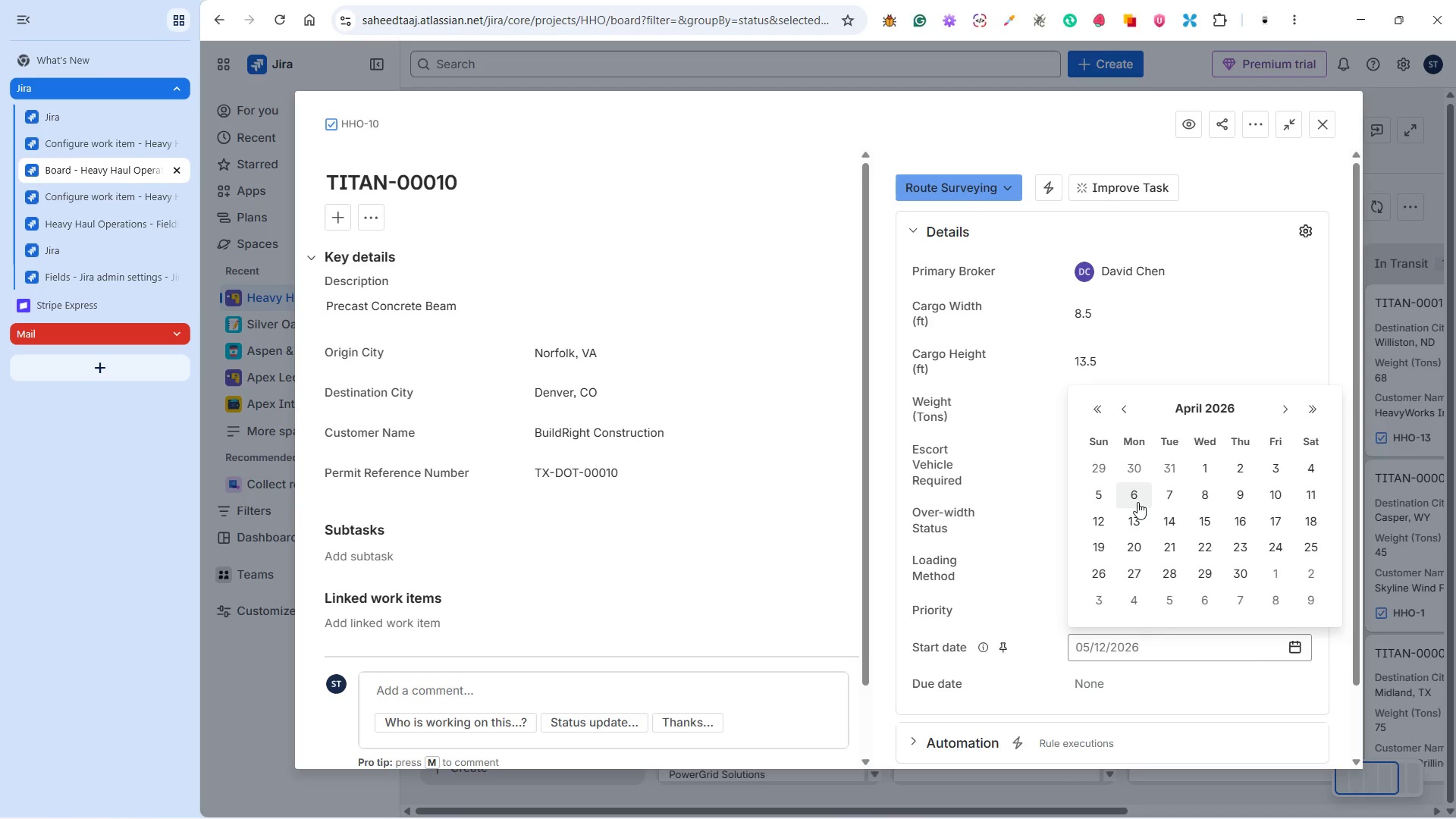 
left_click([1138, 502])
 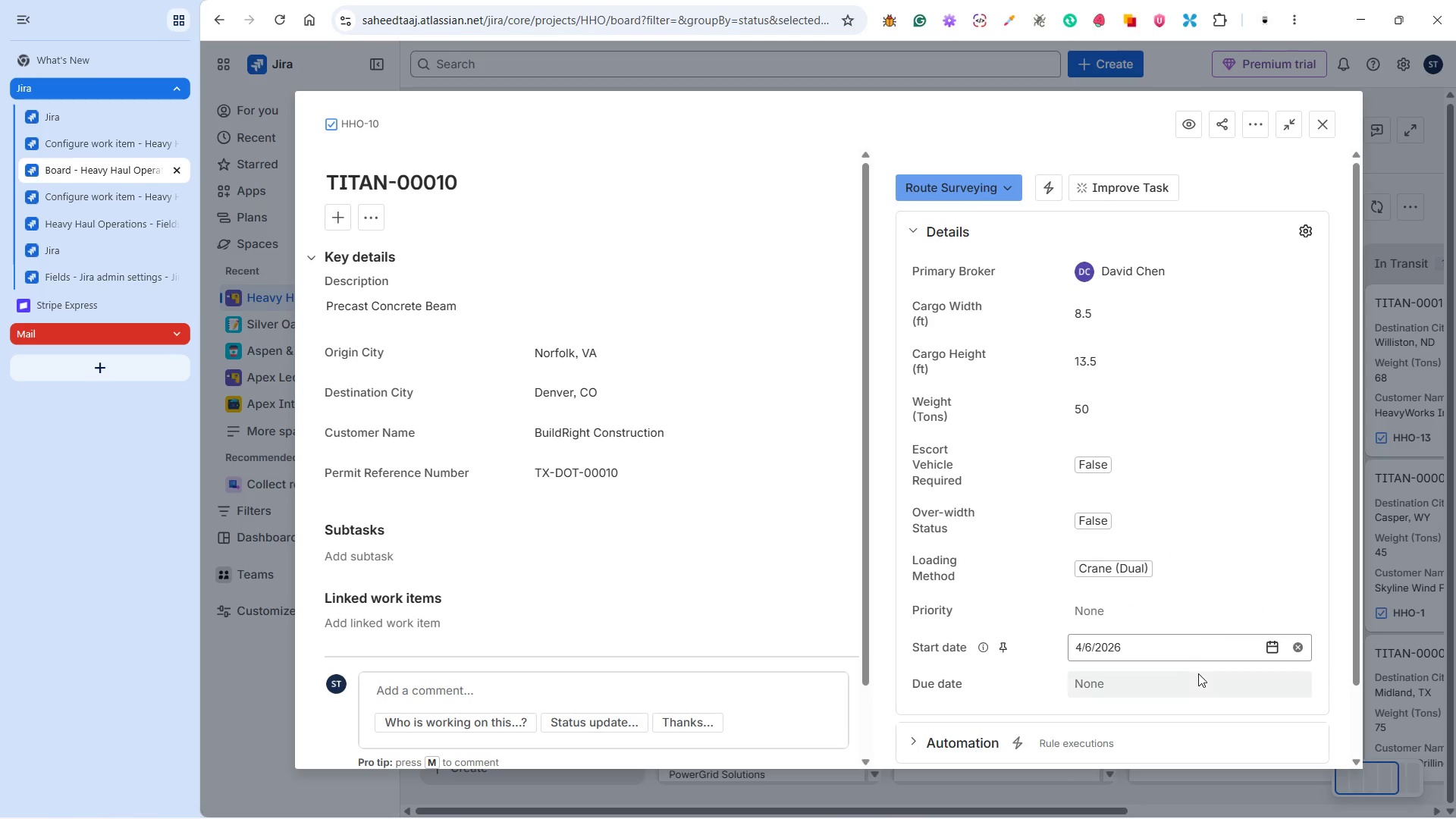 
left_click([1199, 675])
 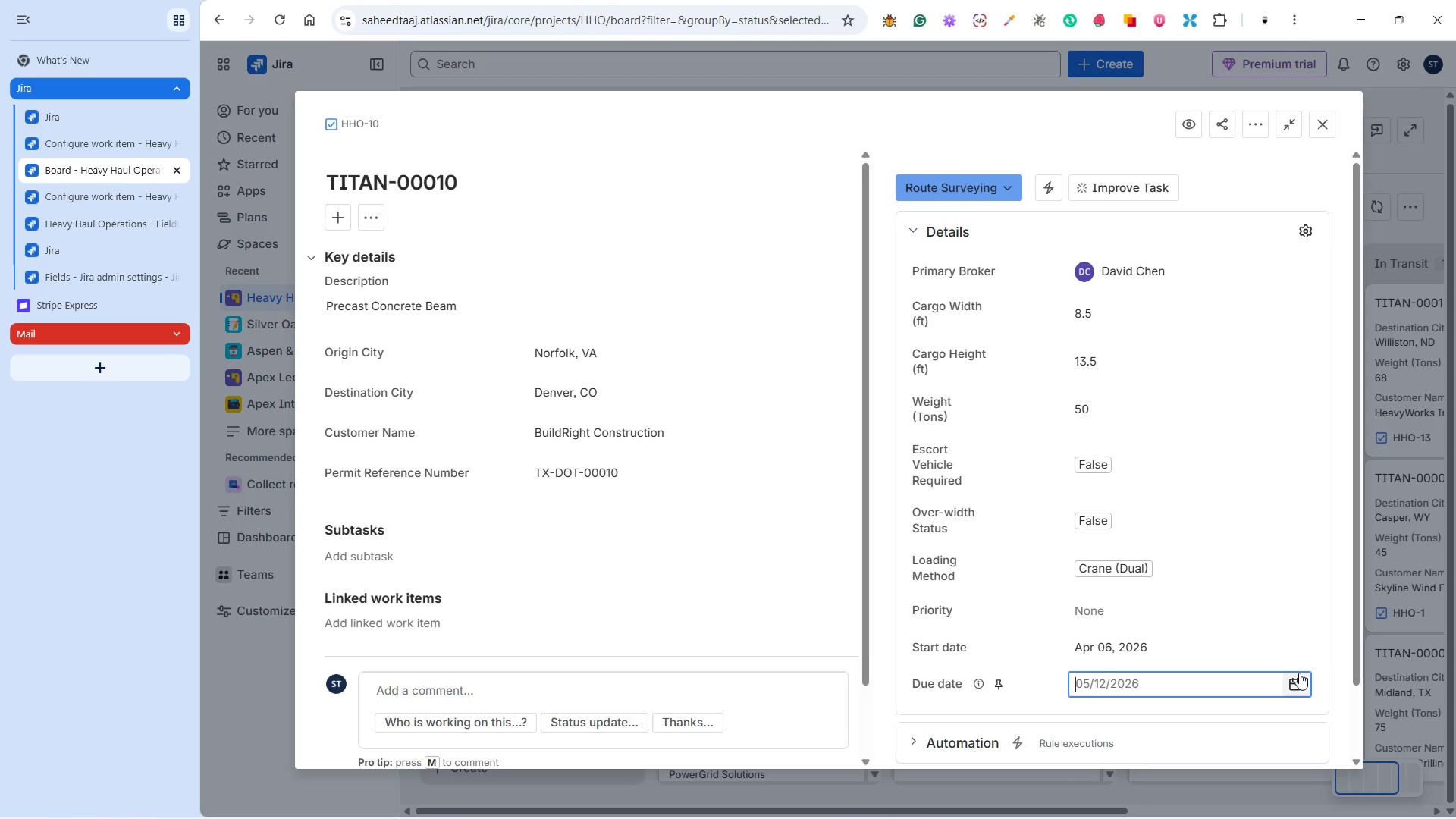 
left_click([1298, 679])
 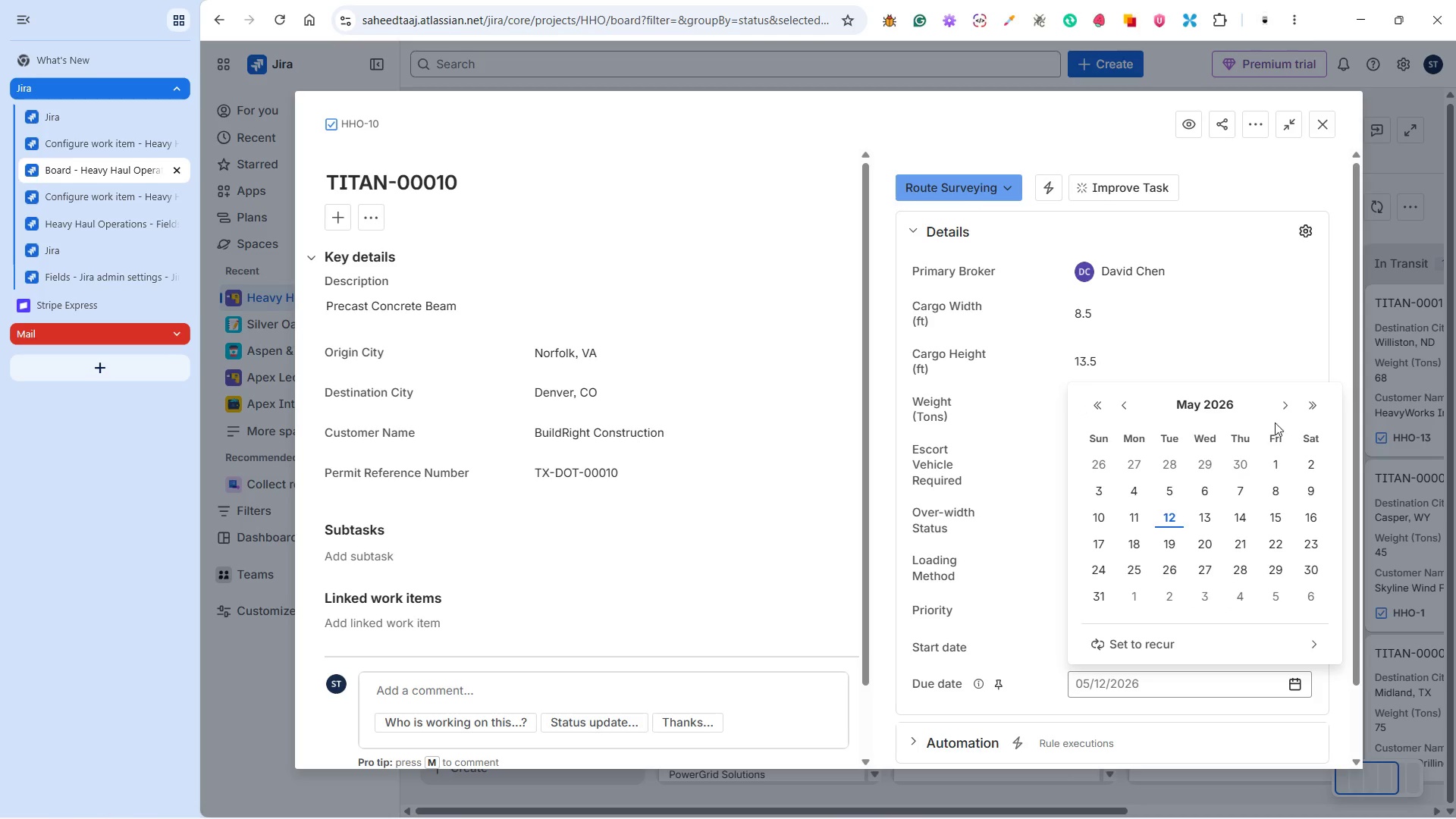 
left_click([1287, 405])
 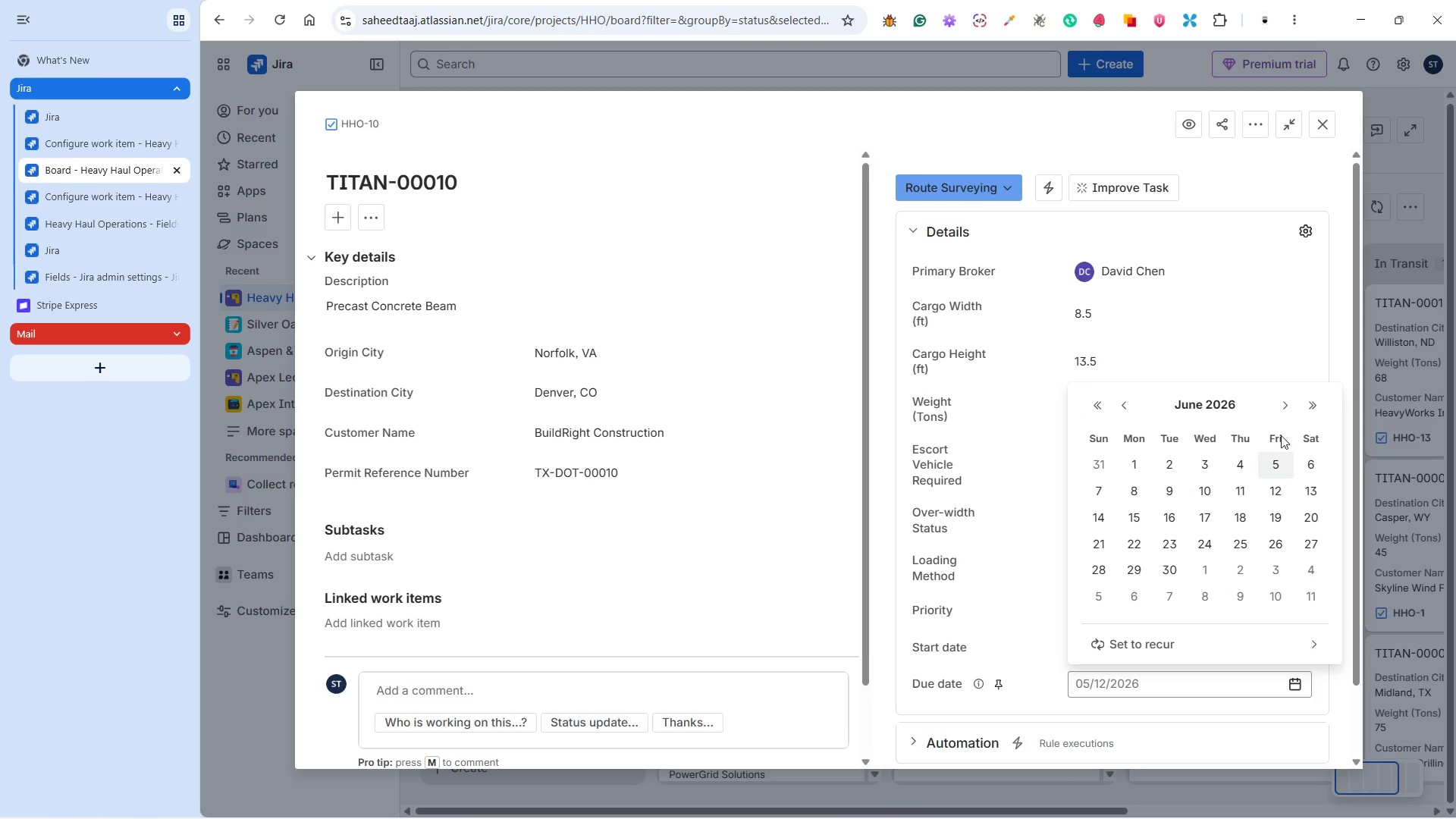 
left_click([1282, 412])
 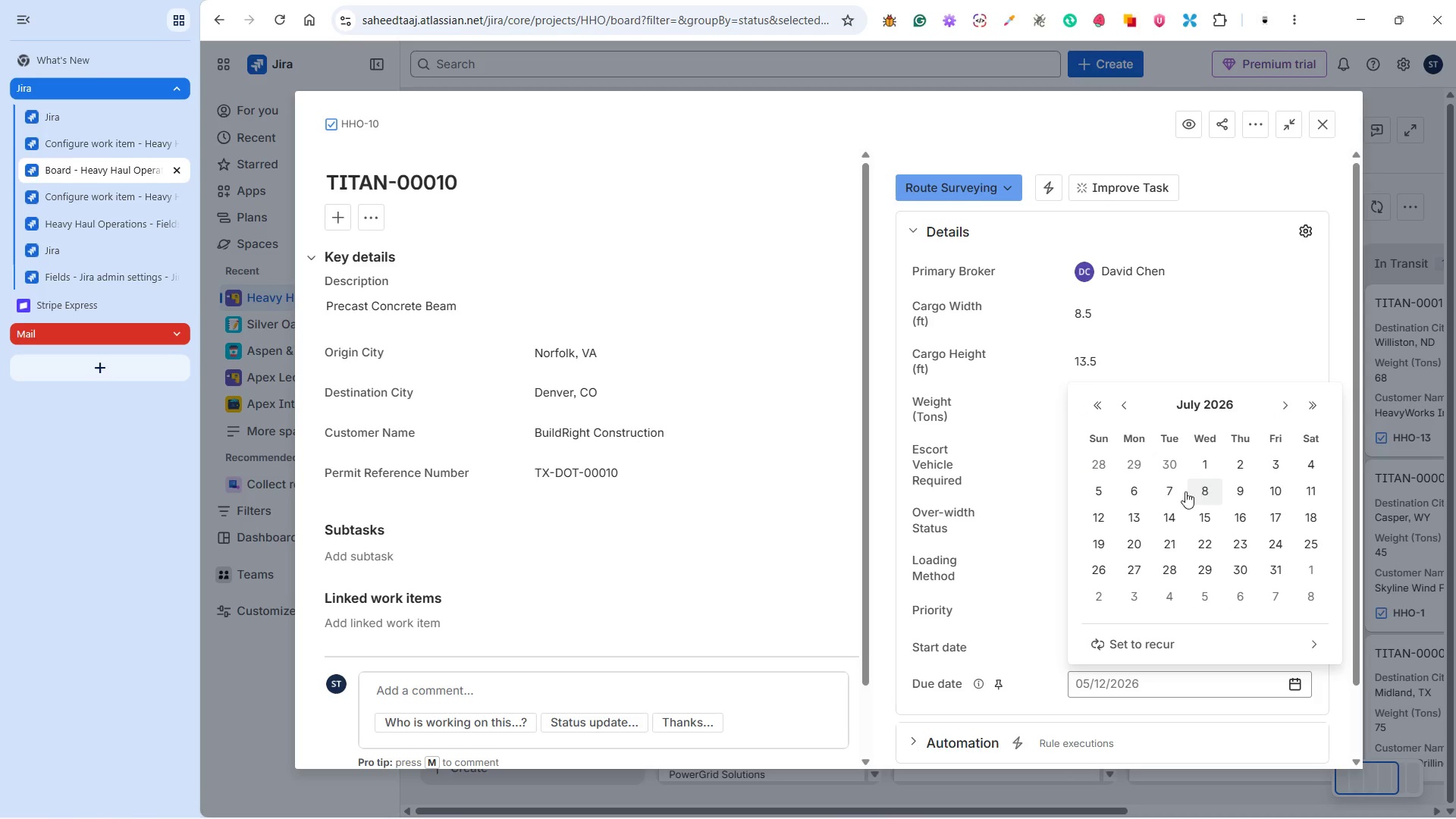 
left_click([1141, 483])
 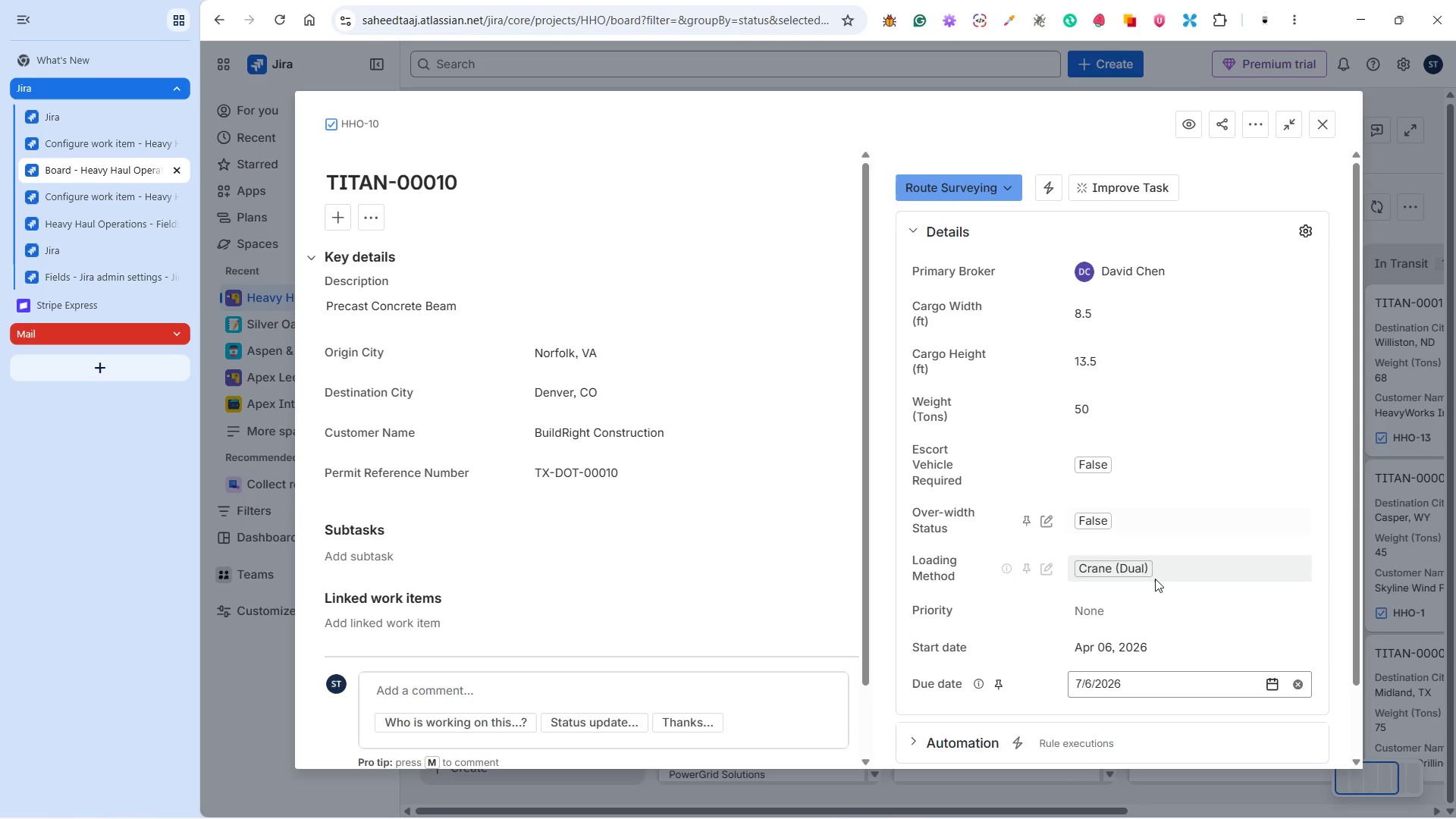 
left_click([1138, 604])
 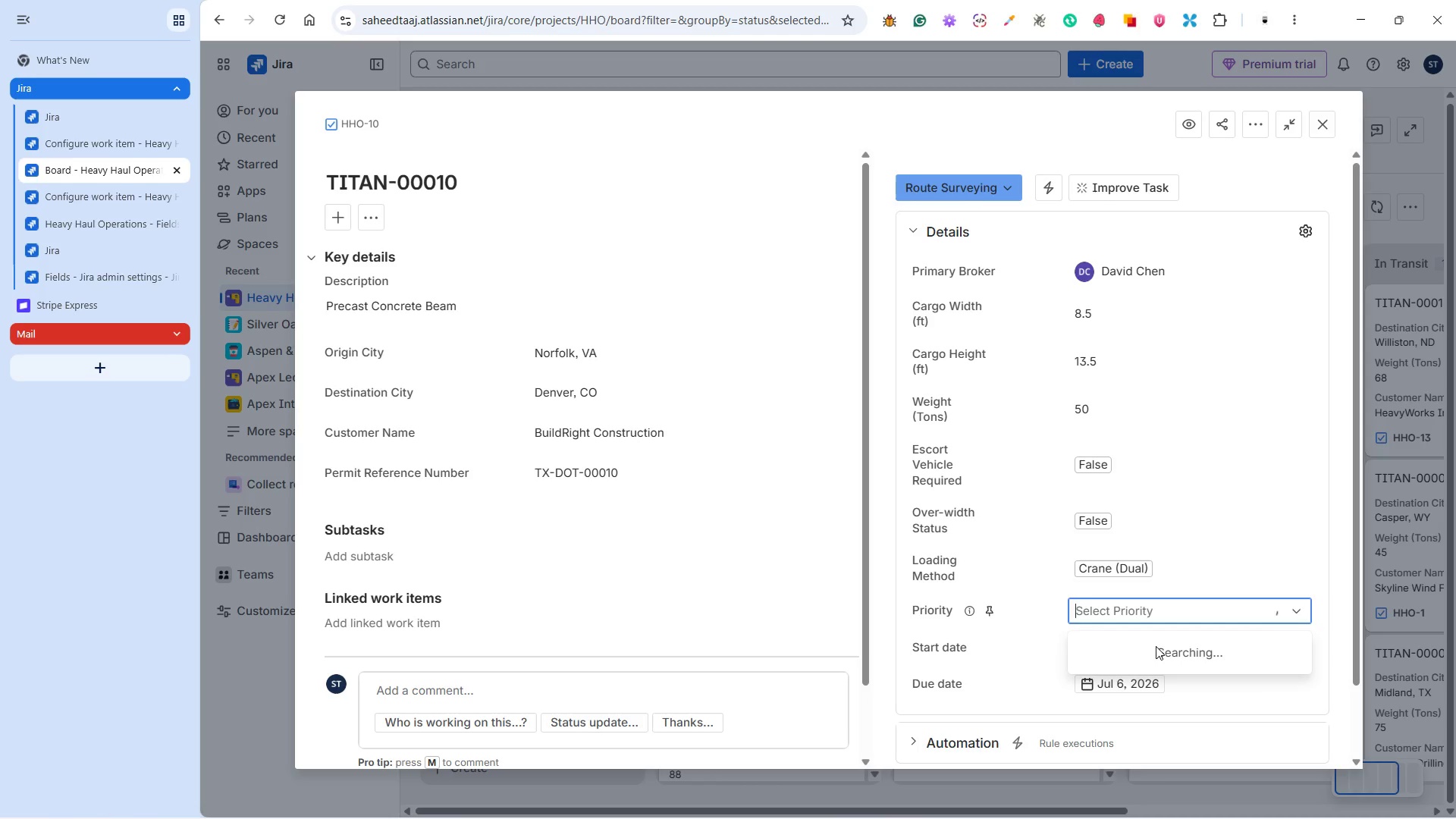 
left_click([1138, 747])
 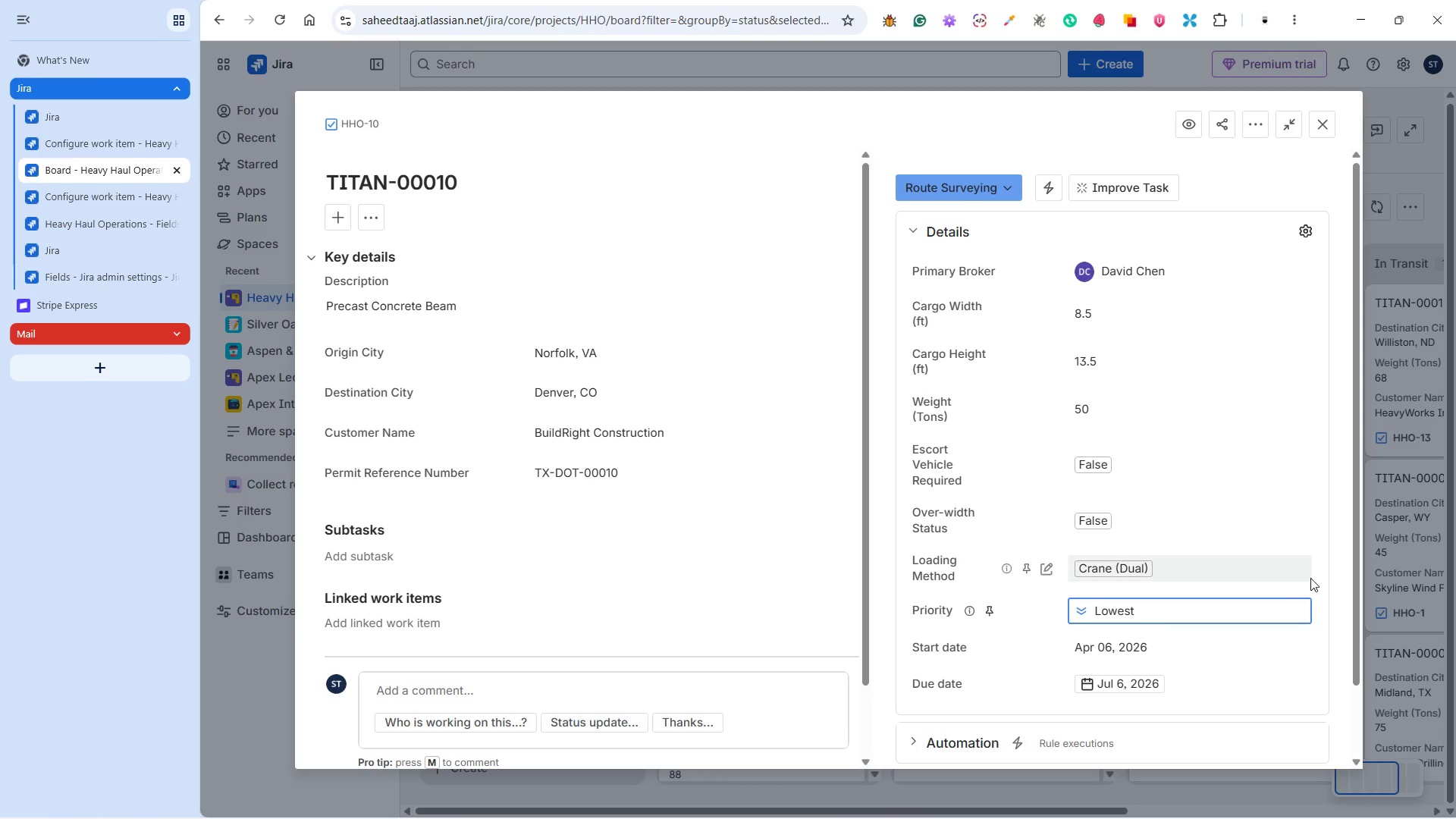 
scroll: coordinate [1149, 639], scroll_direction: down, amount: 4.0
 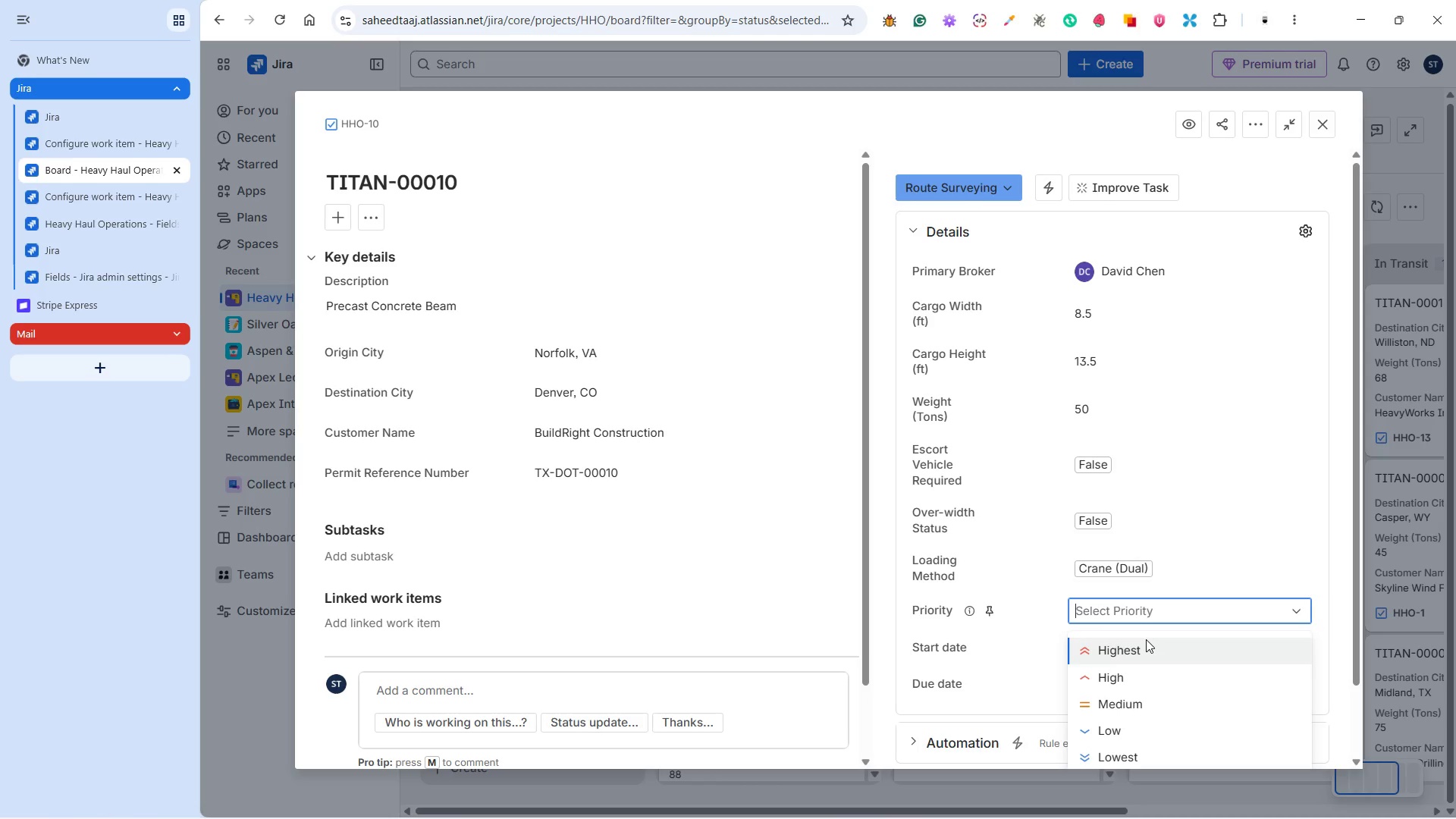 
left_click([1314, 576])
 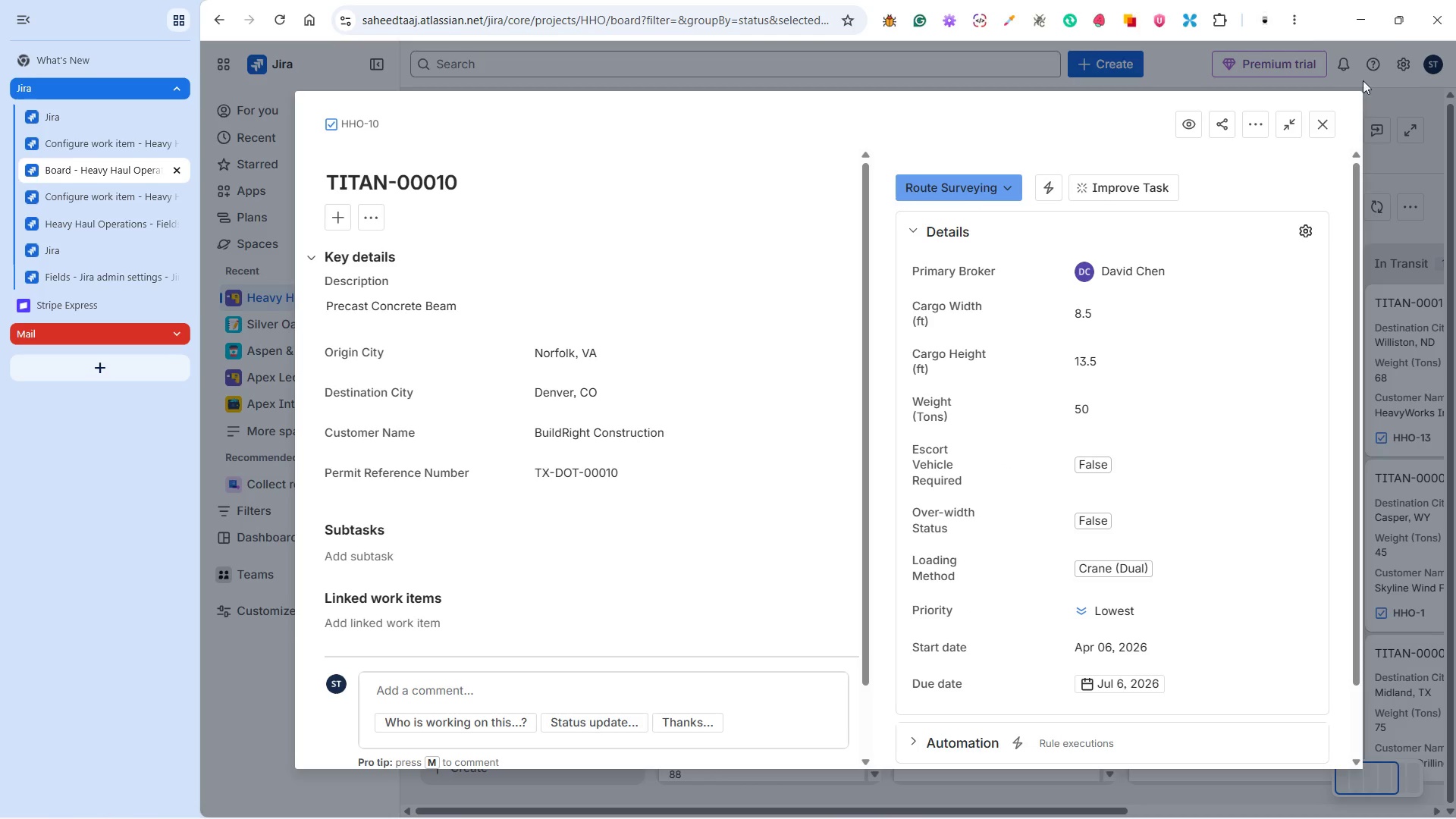 
scroll: coordinate [1146, 639], scroll_direction: down, amount: 3.0
 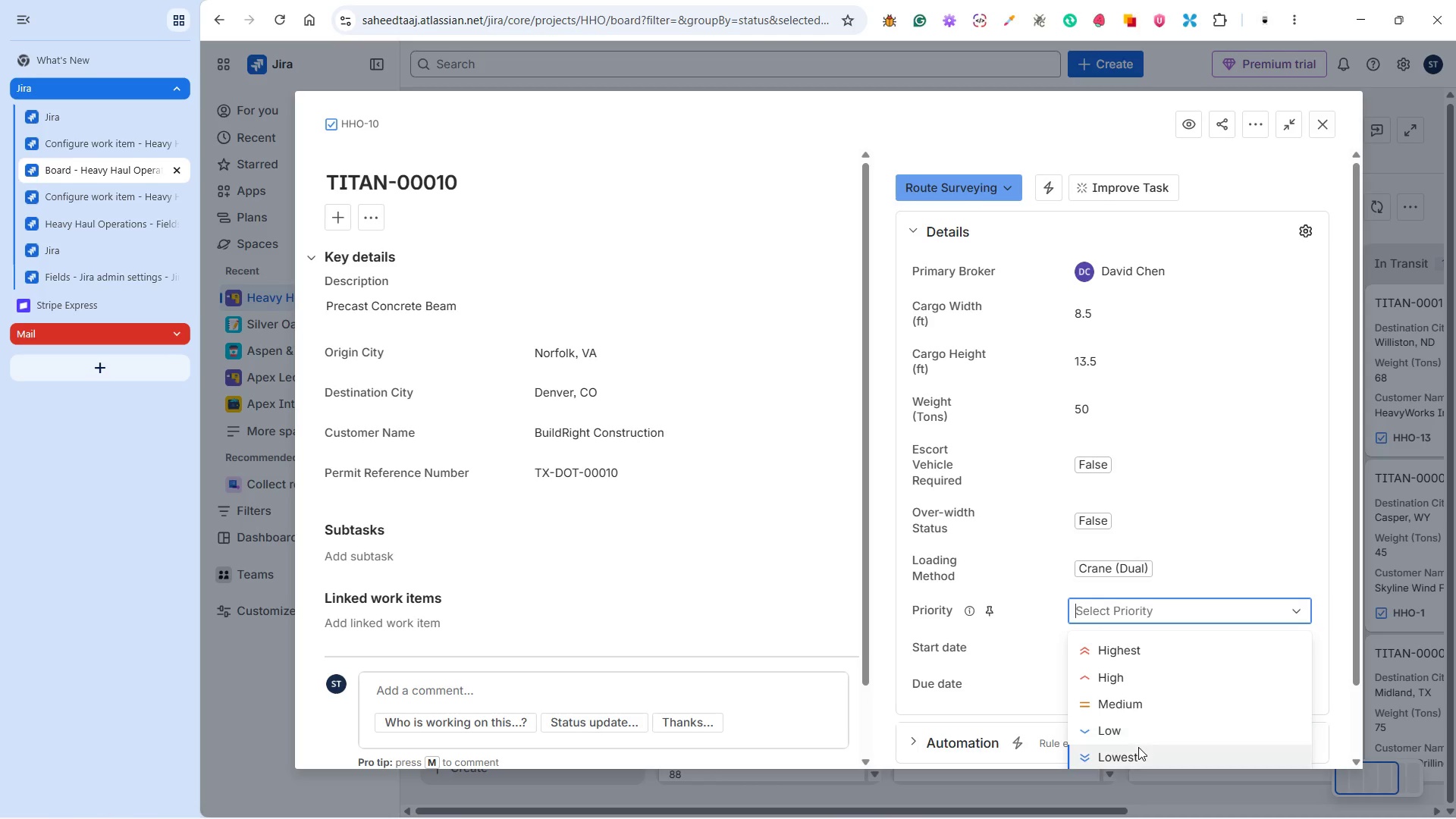 
left_click([1326, 116])
 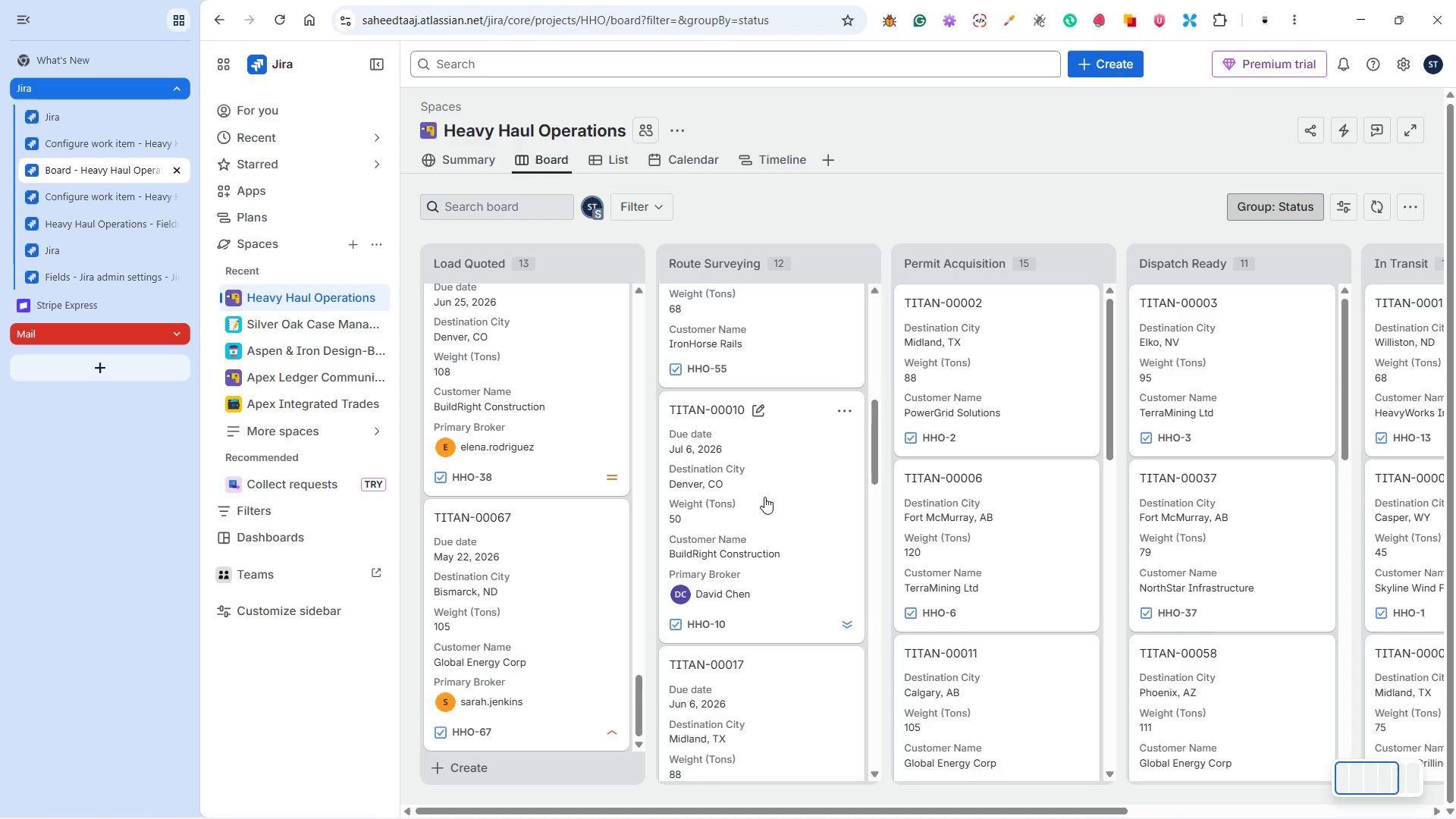 
scroll: coordinate [759, 497], scroll_direction: up, amount: 4.0
 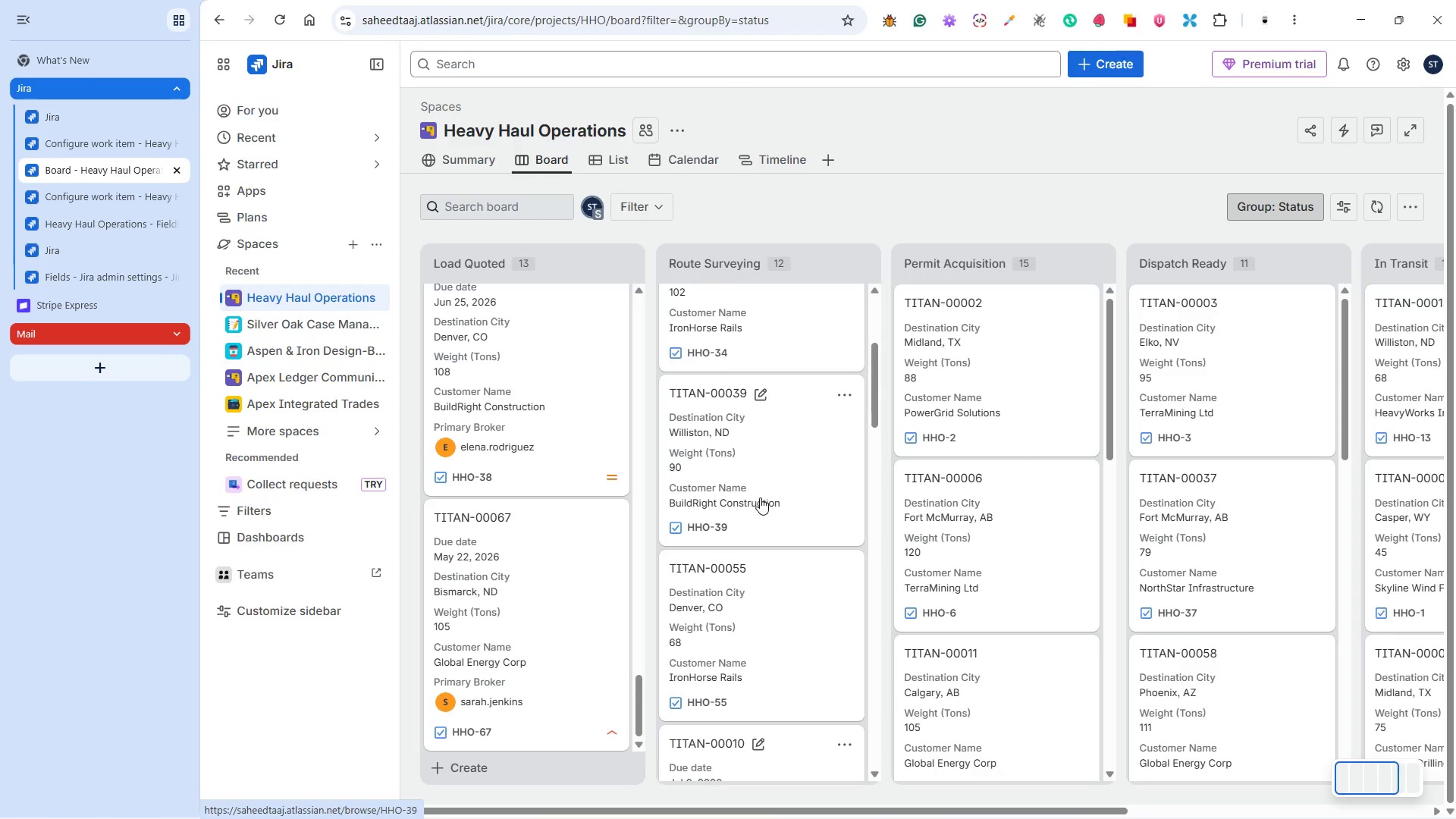 
scroll: coordinate [760, 497], scroll_direction: down, amount: 3.0
 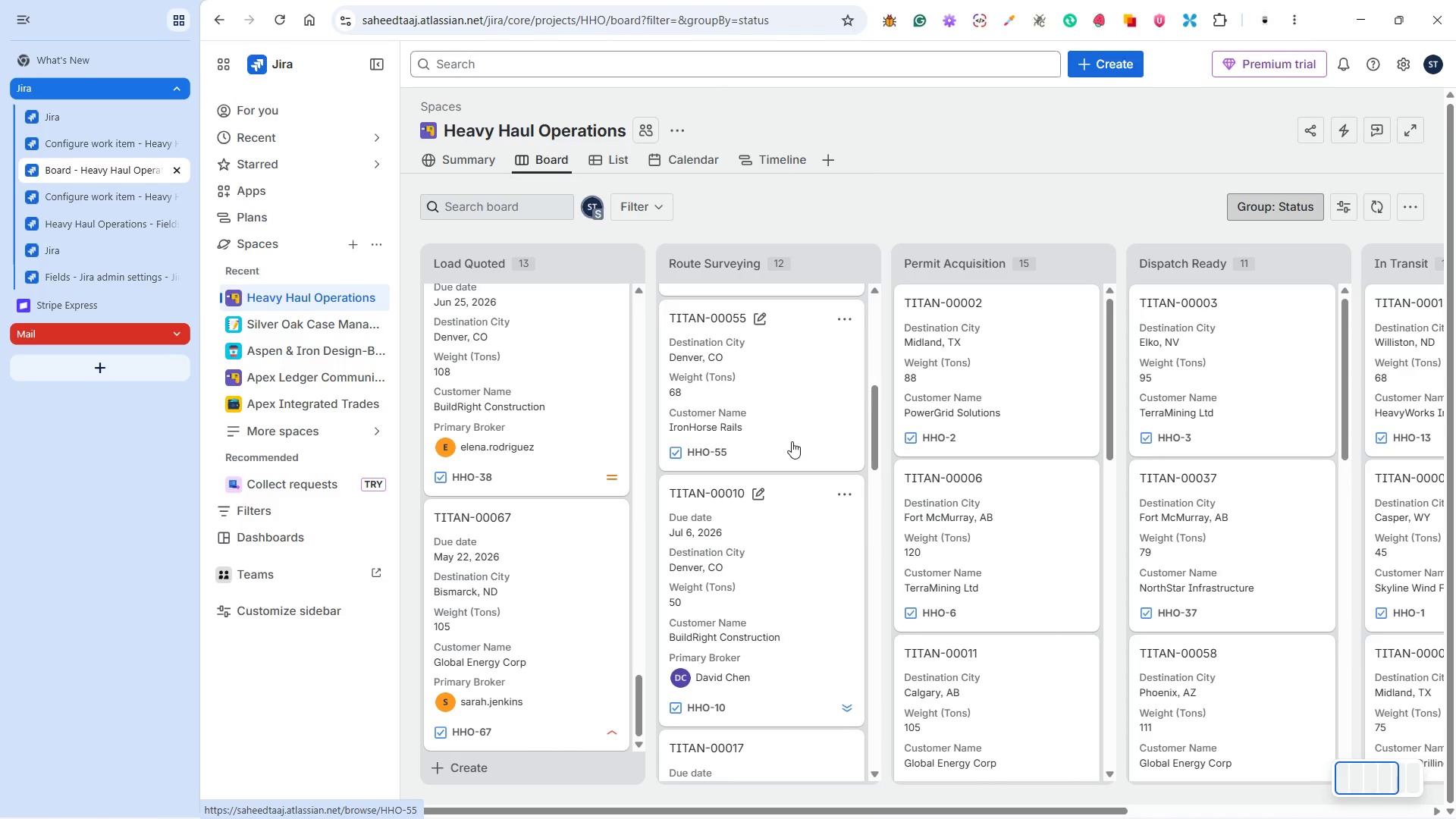 
left_click([792, 441])
 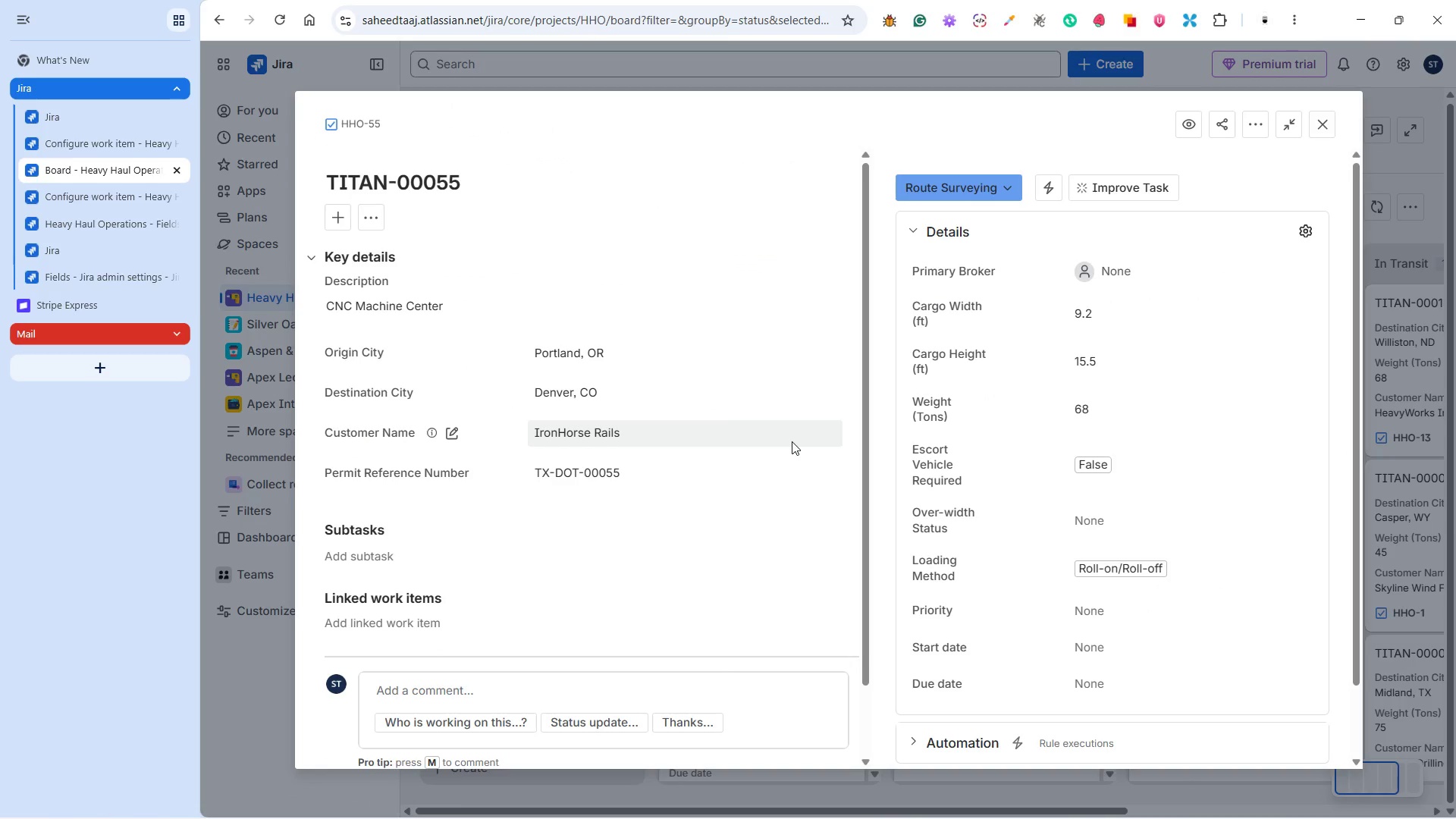 
wait(13.12)
 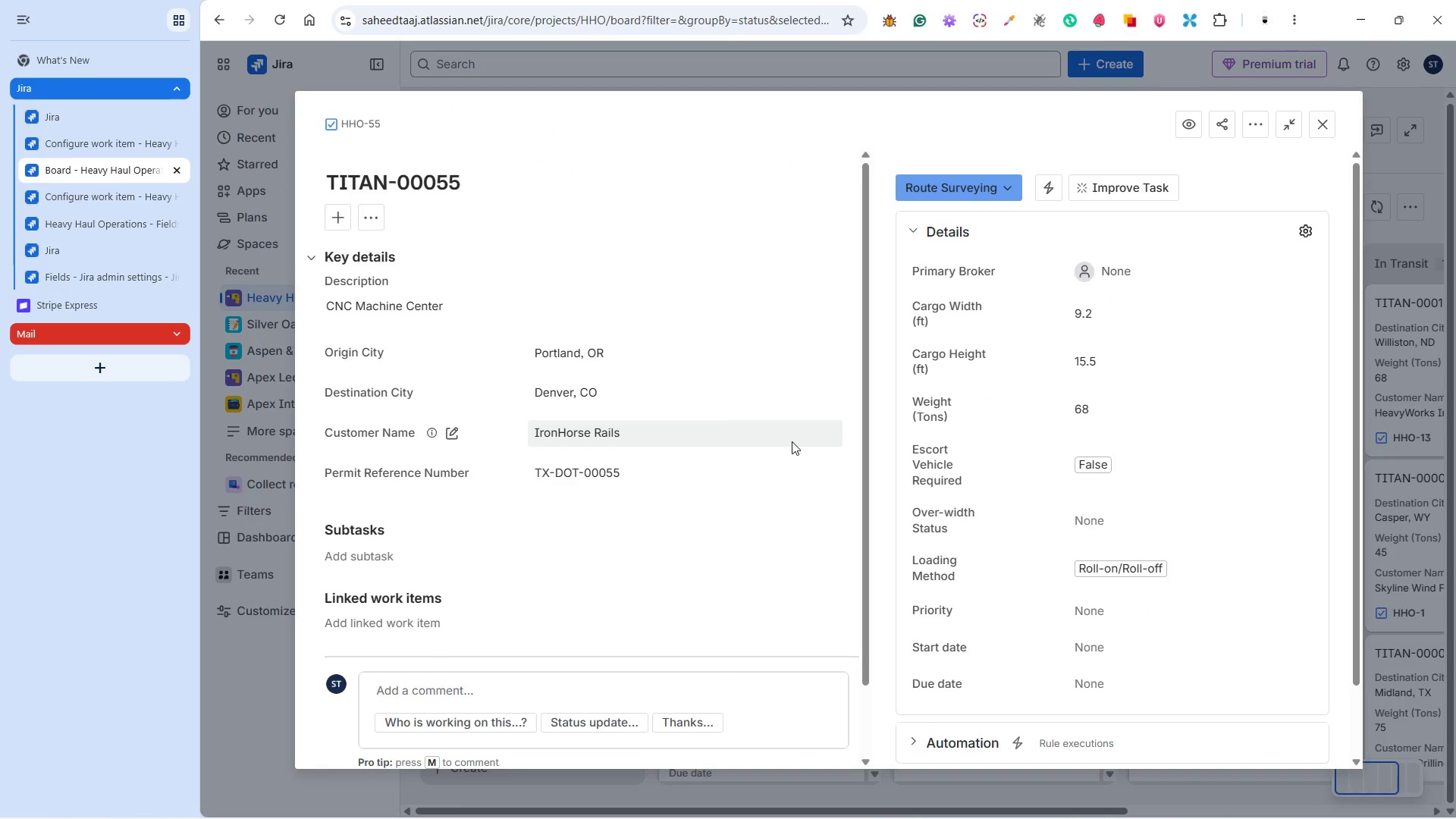 
double_click([1096, 269])
 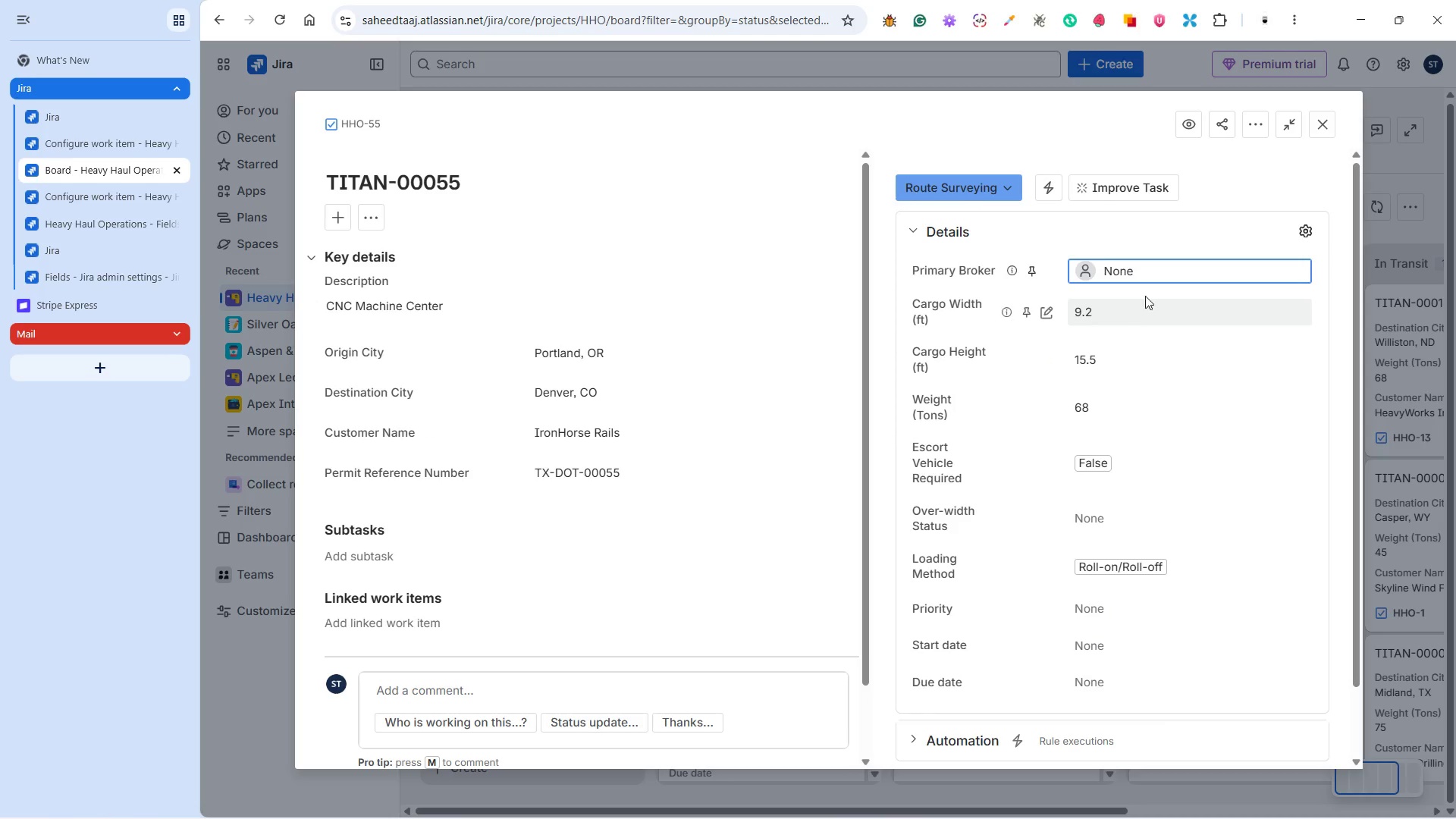 
left_click([1150, 281])
 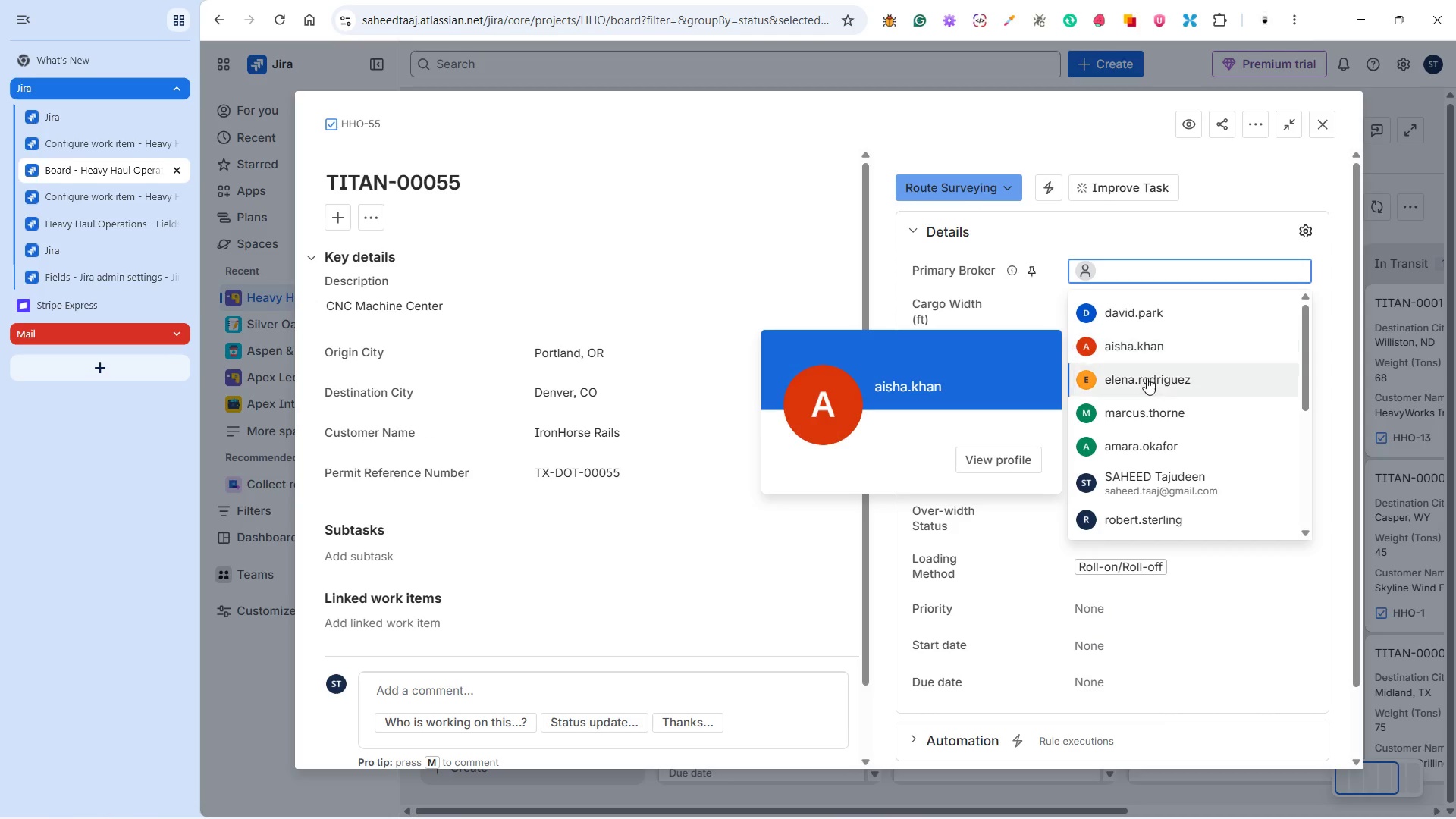 
scroll: coordinate [1159, 462], scroll_direction: down, amount: 3.0
 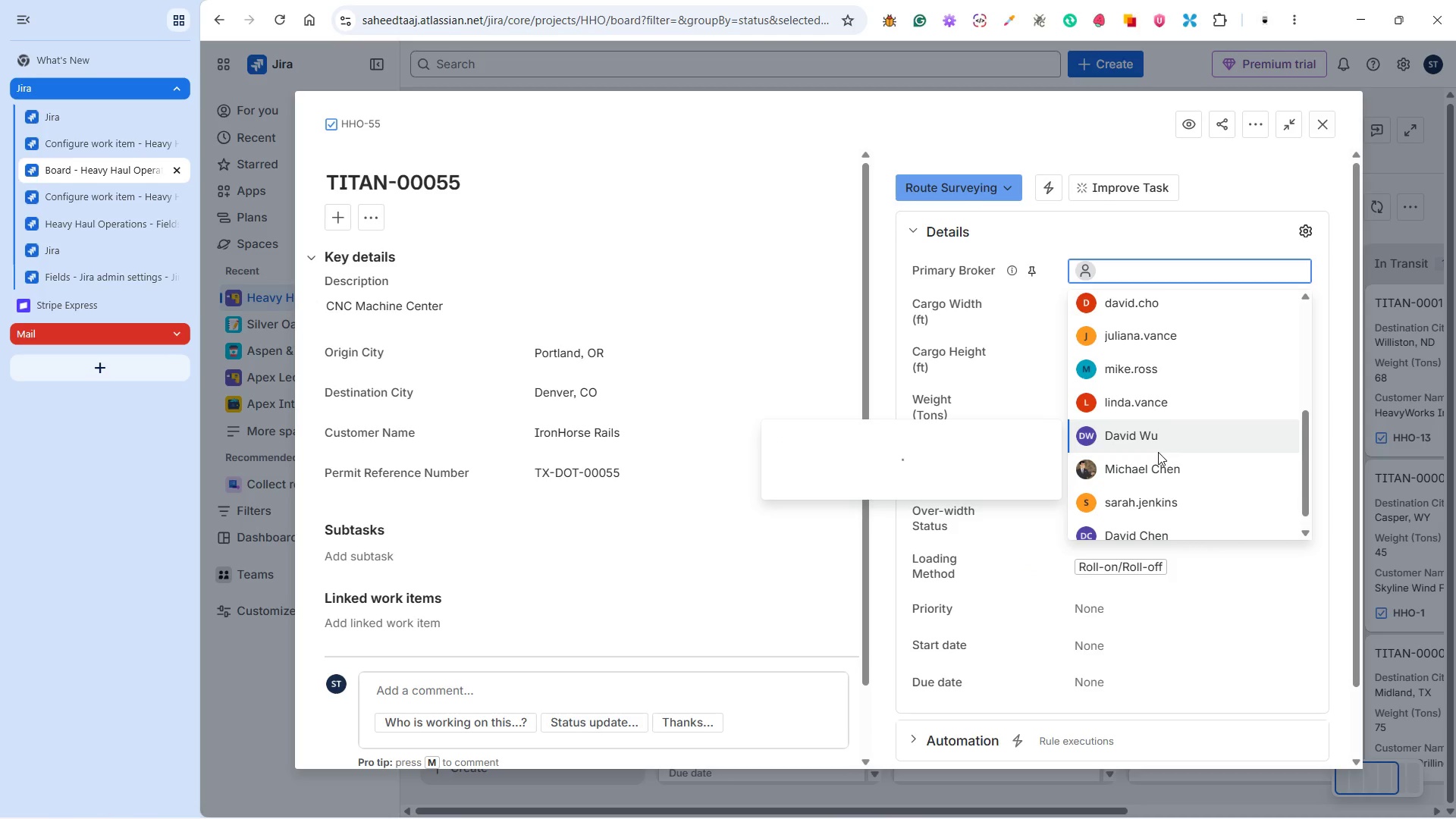 
left_click([1187, 533])
 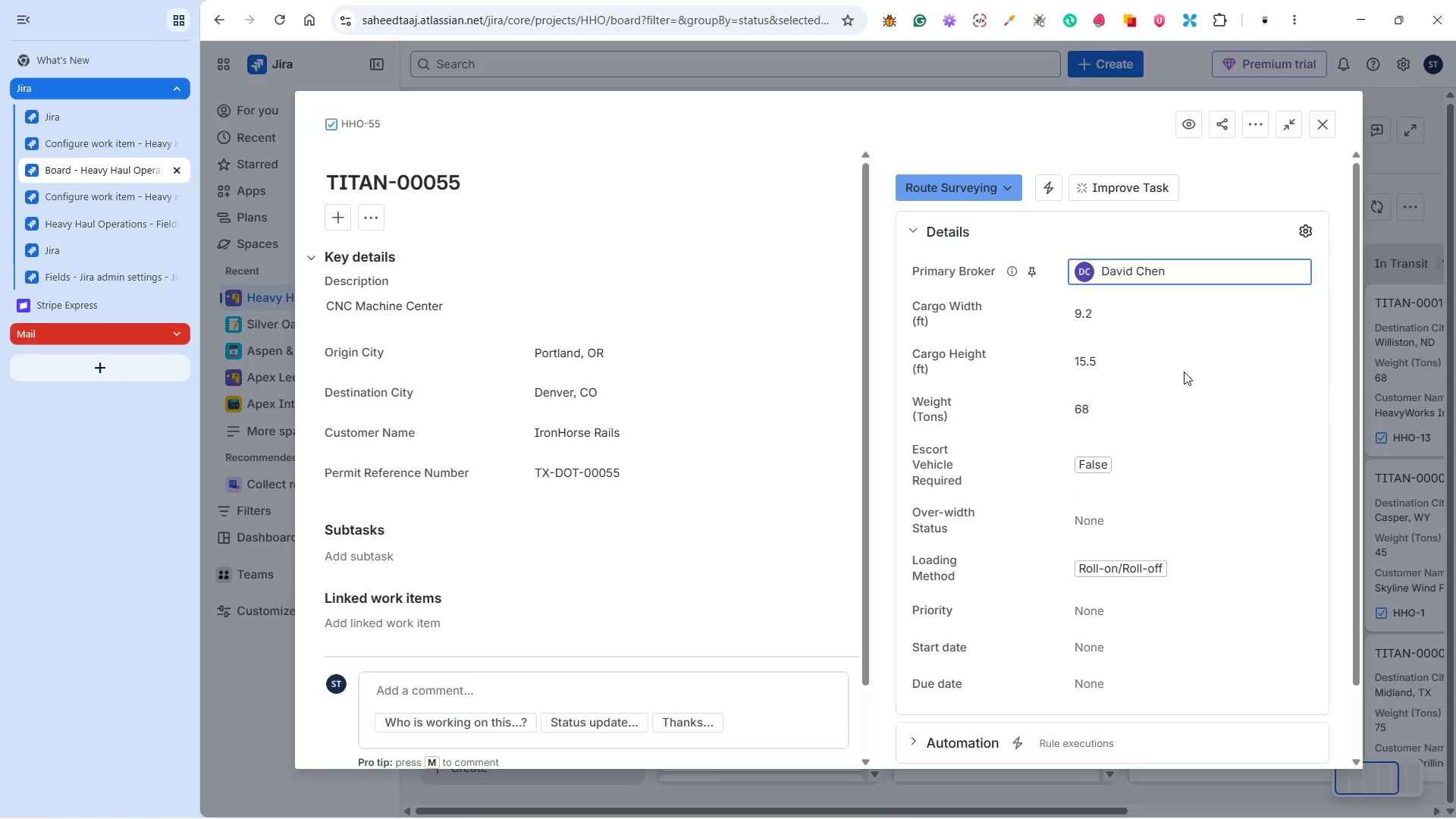 
wait(6.95)
 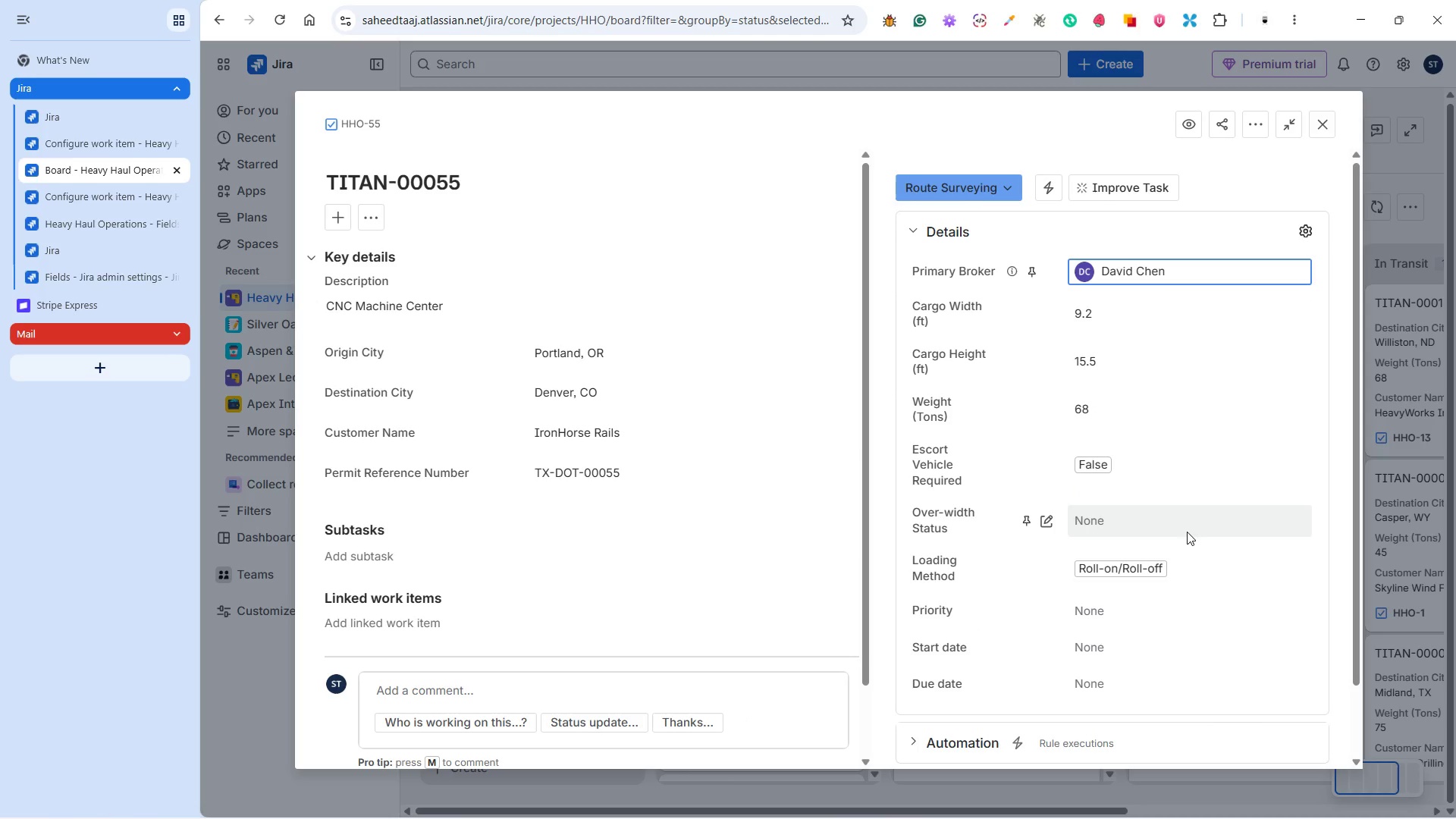 
left_click([1125, 512])
 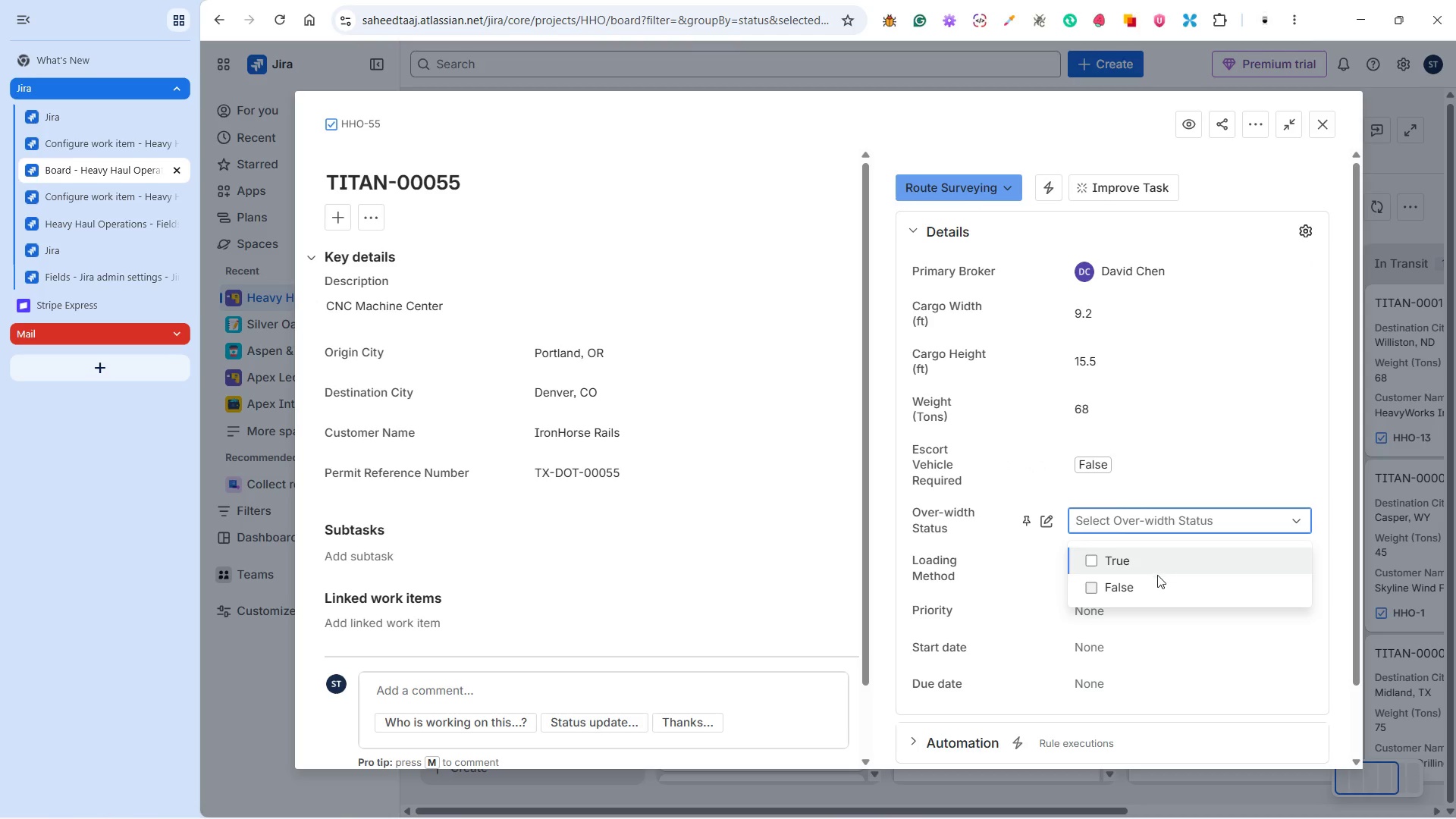 
left_click([1157, 577])
 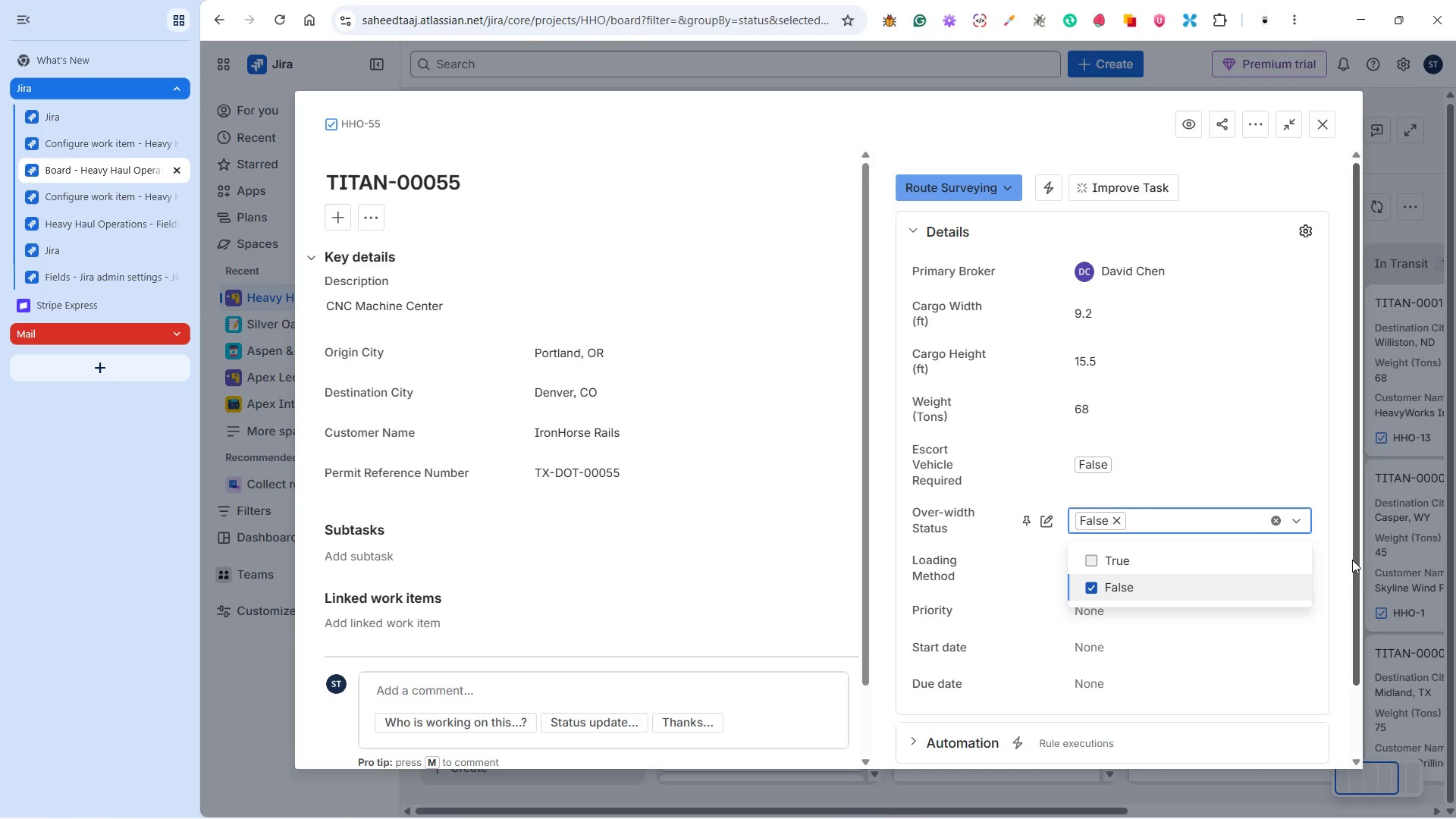 
left_click([1335, 548])
 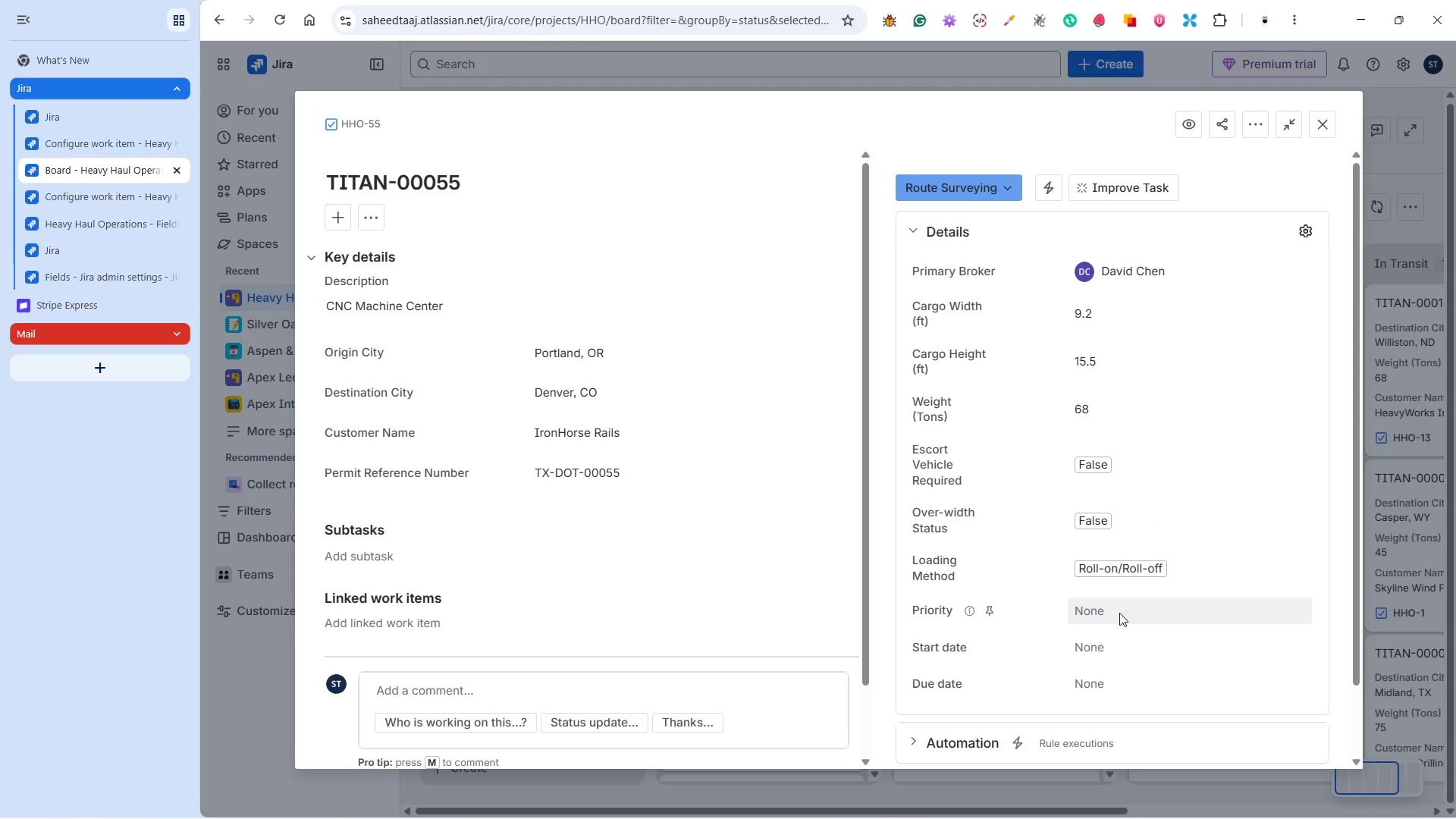 
left_click([1119, 613])
 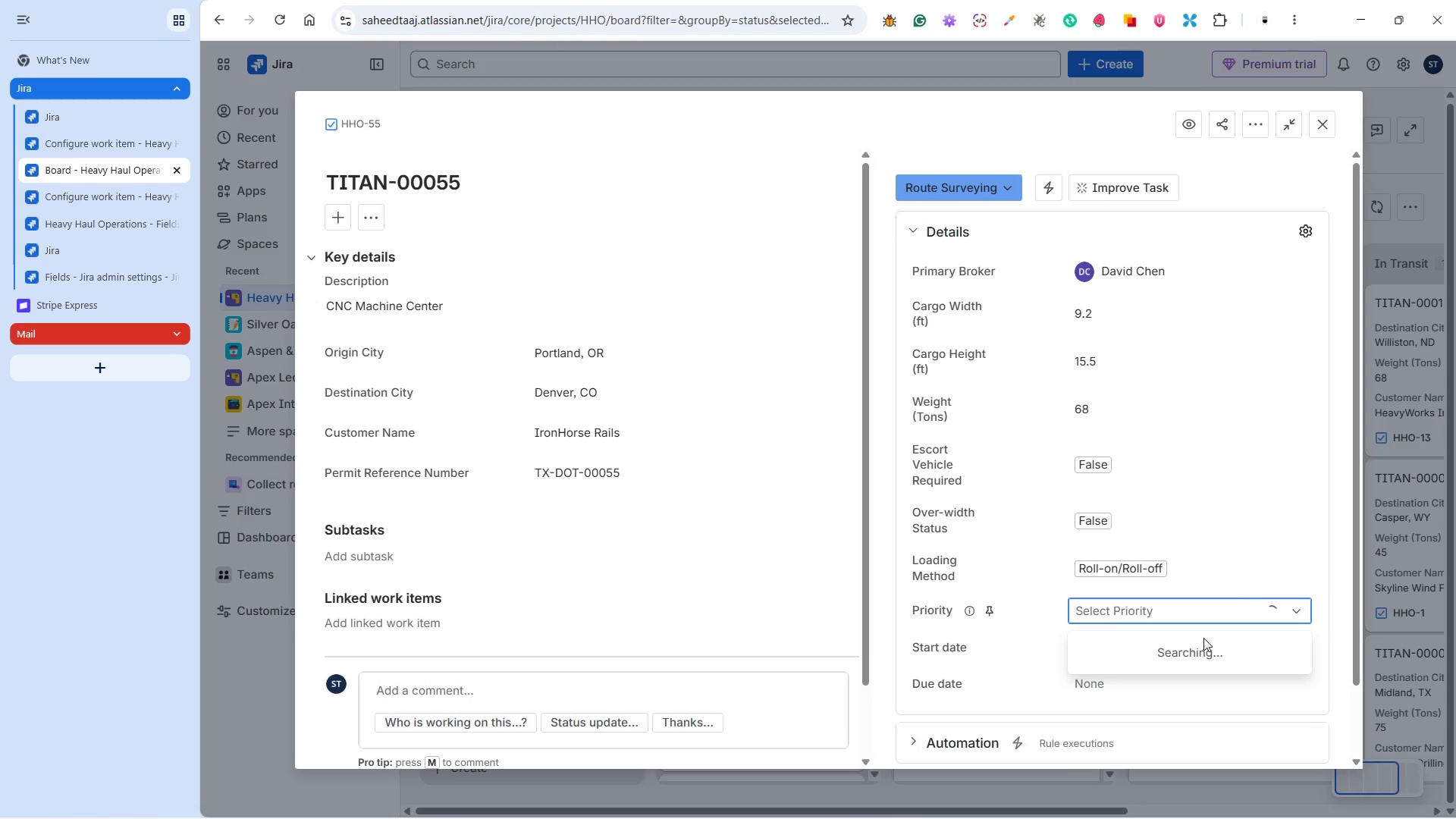 
left_click([1147, 661])
 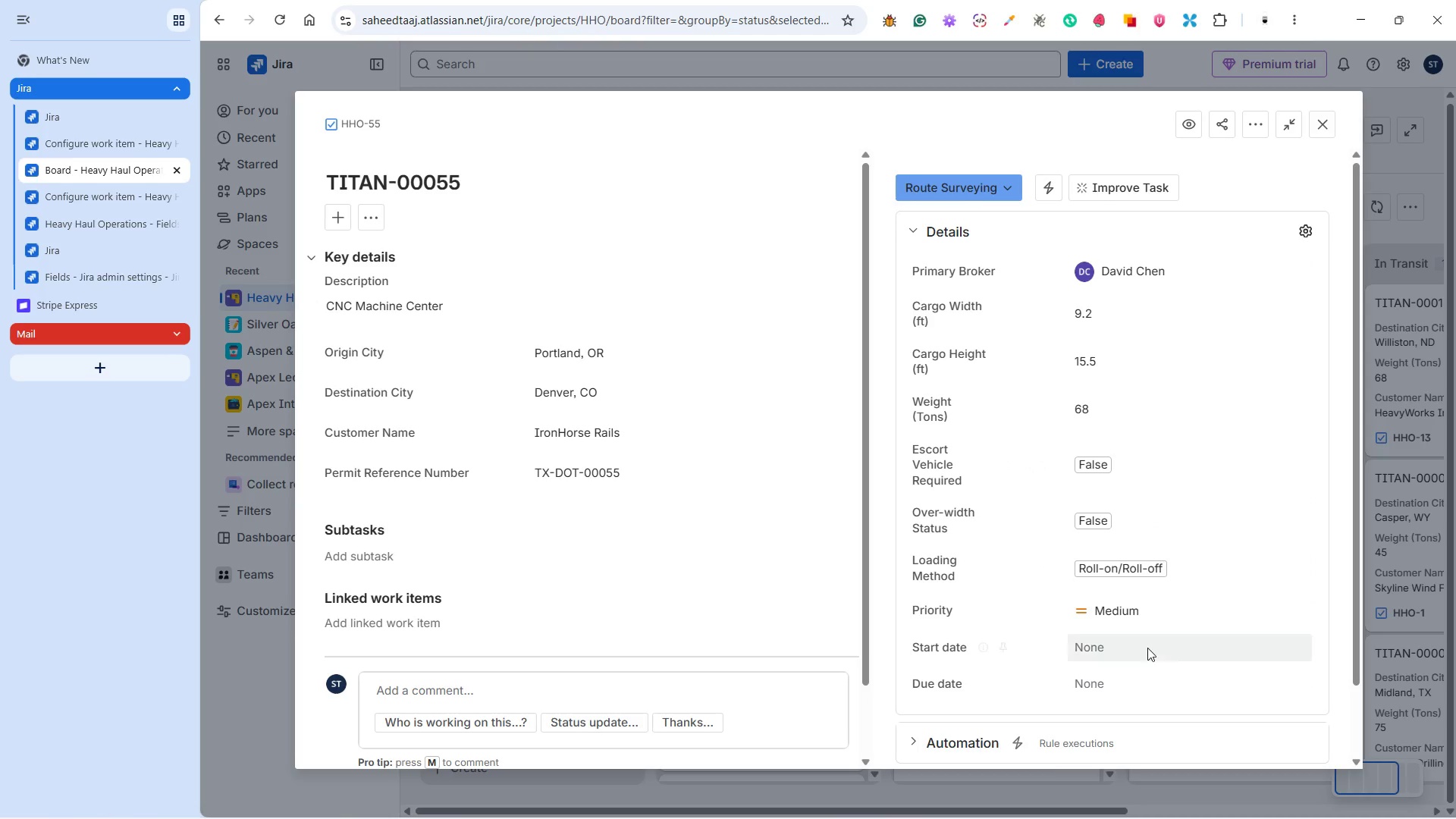 
double_click([1147, 645])
 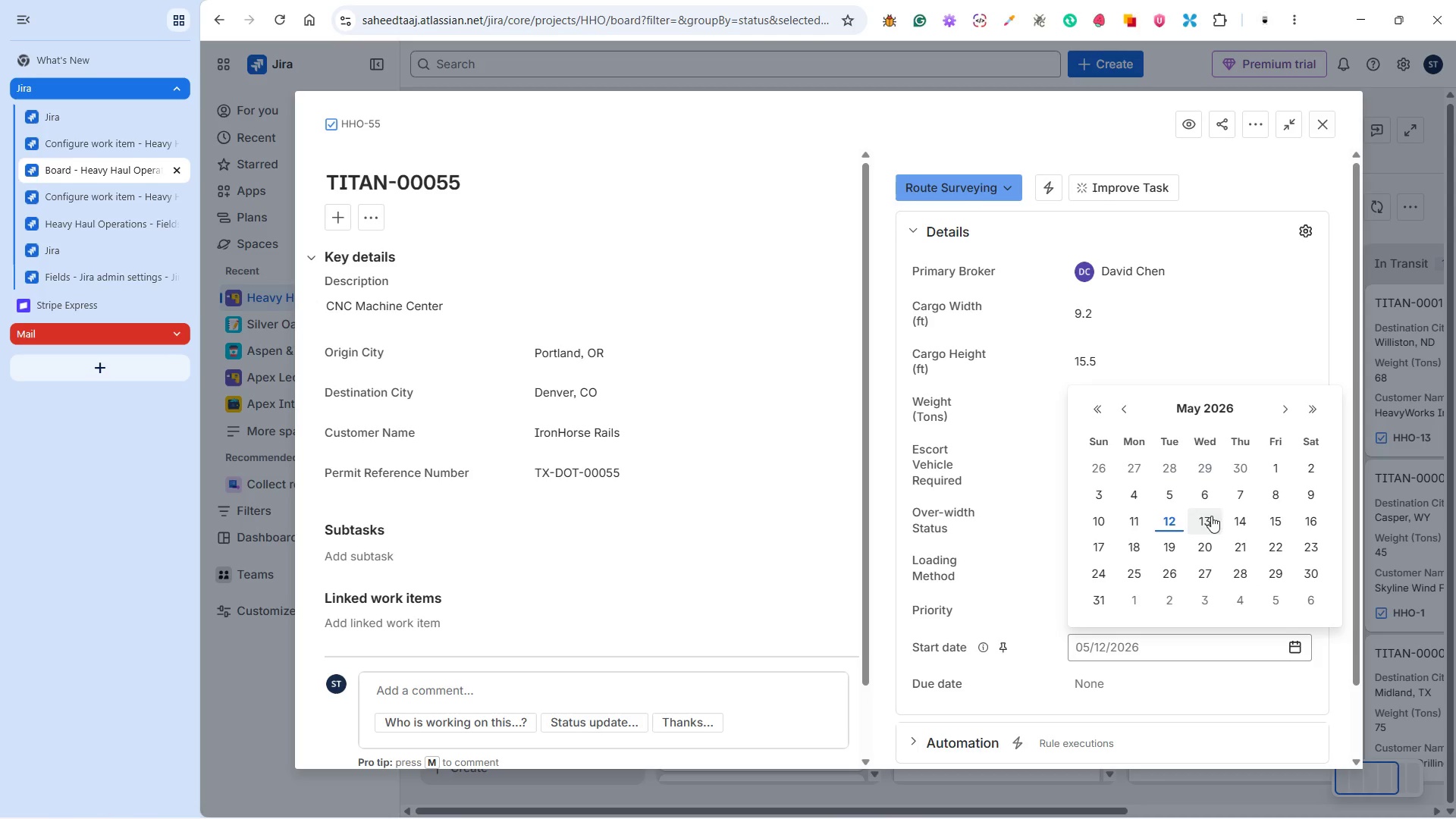 
scroll: coordinate [1200, 638], scroll_direction: down, amount: 3.0
 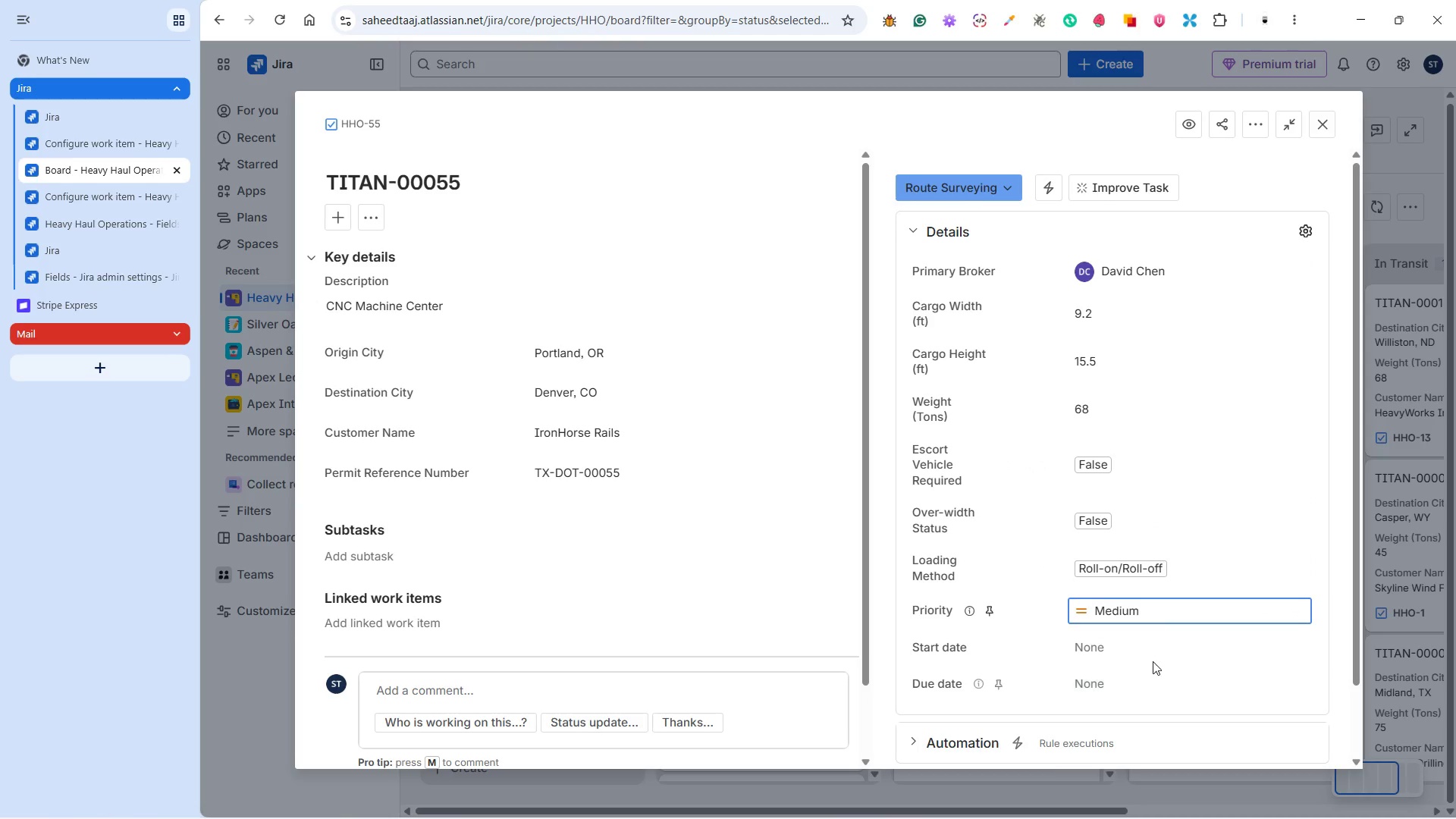 
left_click([1098, 500])
 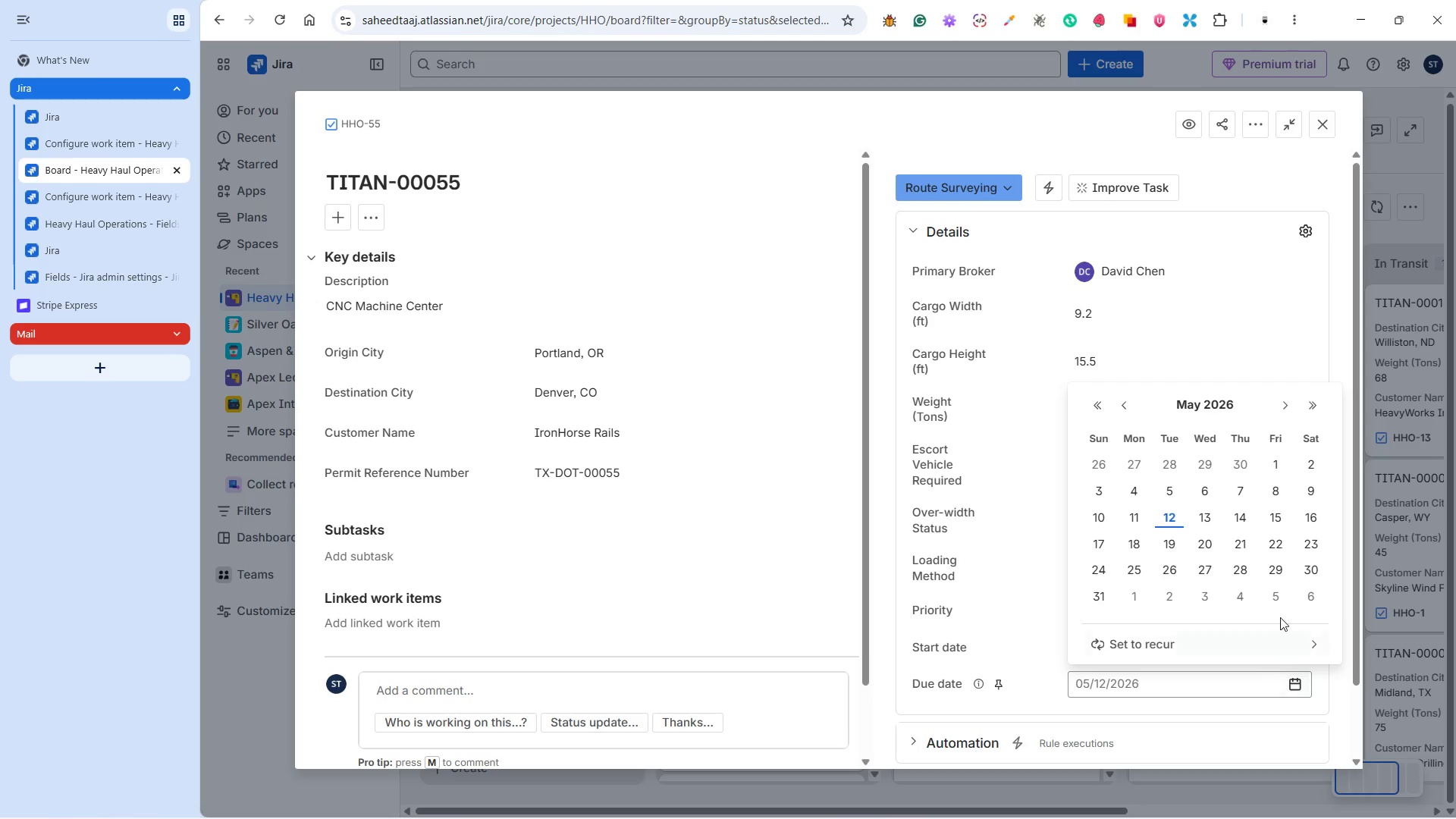 
left_click([1277, 572])
 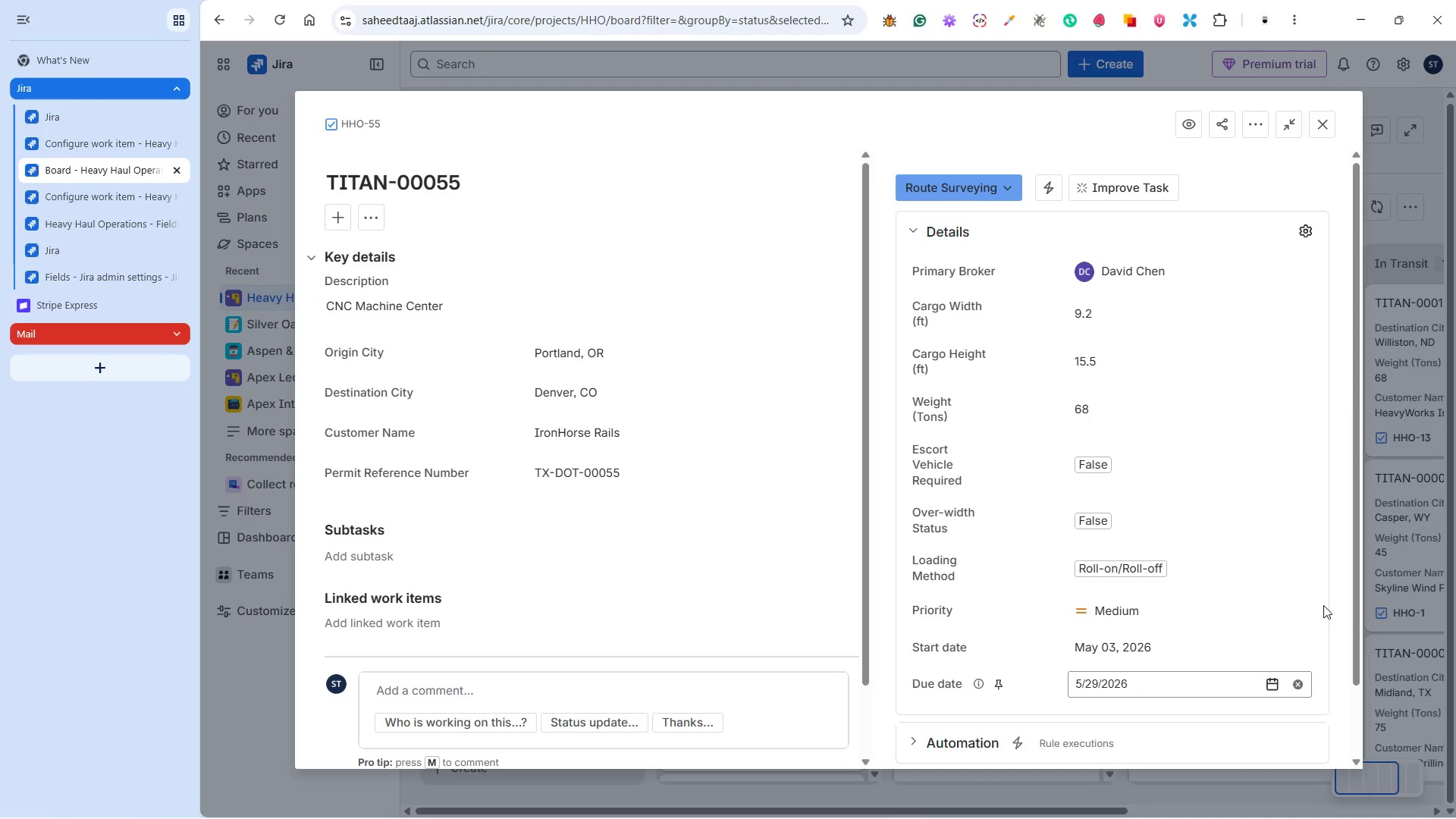 
left_click([1323, 605])
 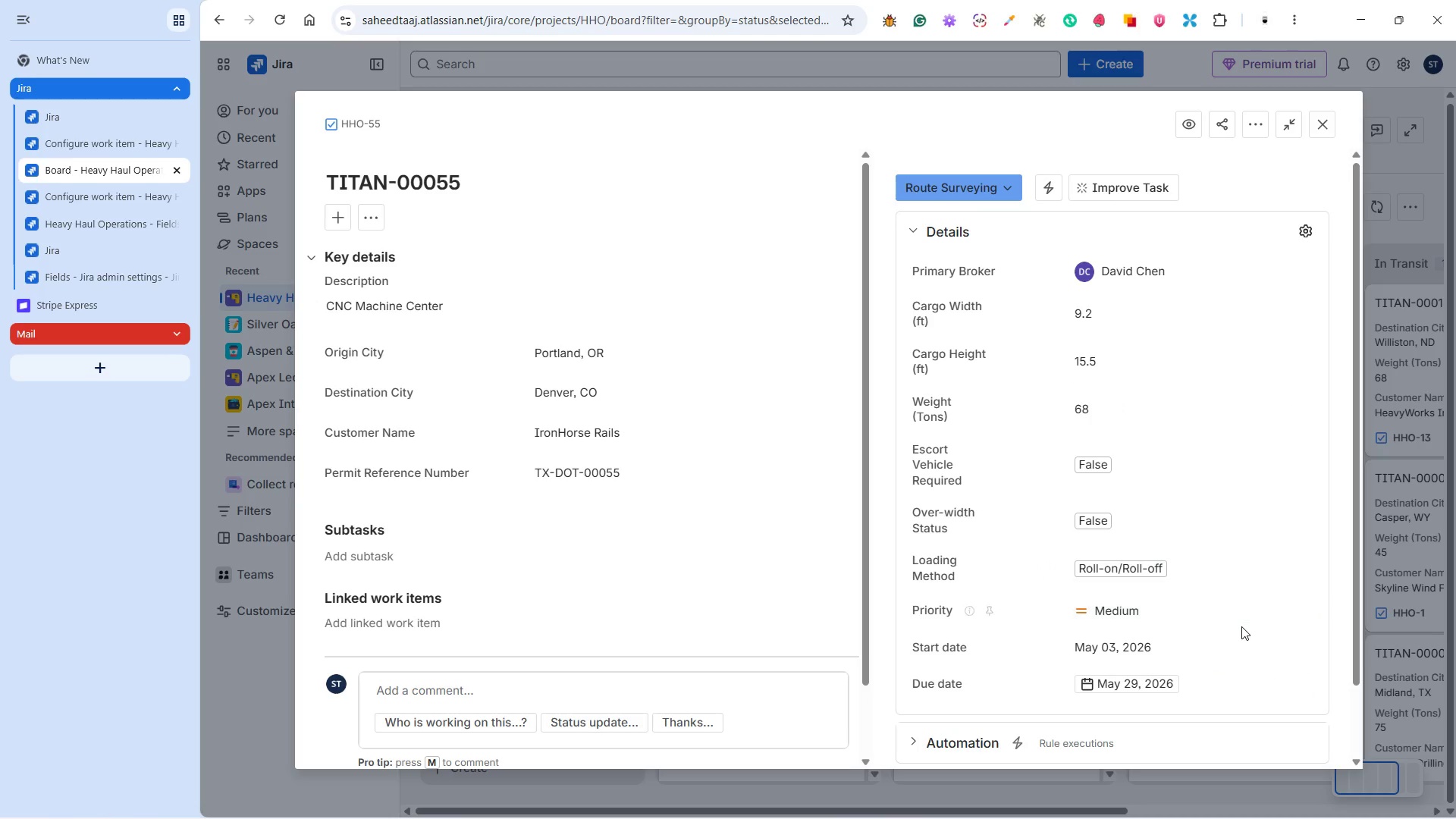 
left_click([1326, 121])
 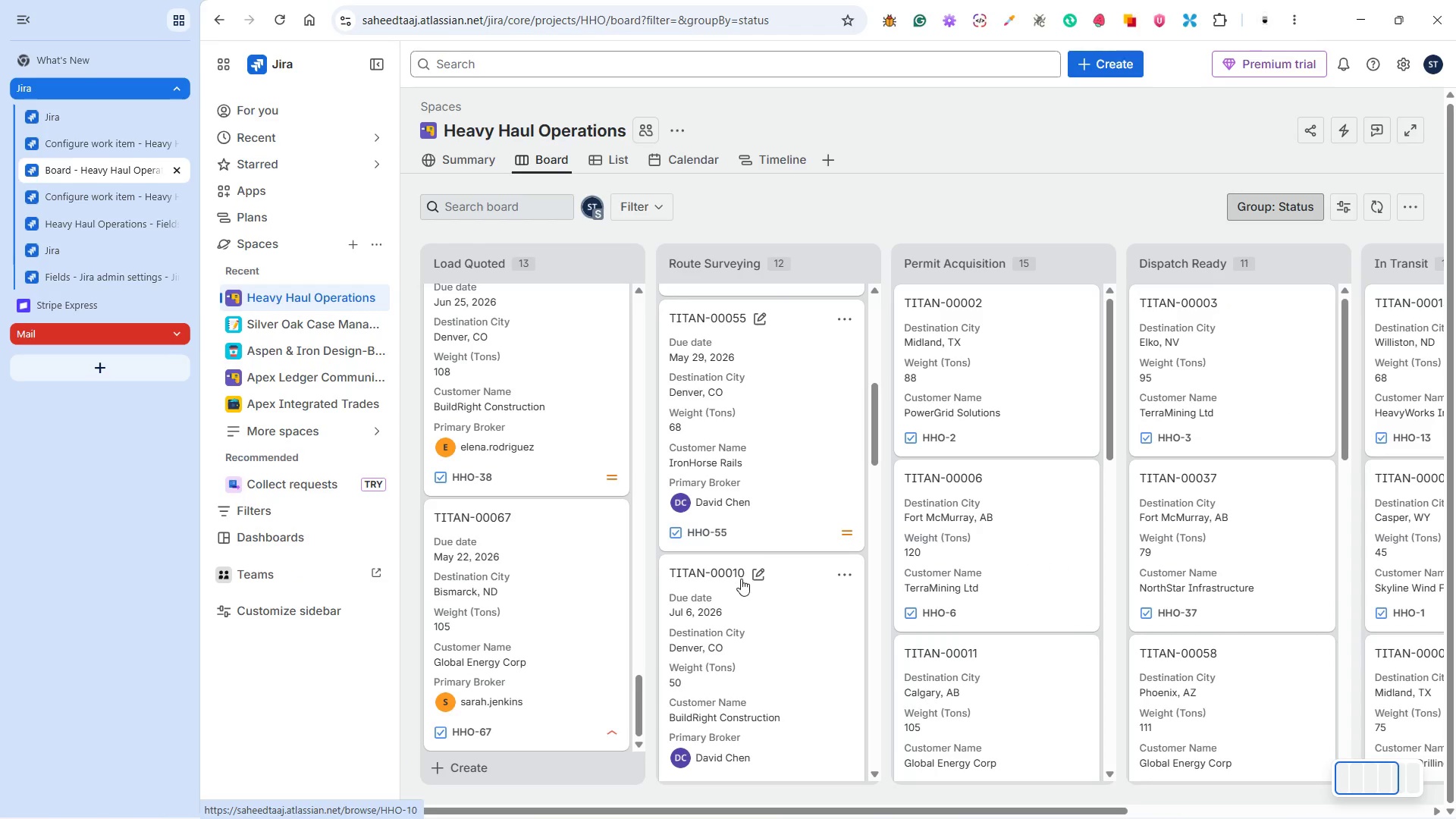 
scroll: coordinate [1238, 608], scroll_direction: down, amount: 3.0
 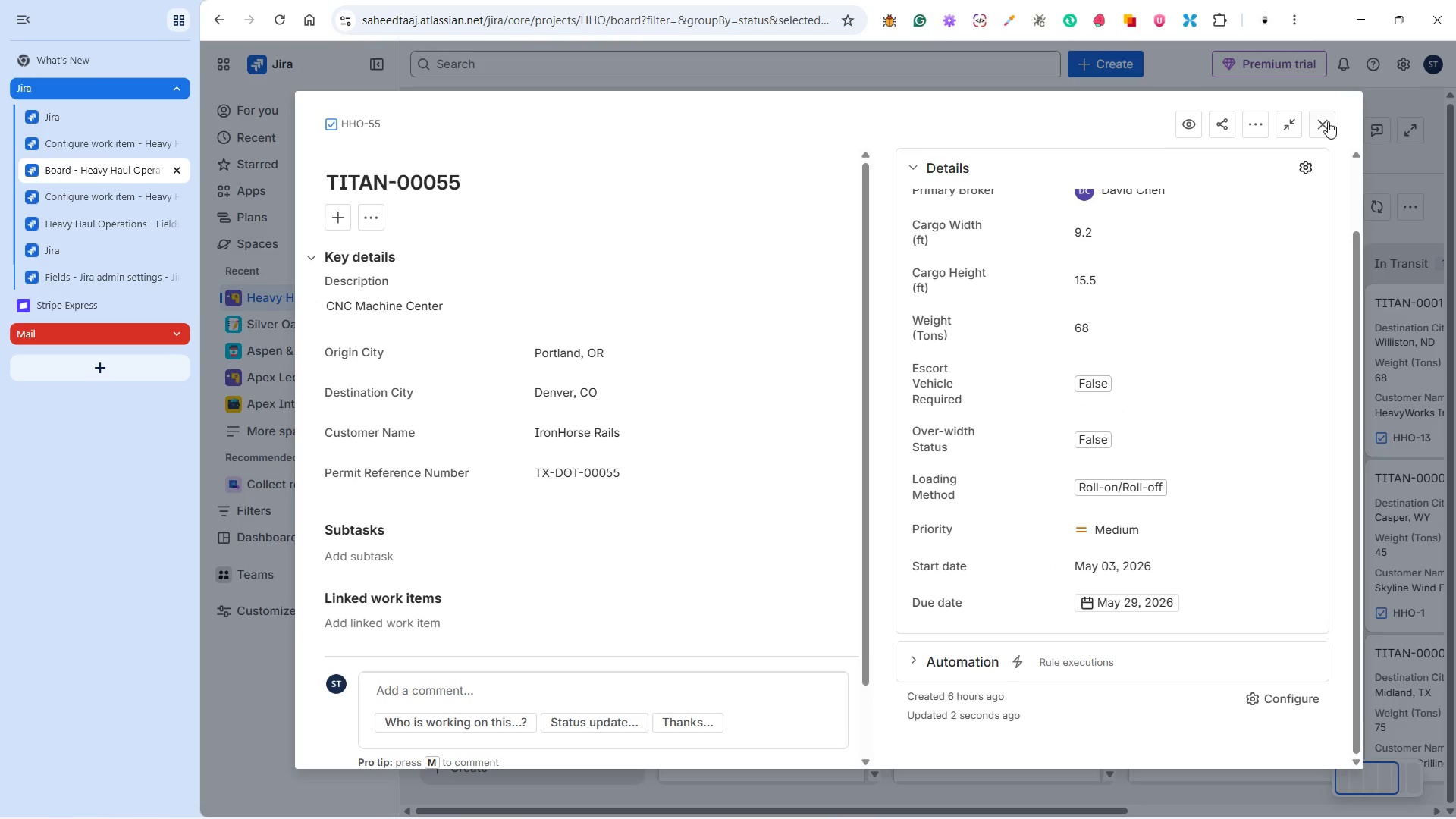 
left_click([798, 546])
 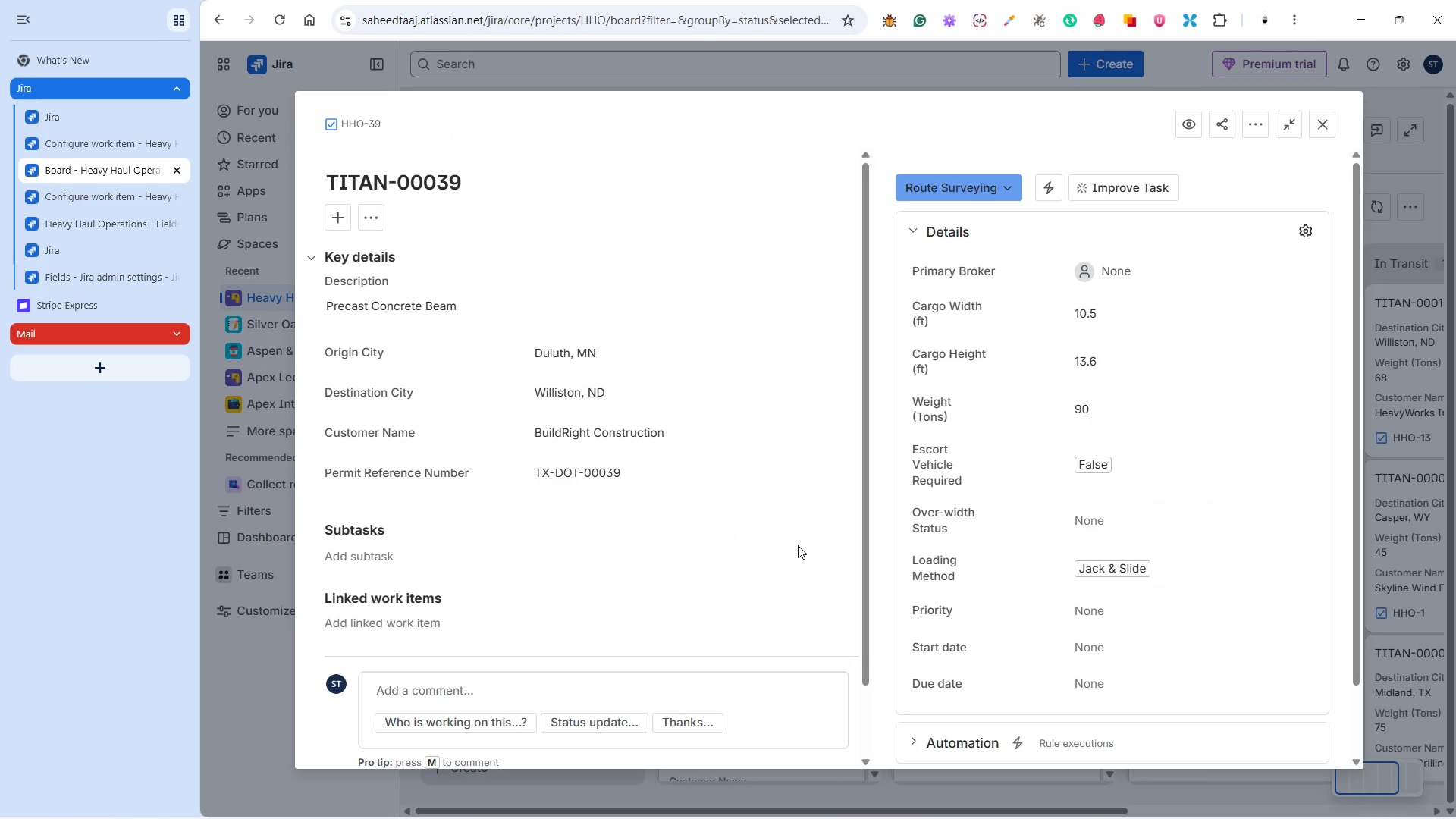 
scroll: coordinate [799, 578], scroll_direction: up, amount: 4.0
 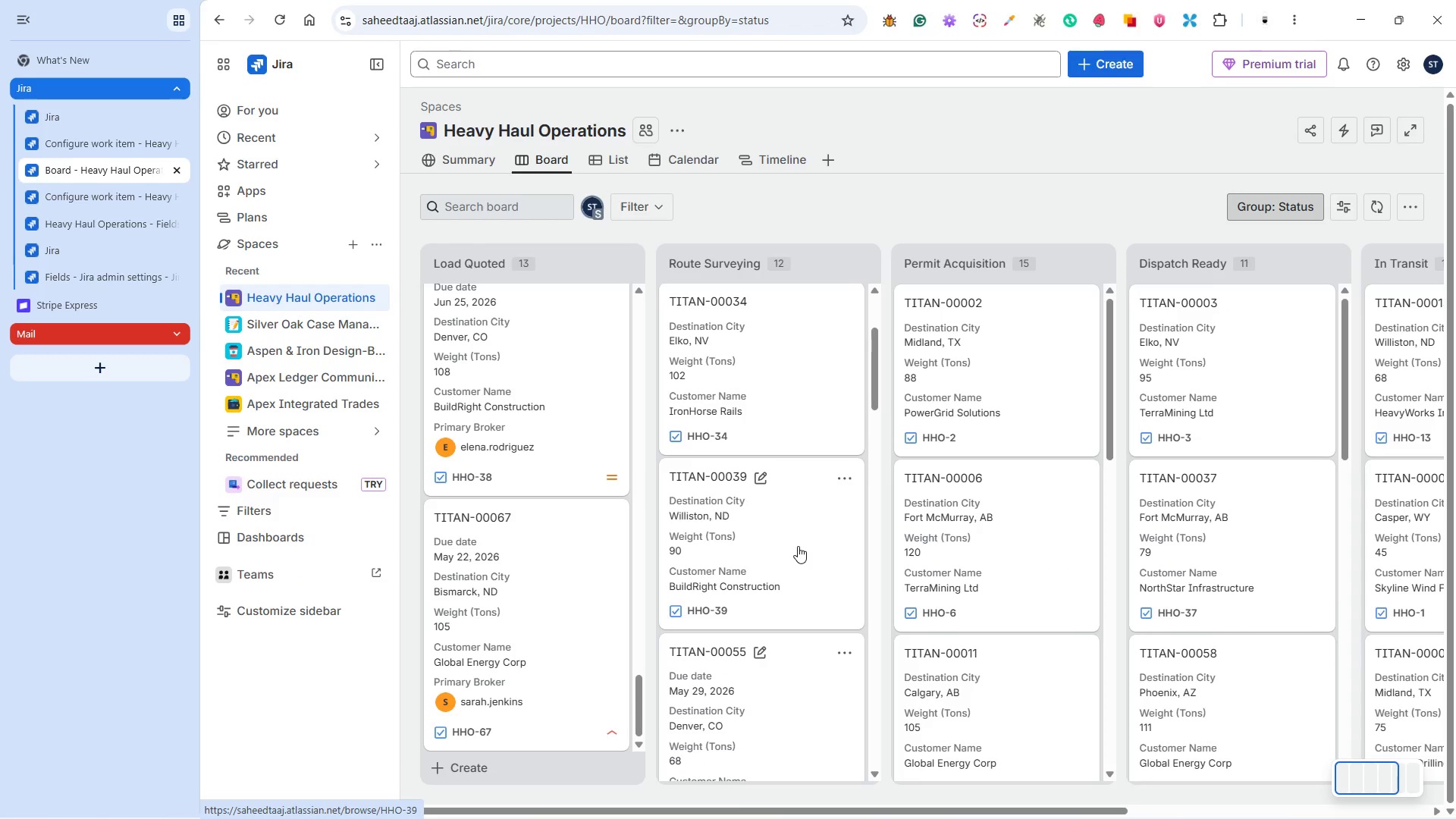 
wait(10.39)
 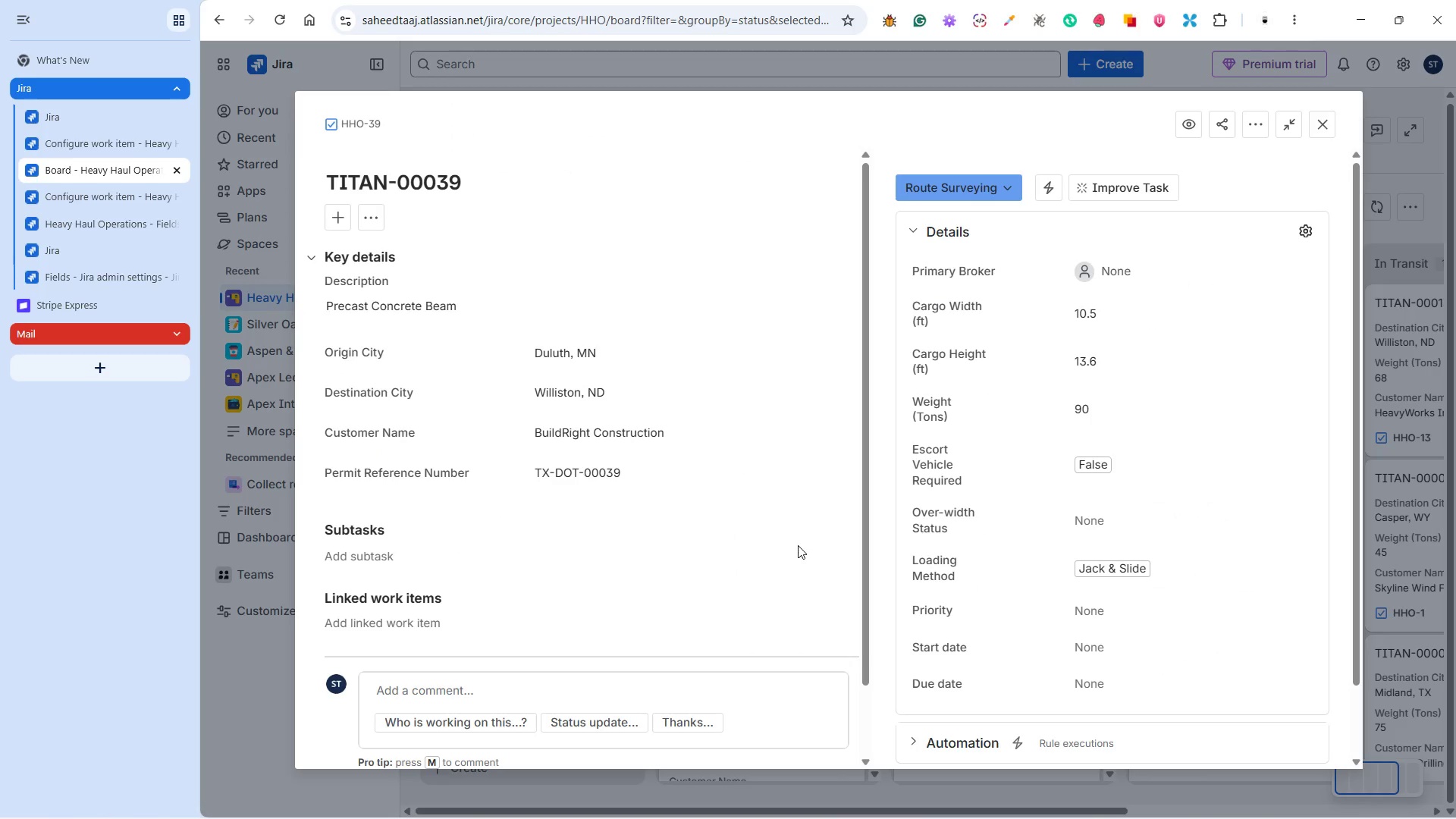 
left_click([1107, 275])
 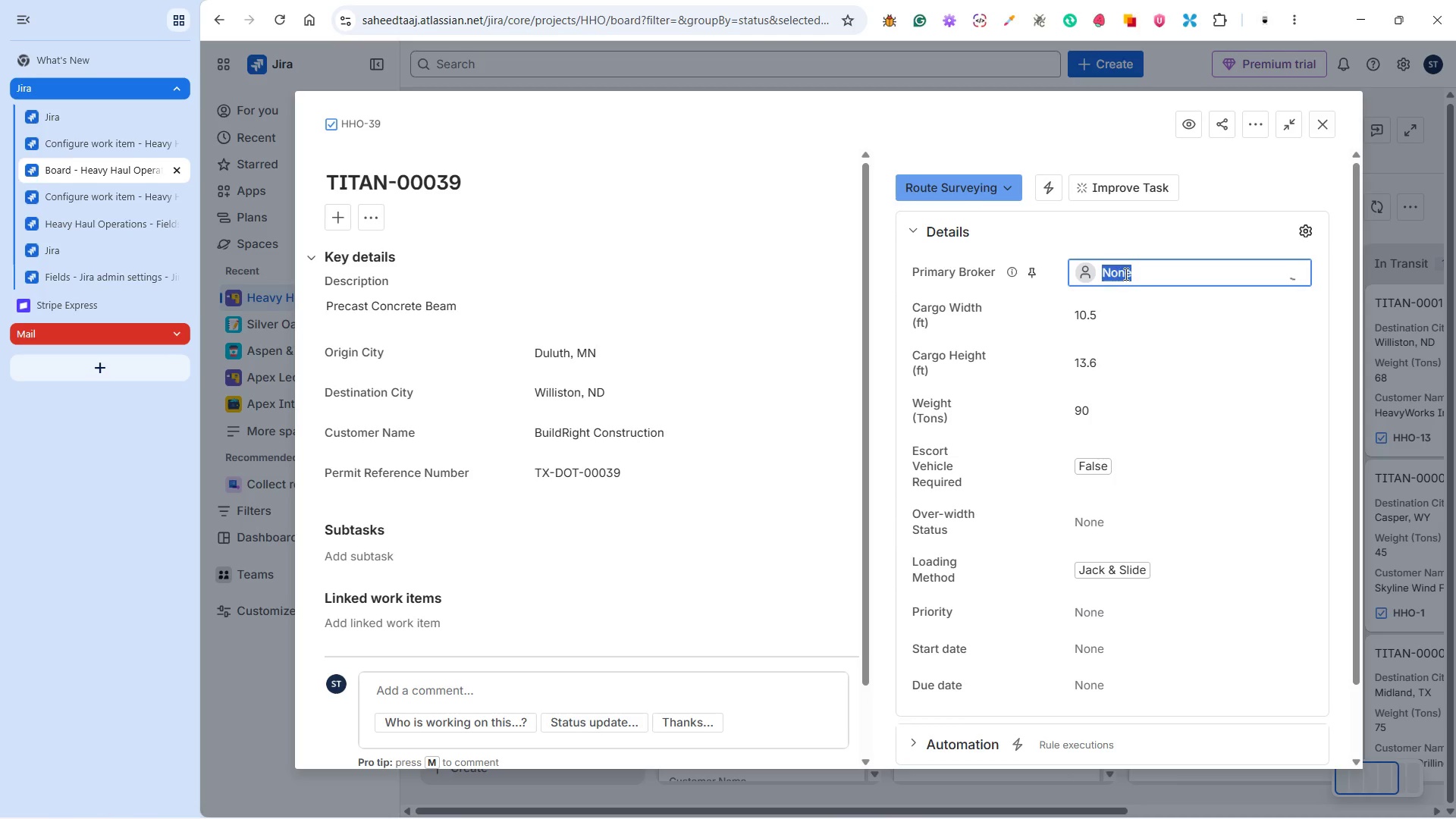 
left_click([1128, 275])
 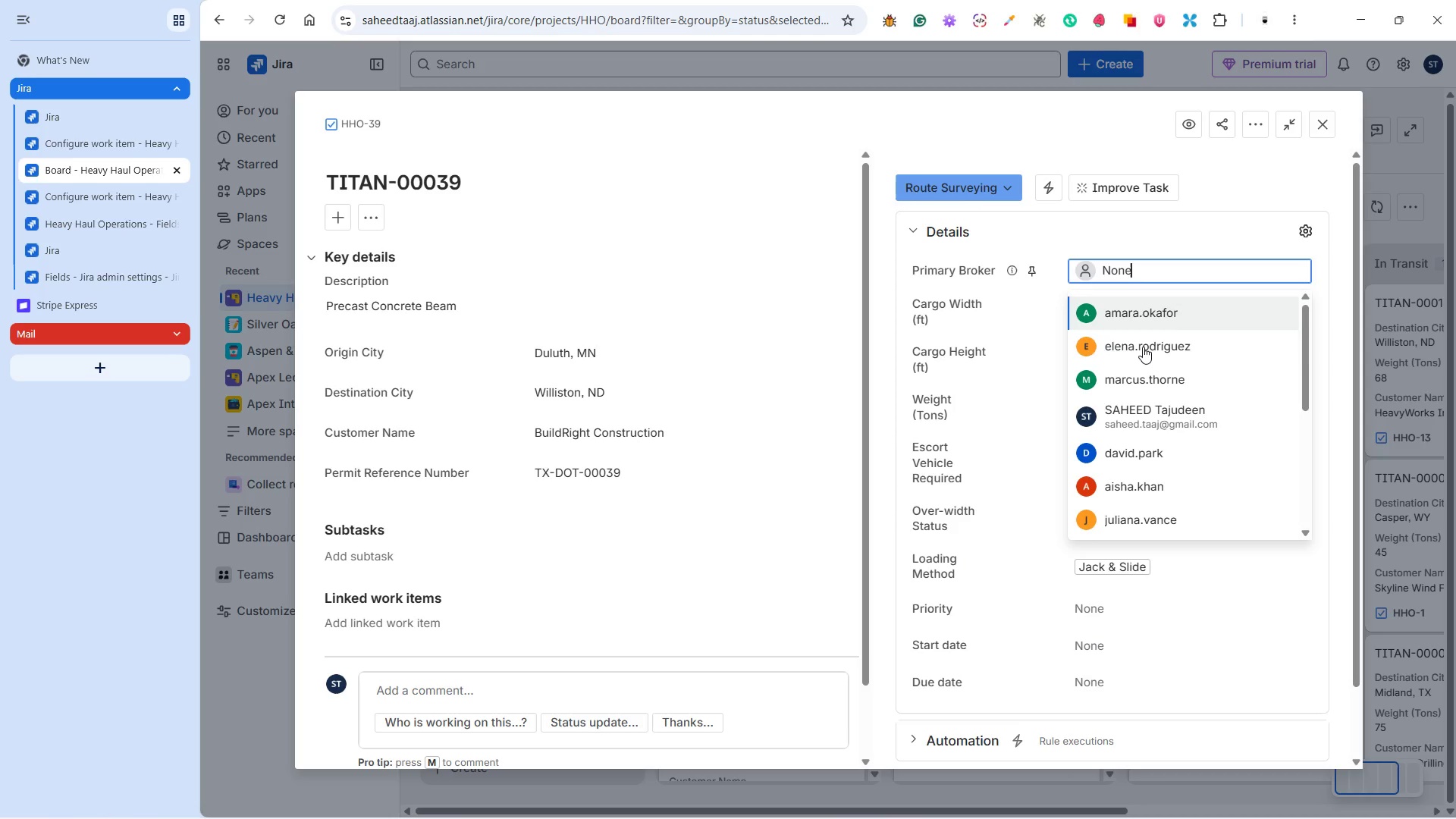 
left_click([1143, 347])
 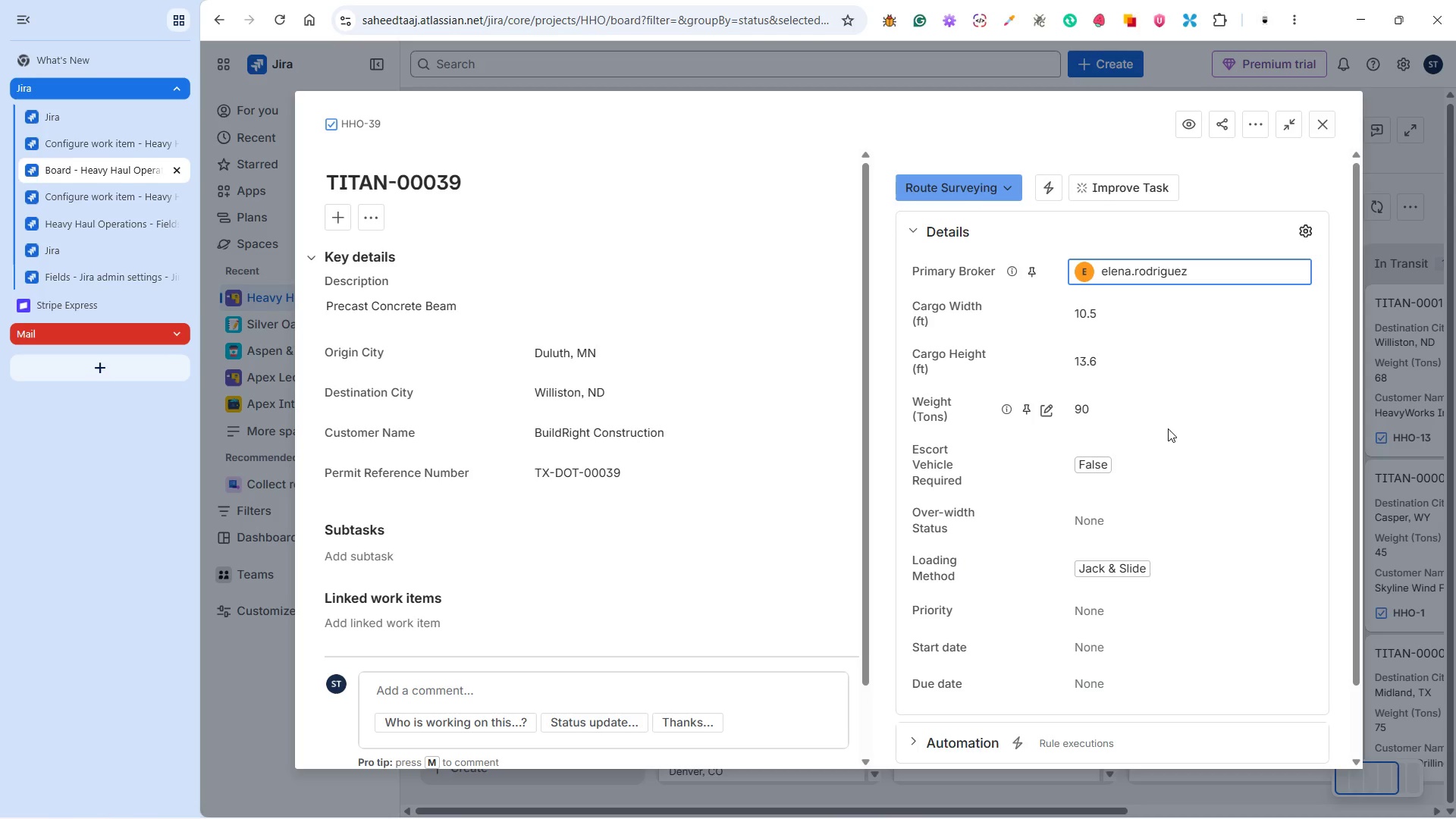 
wait(34.41)
 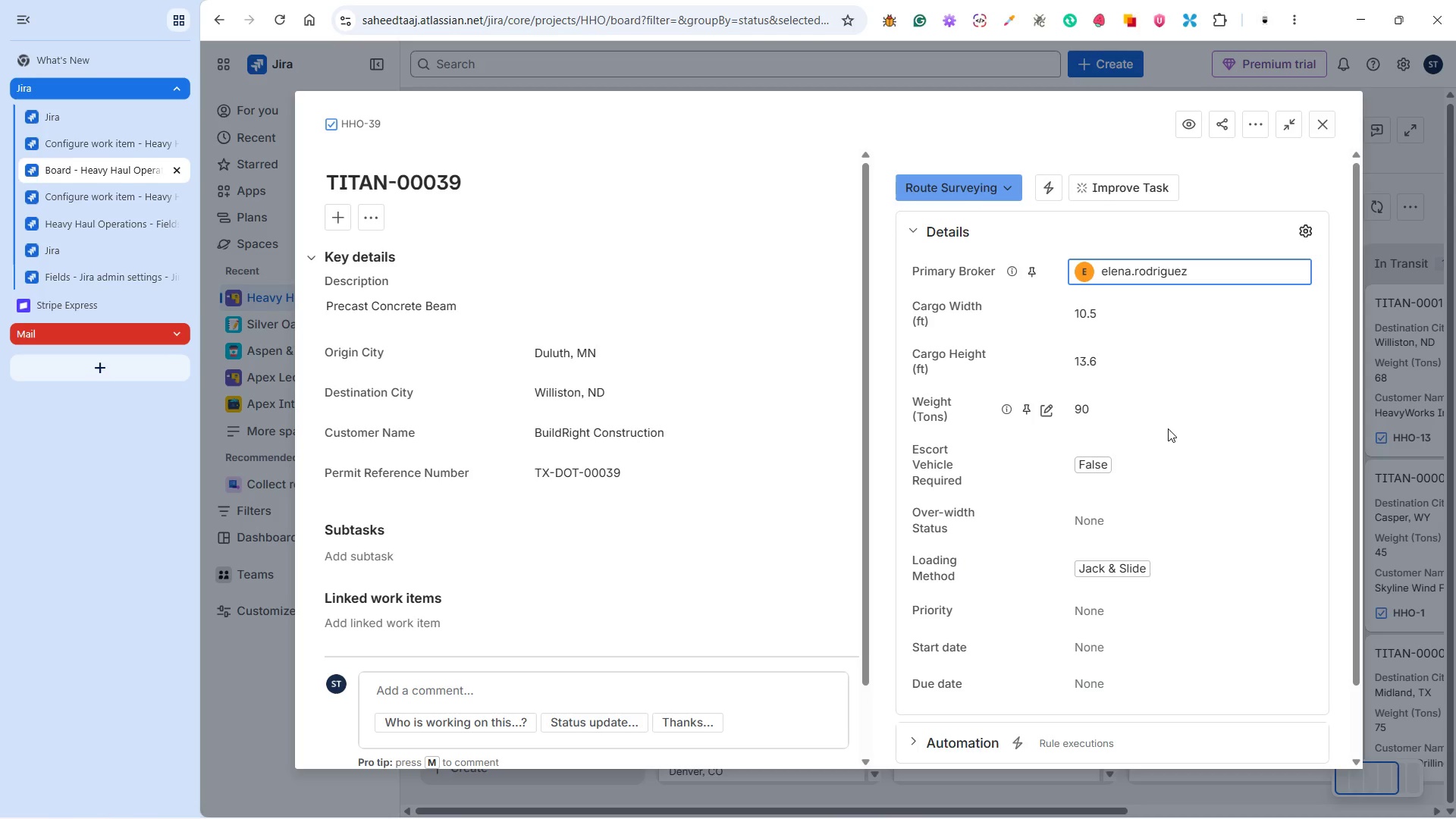 
left_click([1095, 522])
 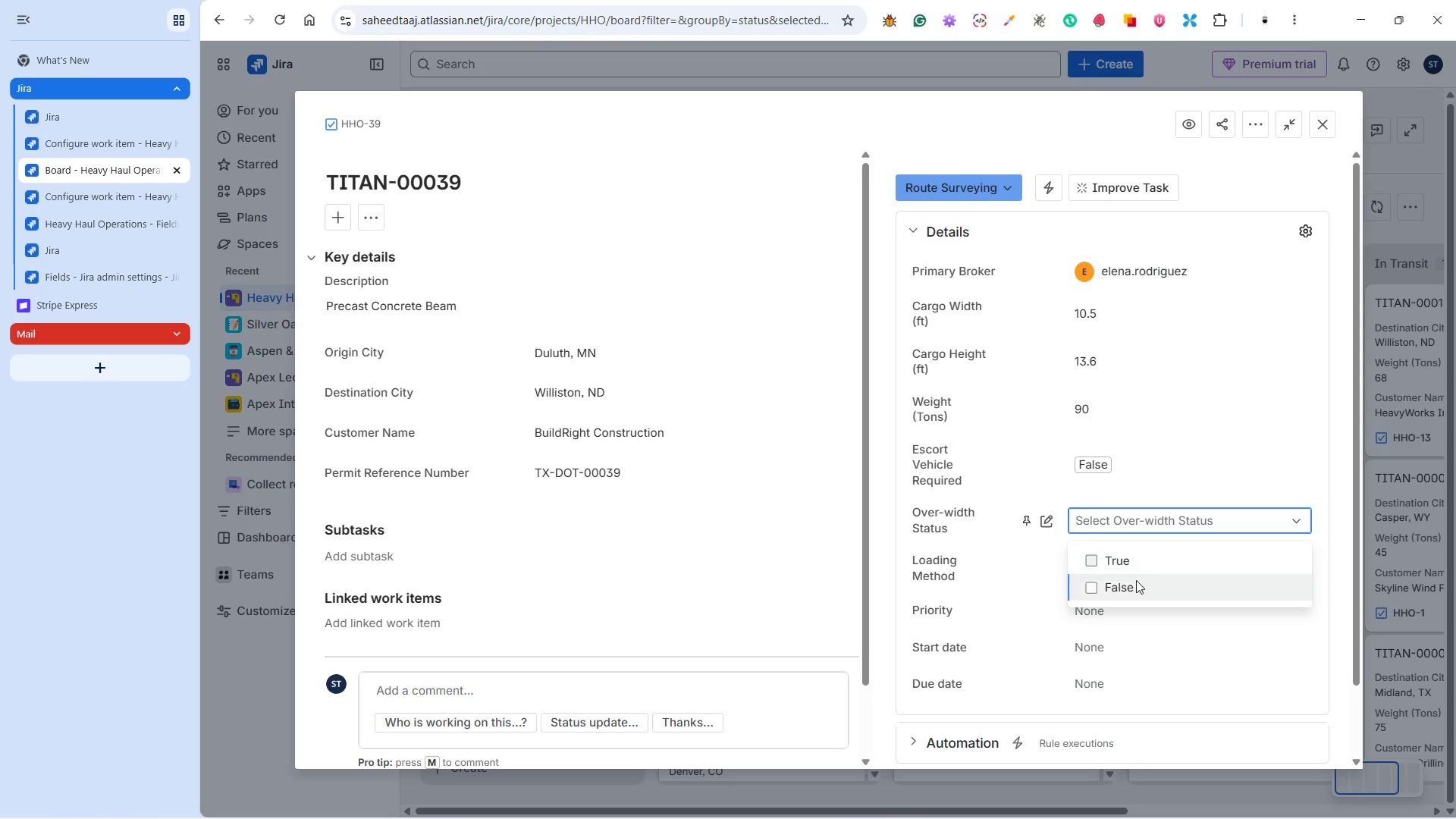 
left_click([1133, 581])
 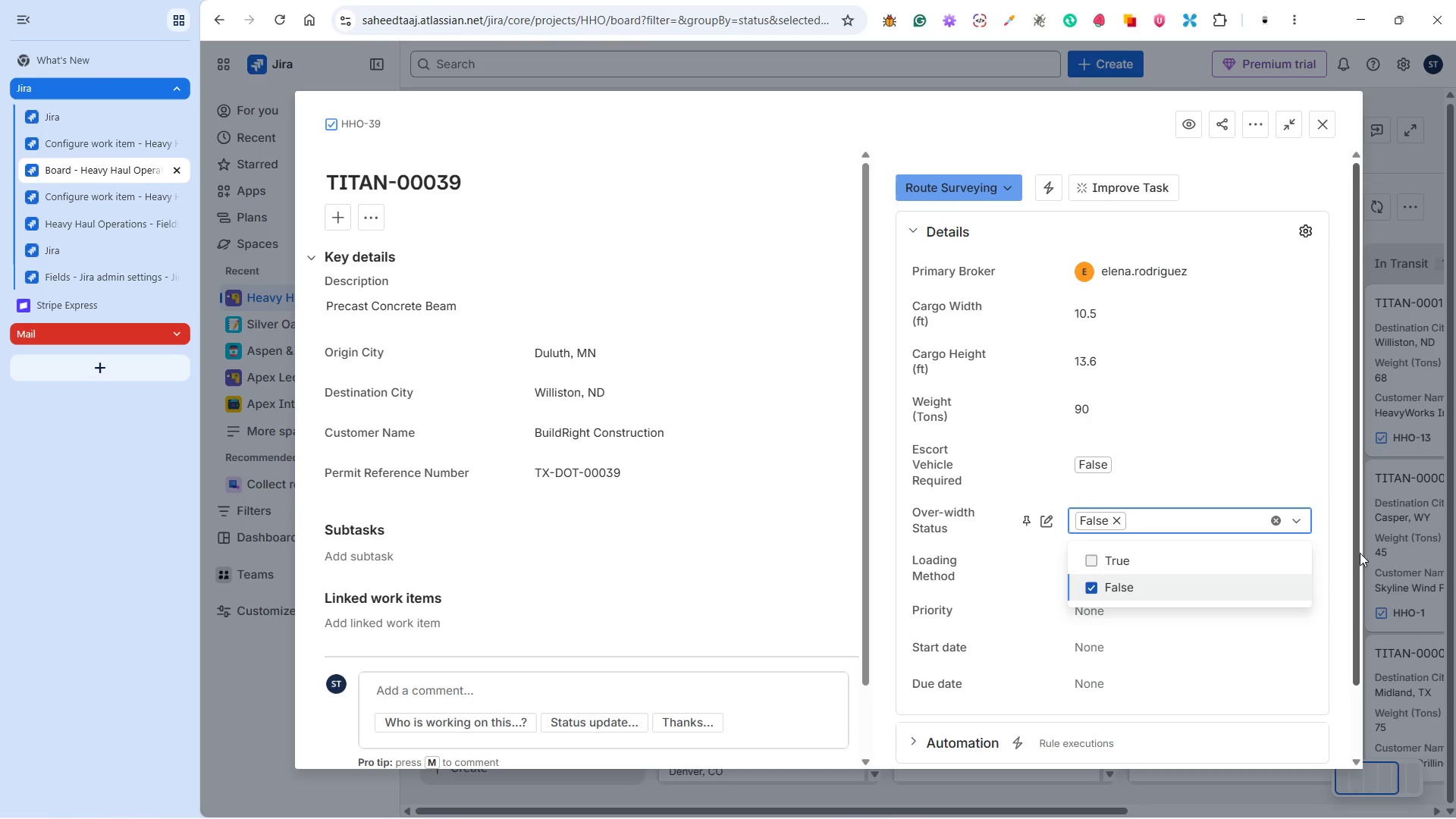 
left_click([1348, 549])
 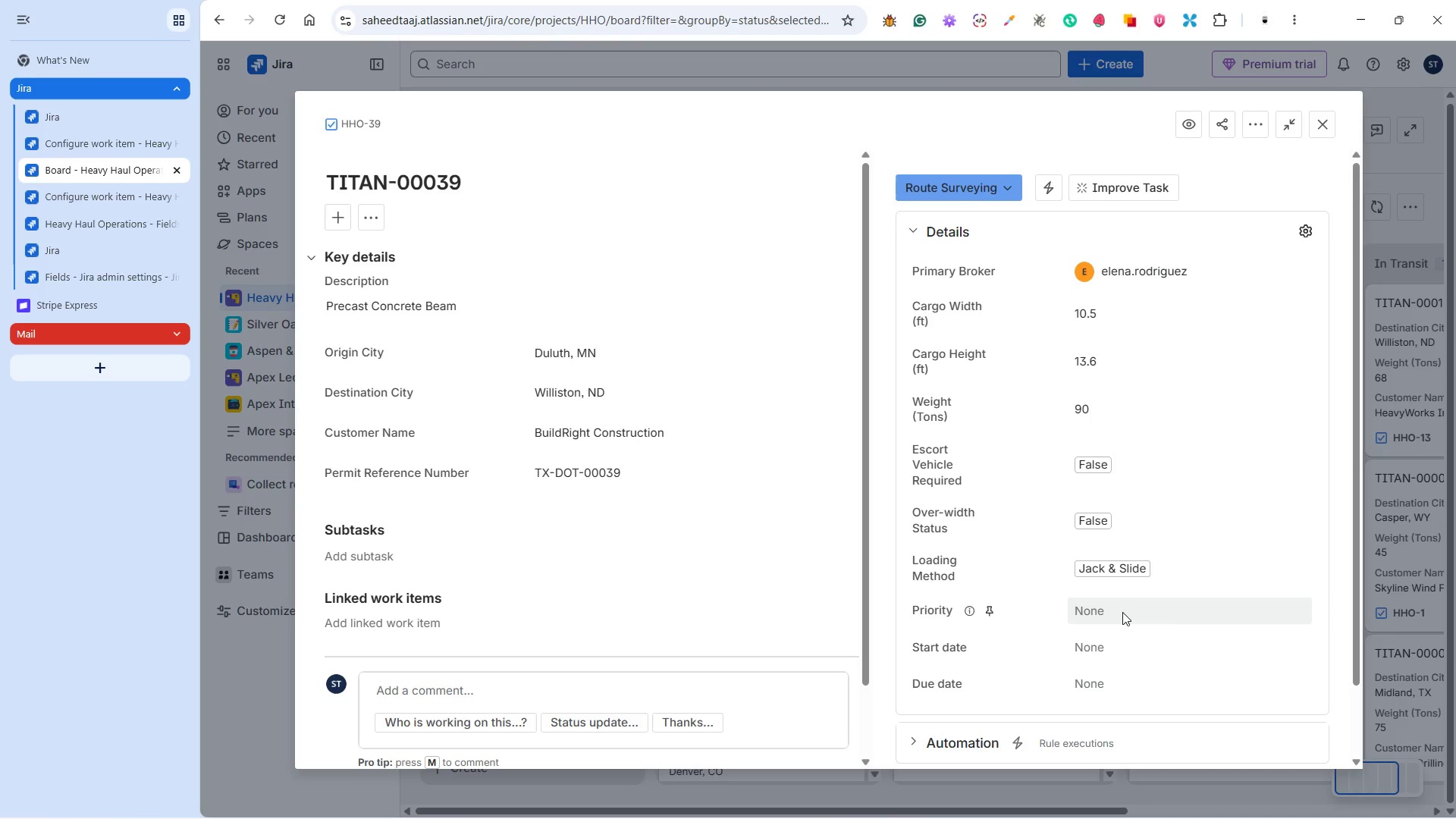 
left_click([1122, 612])
 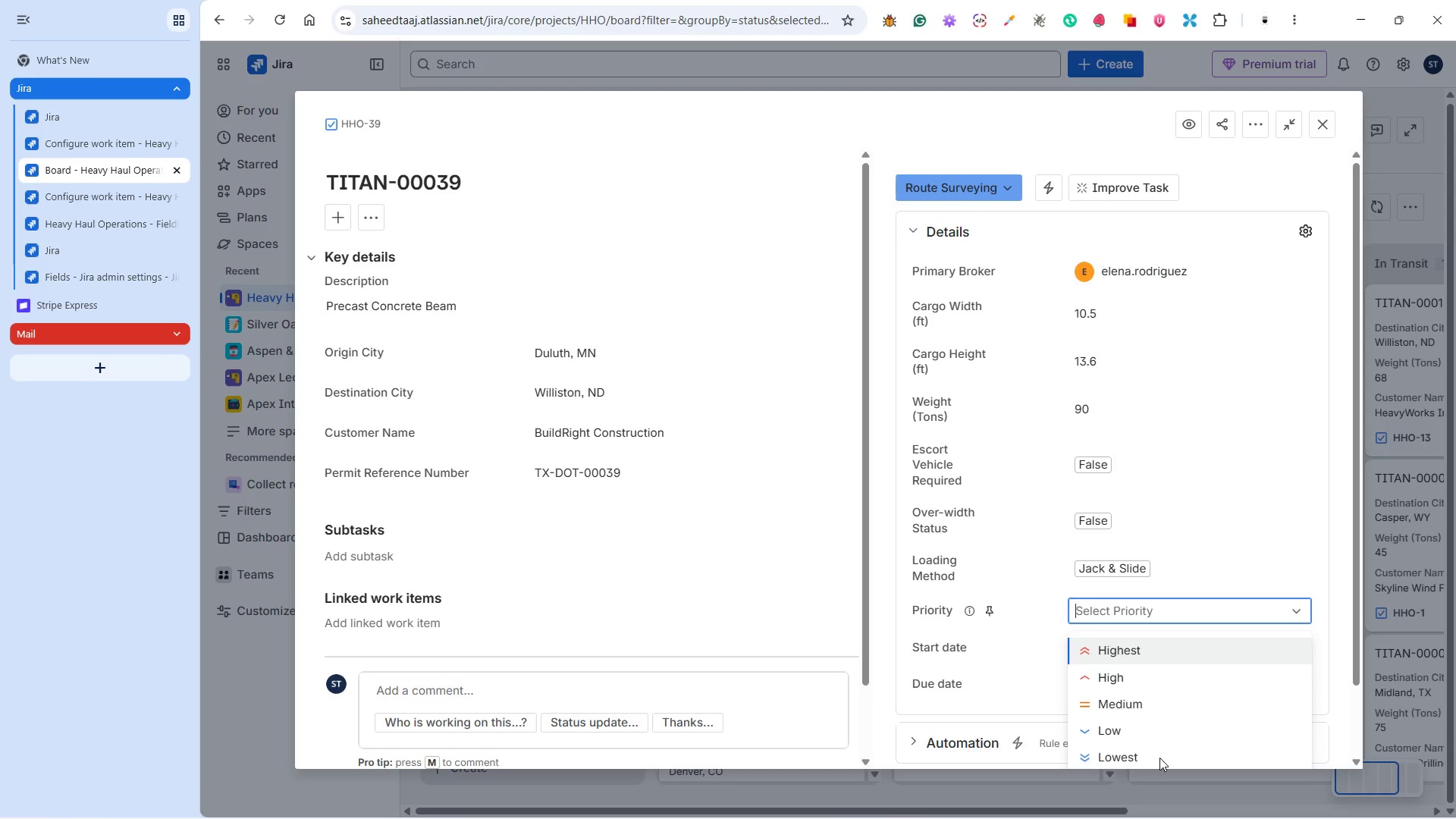 
left_click([1160, 736])
 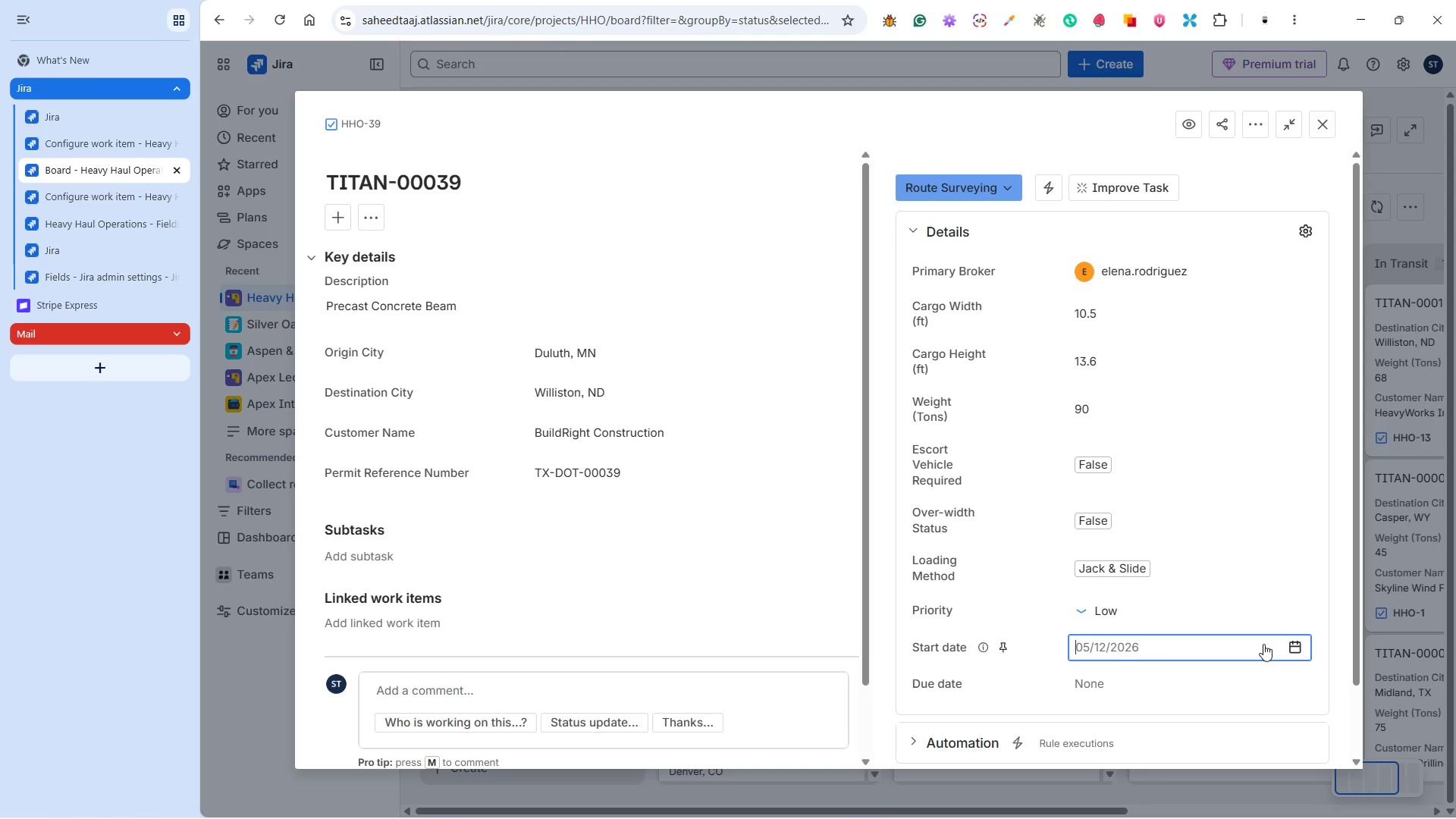 
wait(15.73)
 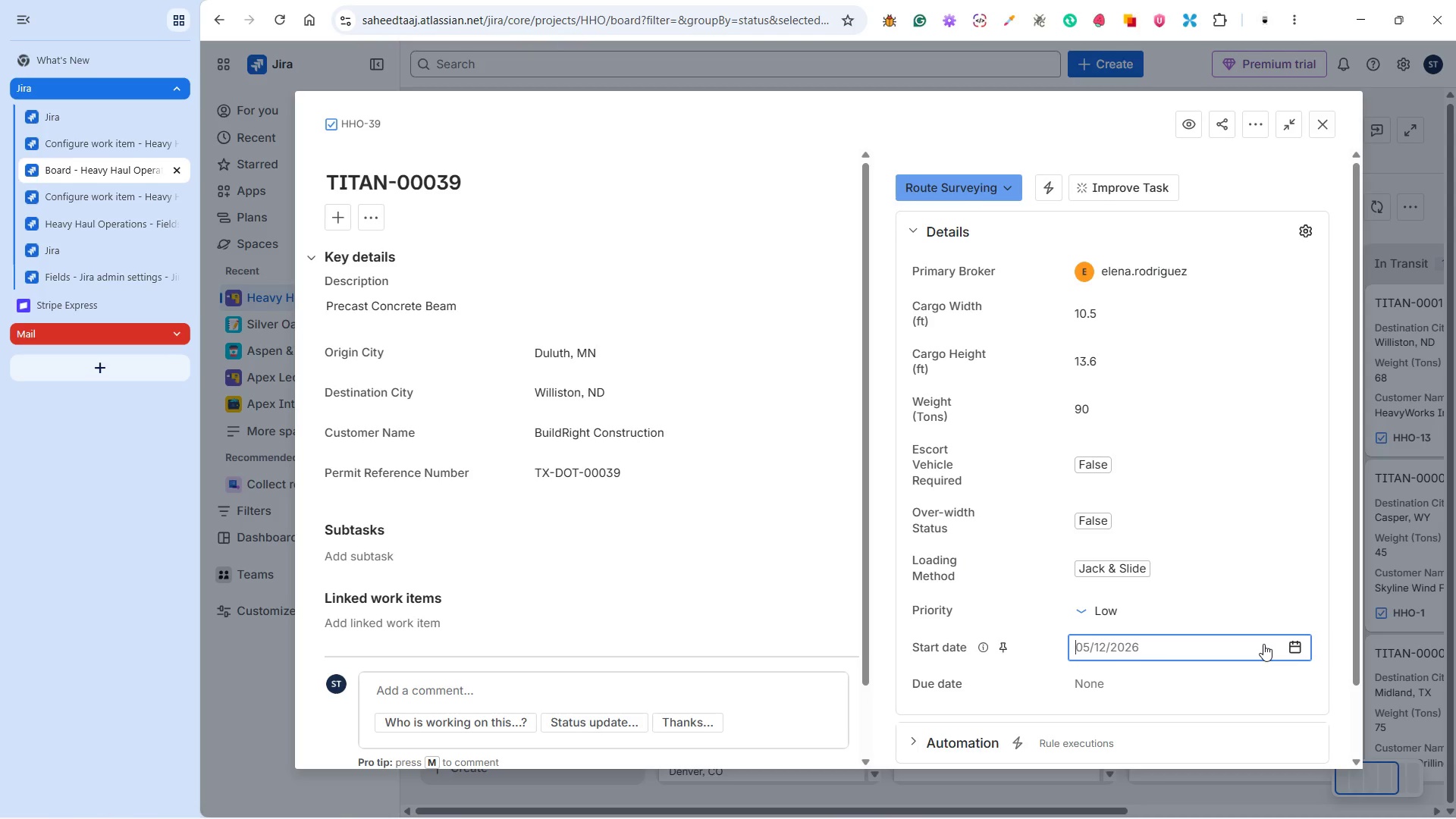 
left_click([1293, 651])
 